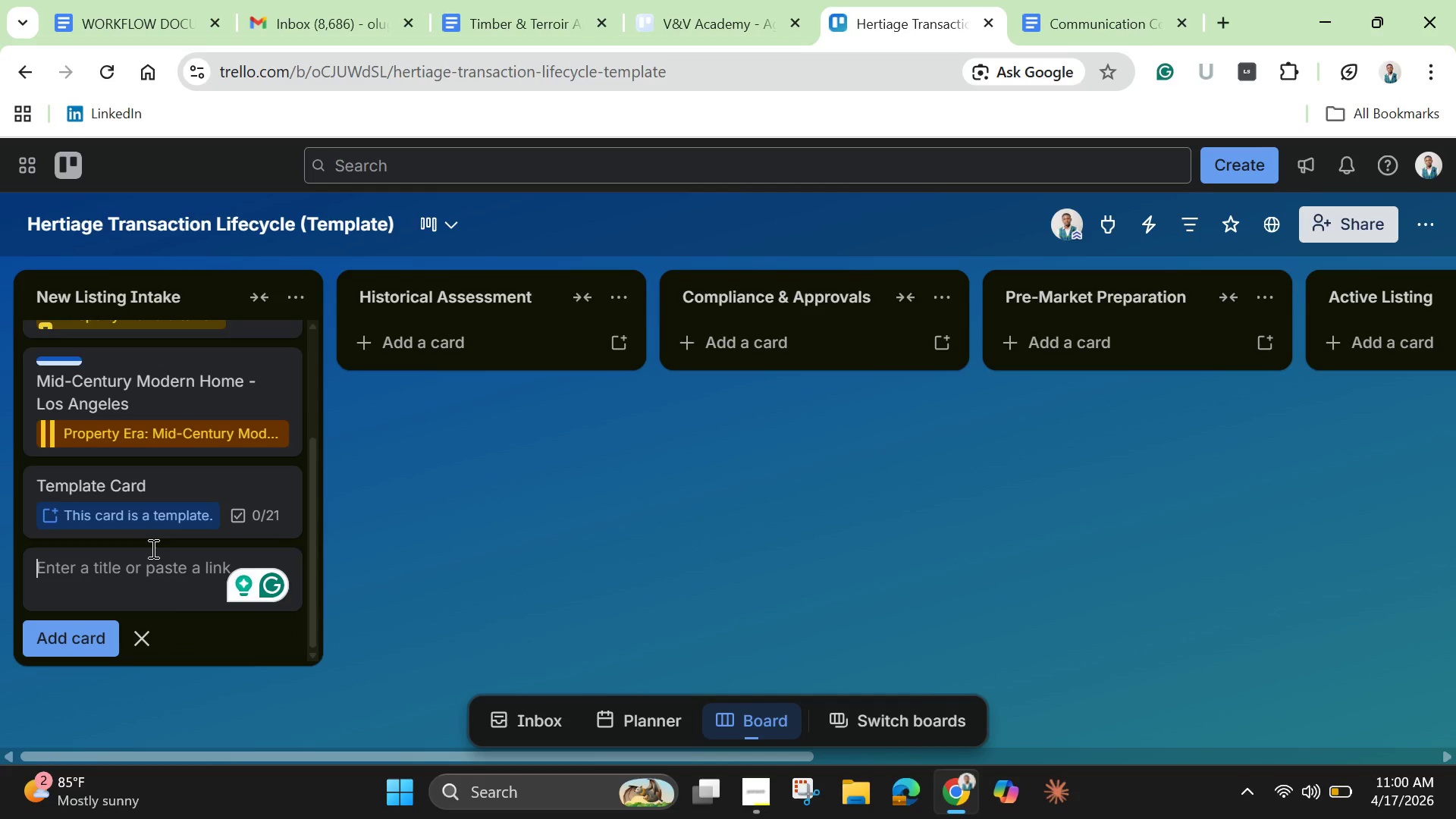 
type(Test Property)
 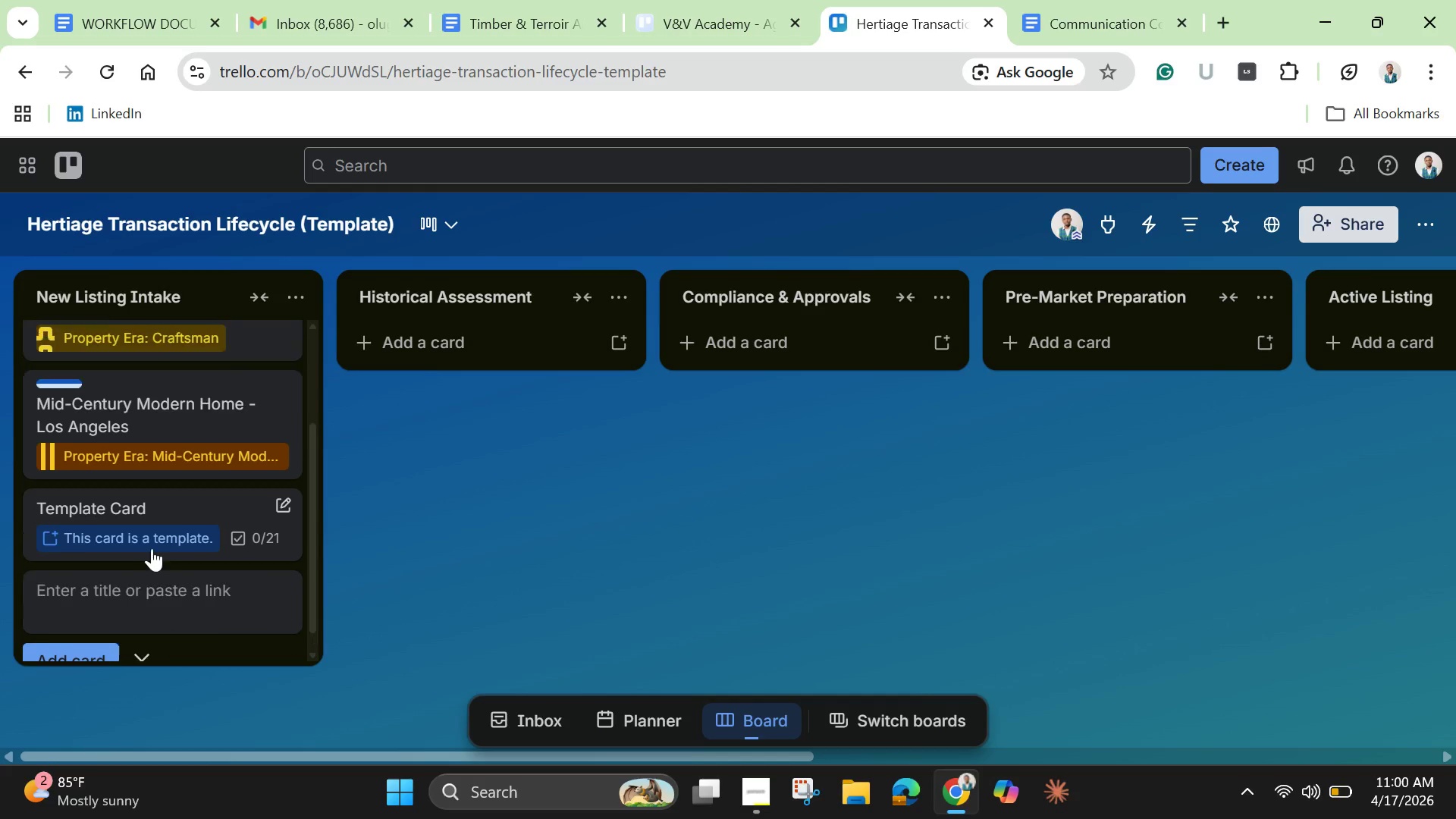 
 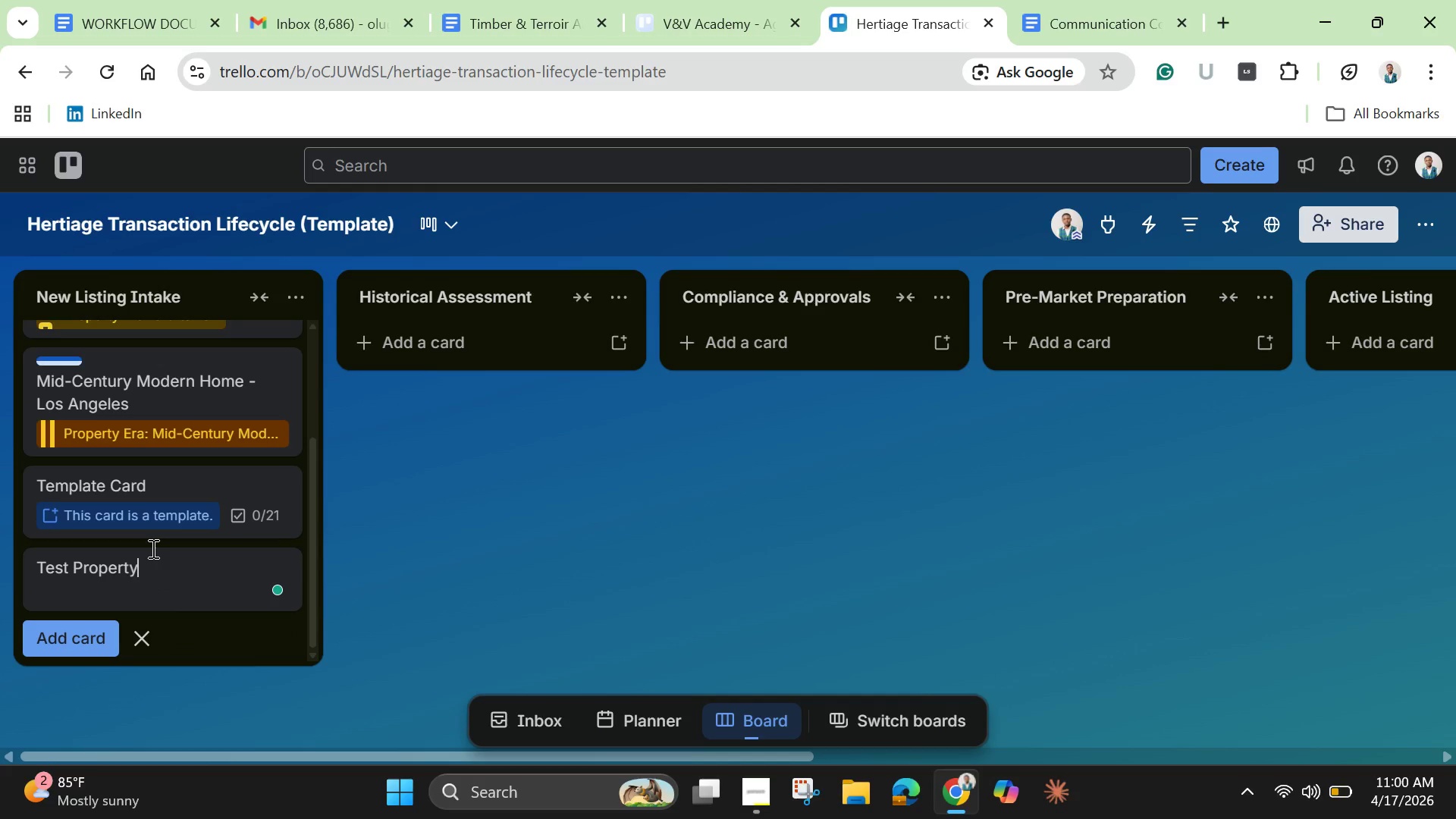 
key(Enter)
 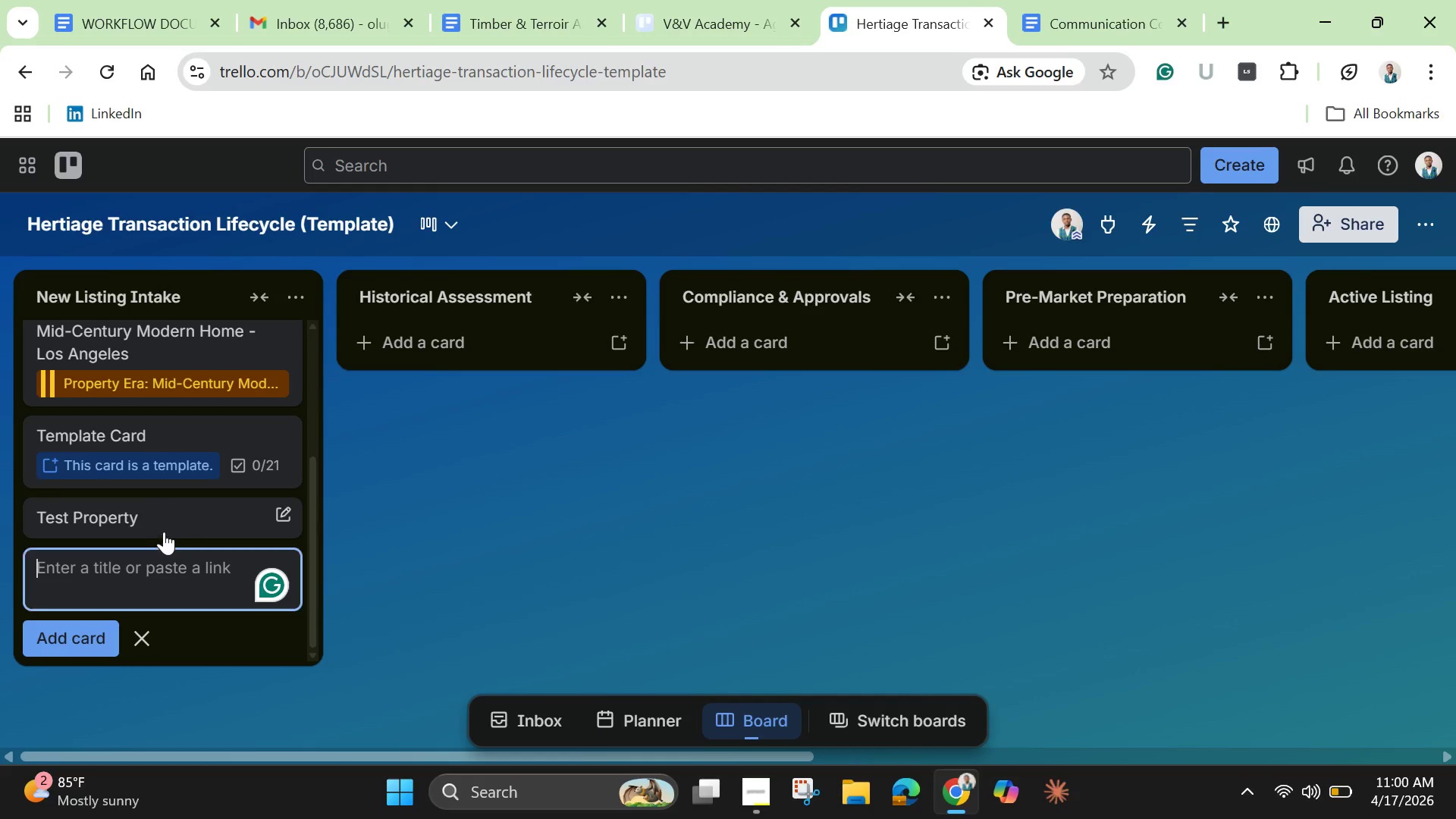 
left_click([174, 516])
 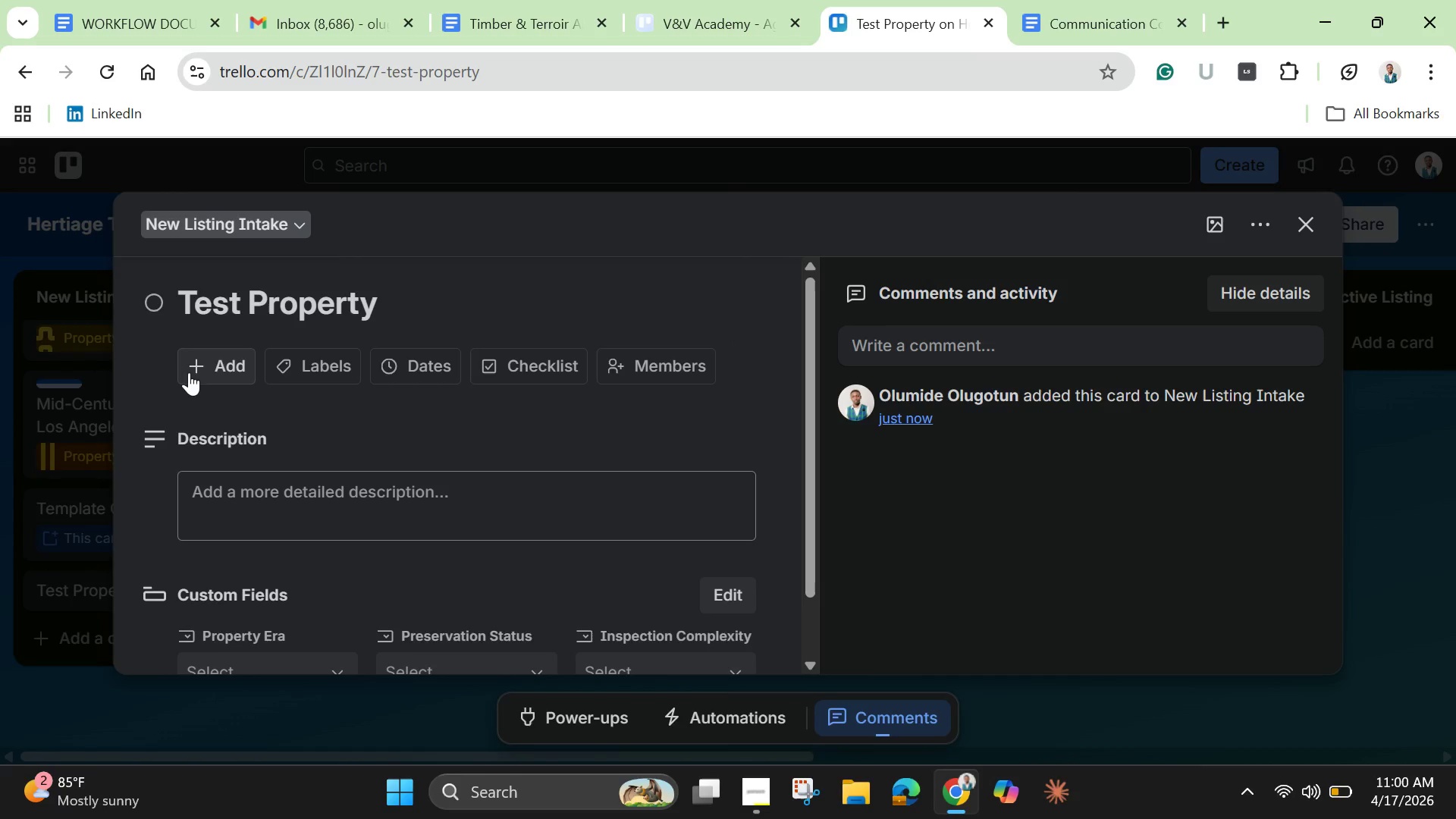 
left_click([308, 361])
 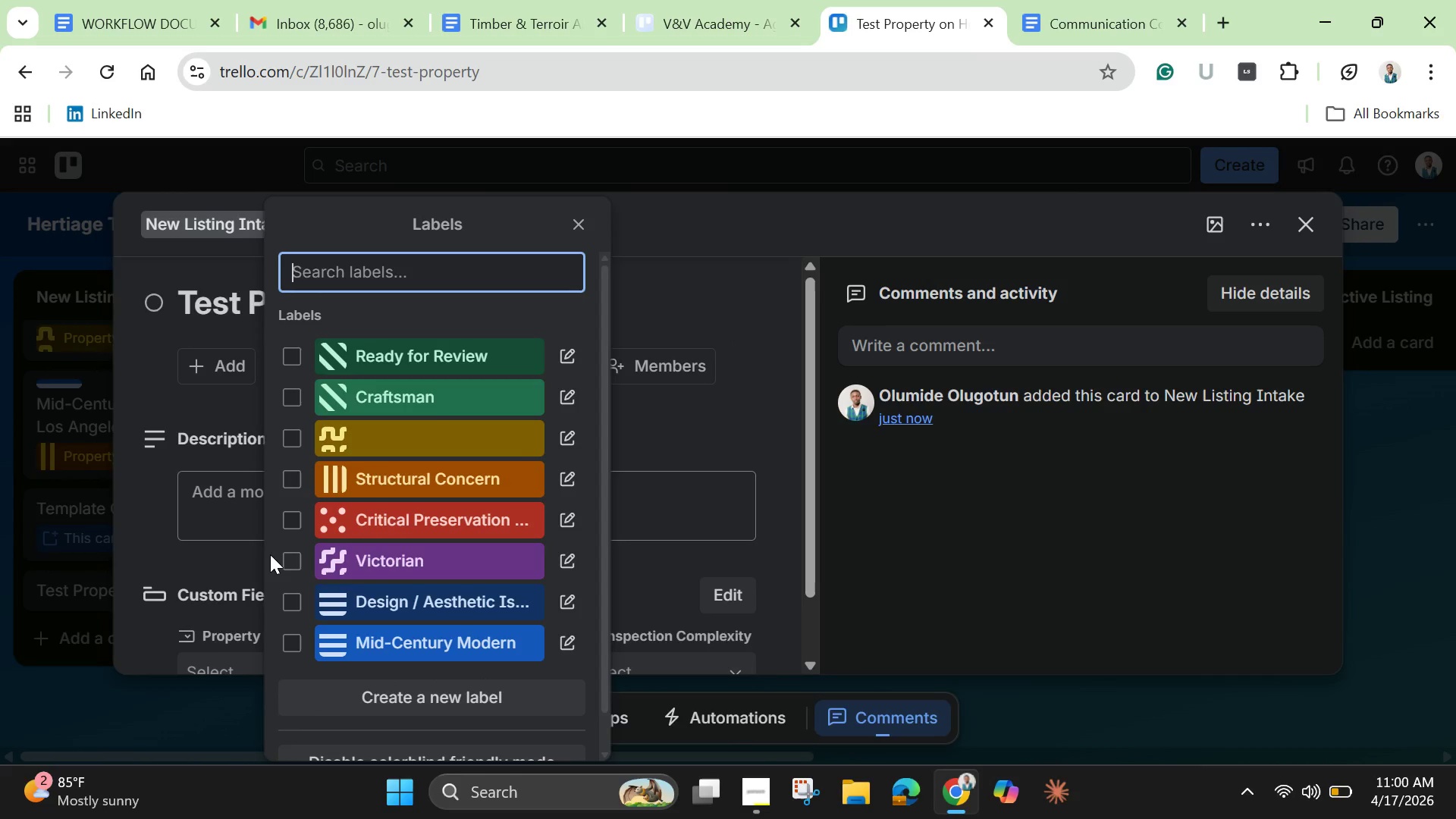 
left_click([295, 560])
 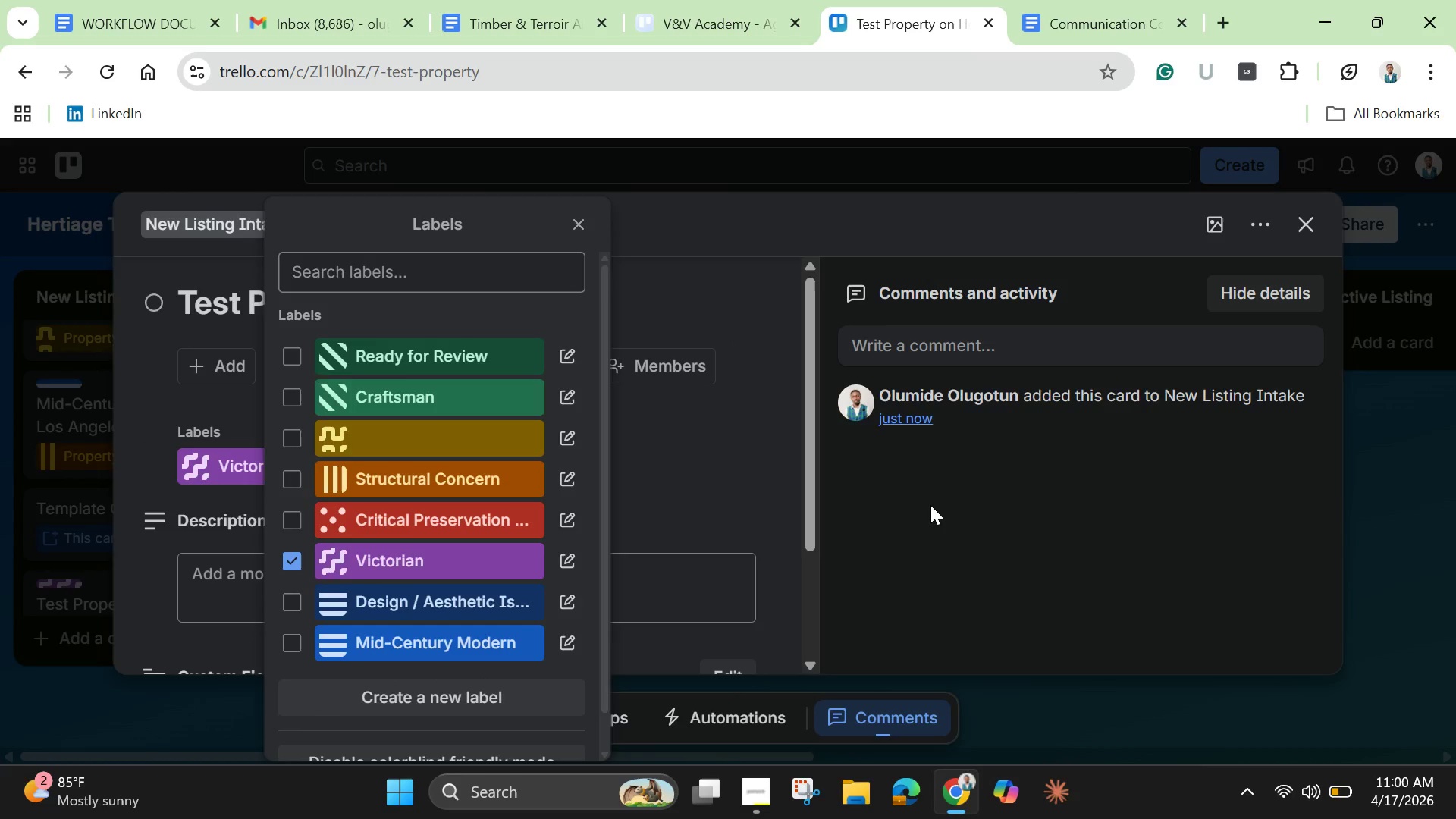 
left_click([932, 505])
 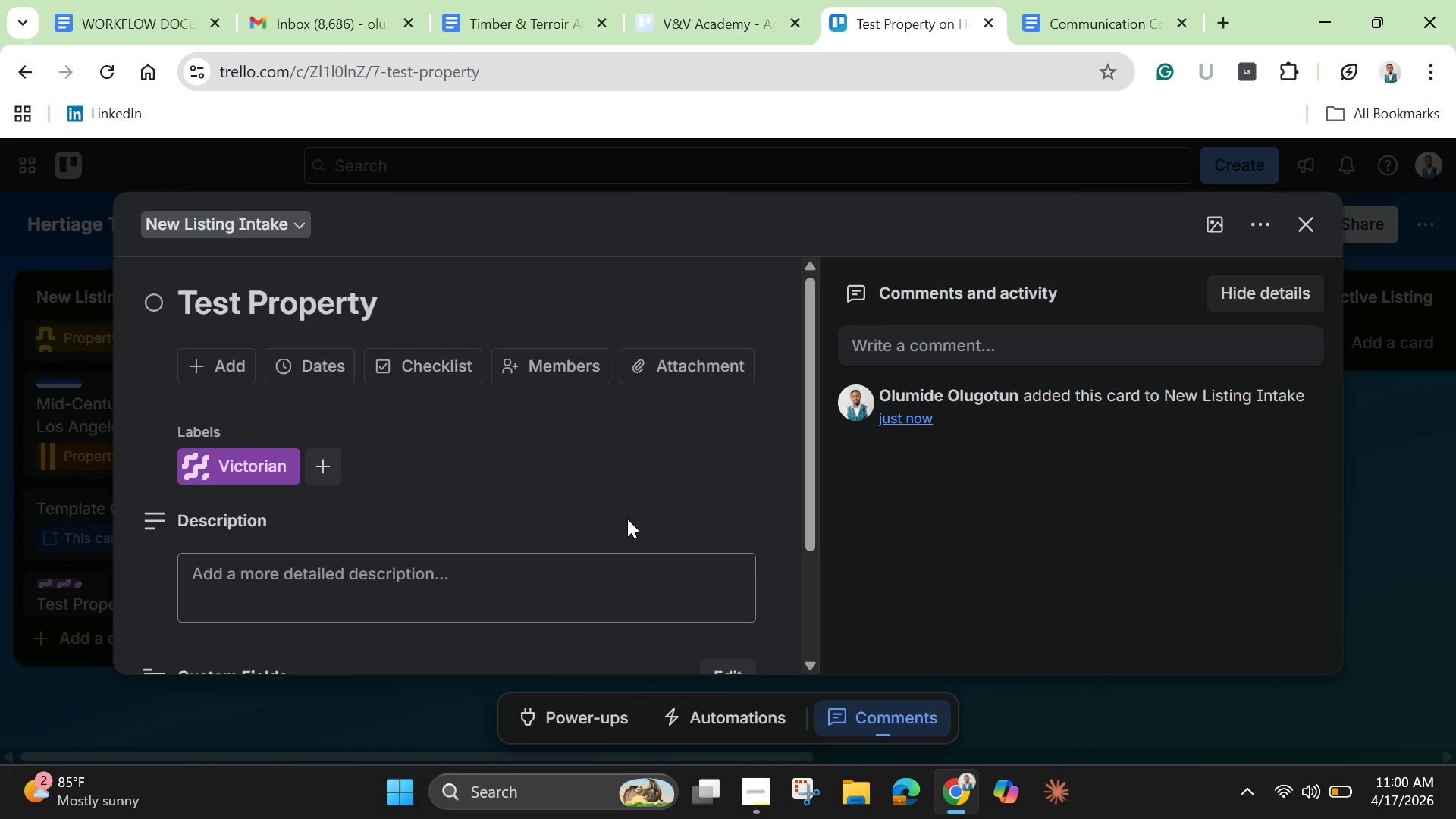 
scroll: coordinate [604, 513], scroll_direction: down, amount: 4.0
 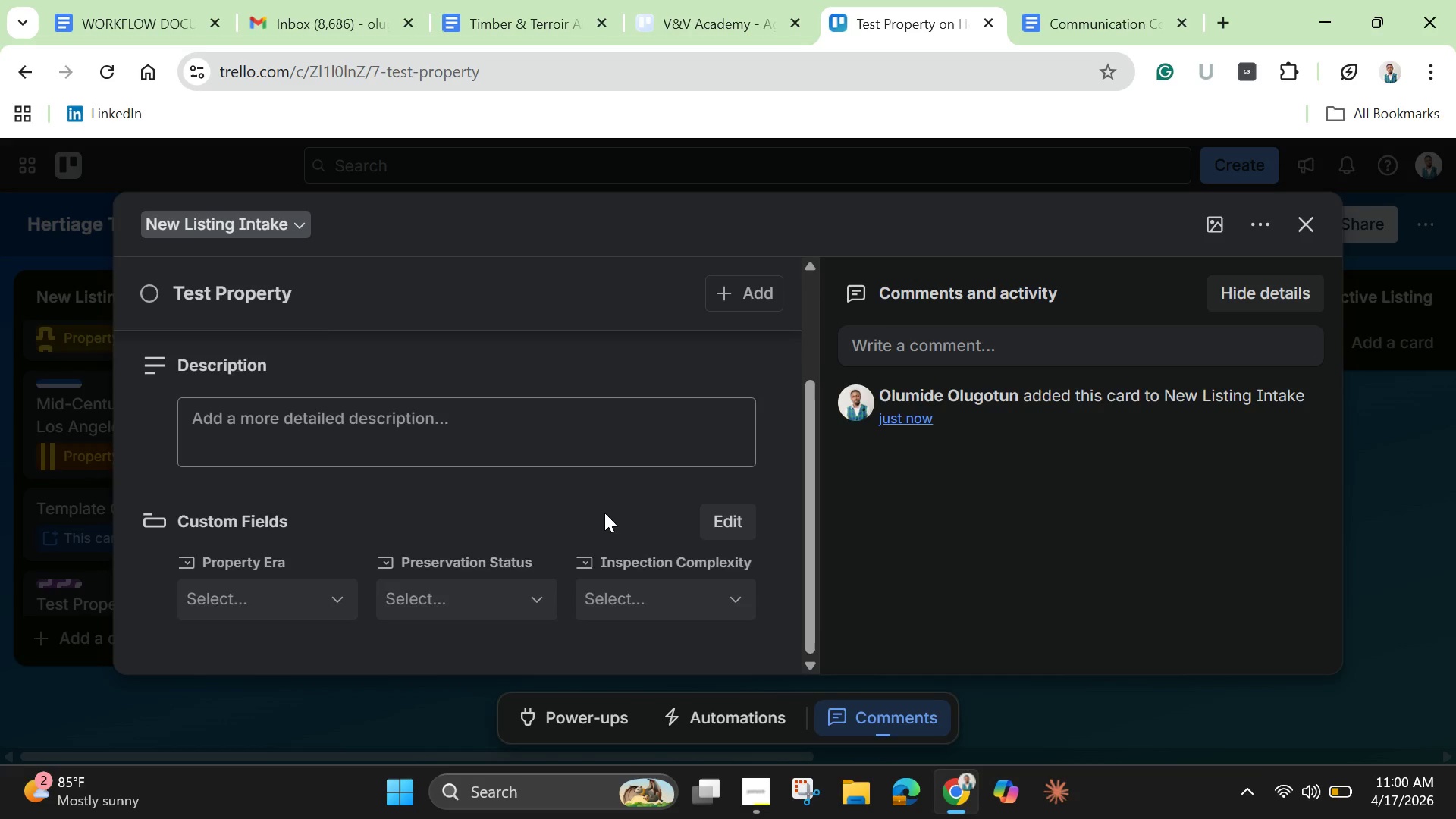 
scroll: coordinate [604, 513], scroll_direction: up, amount: 5.0
 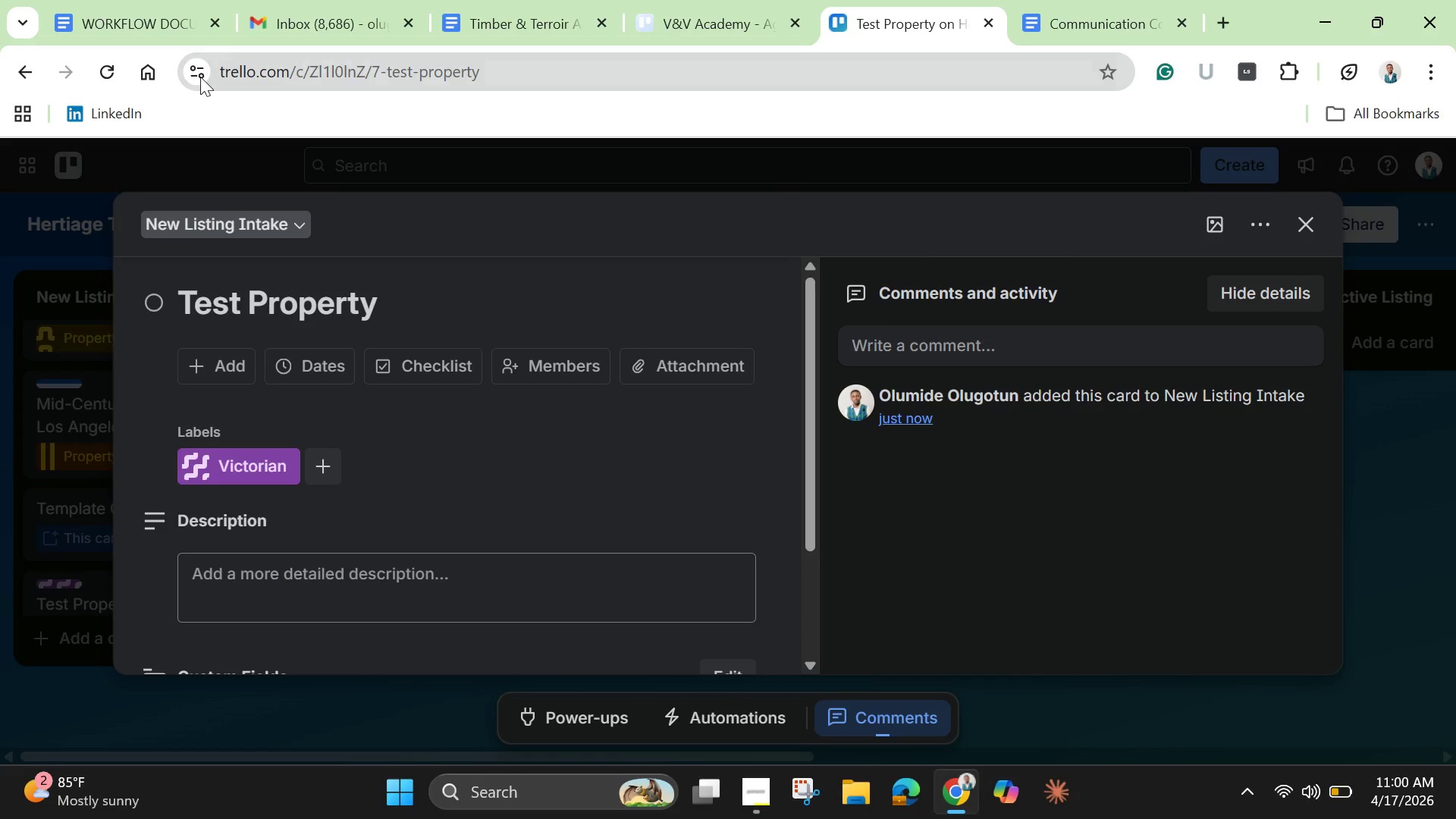 
mouse_move([134, 58])
 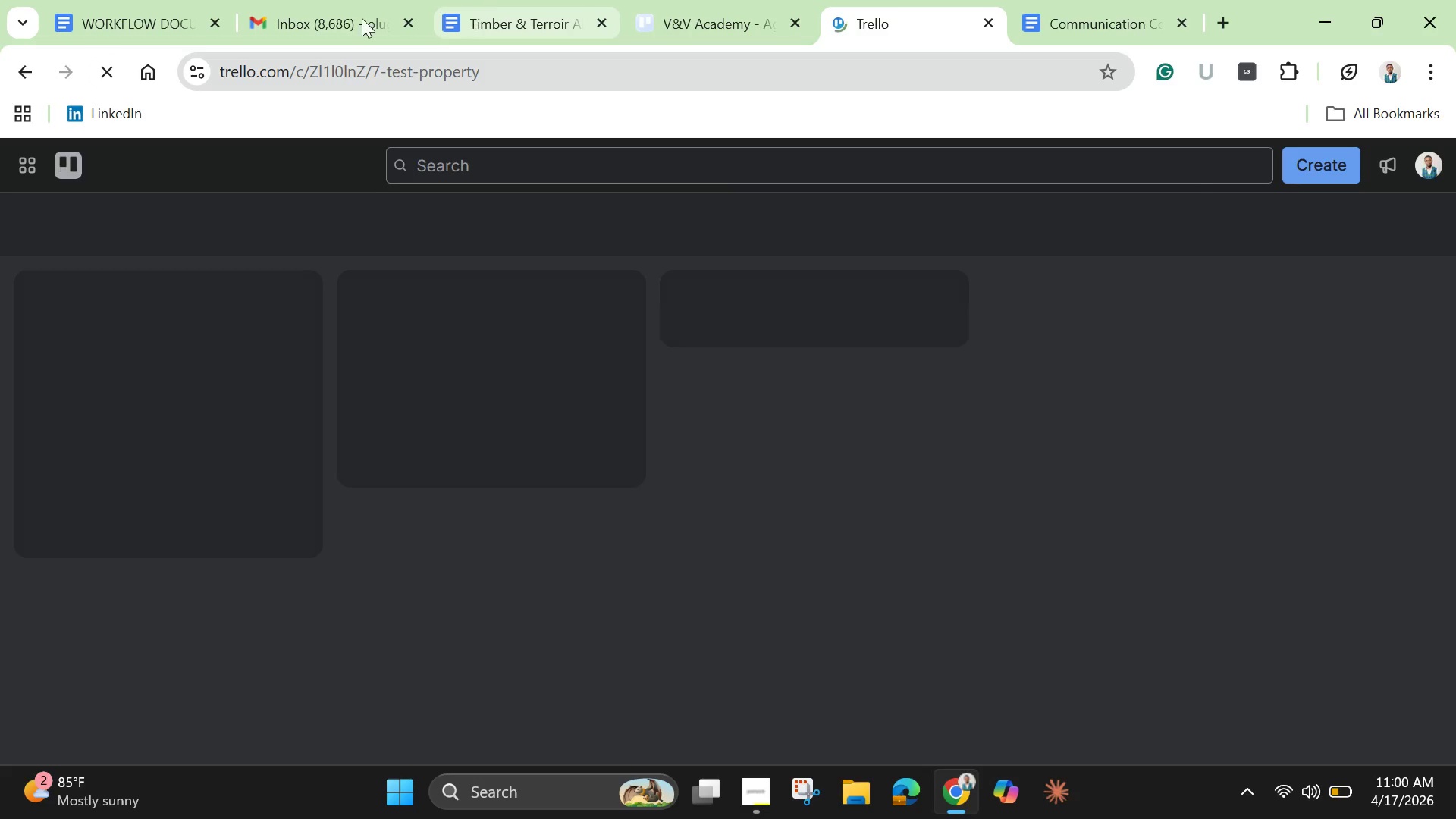 
mouse_move([344, 36])
 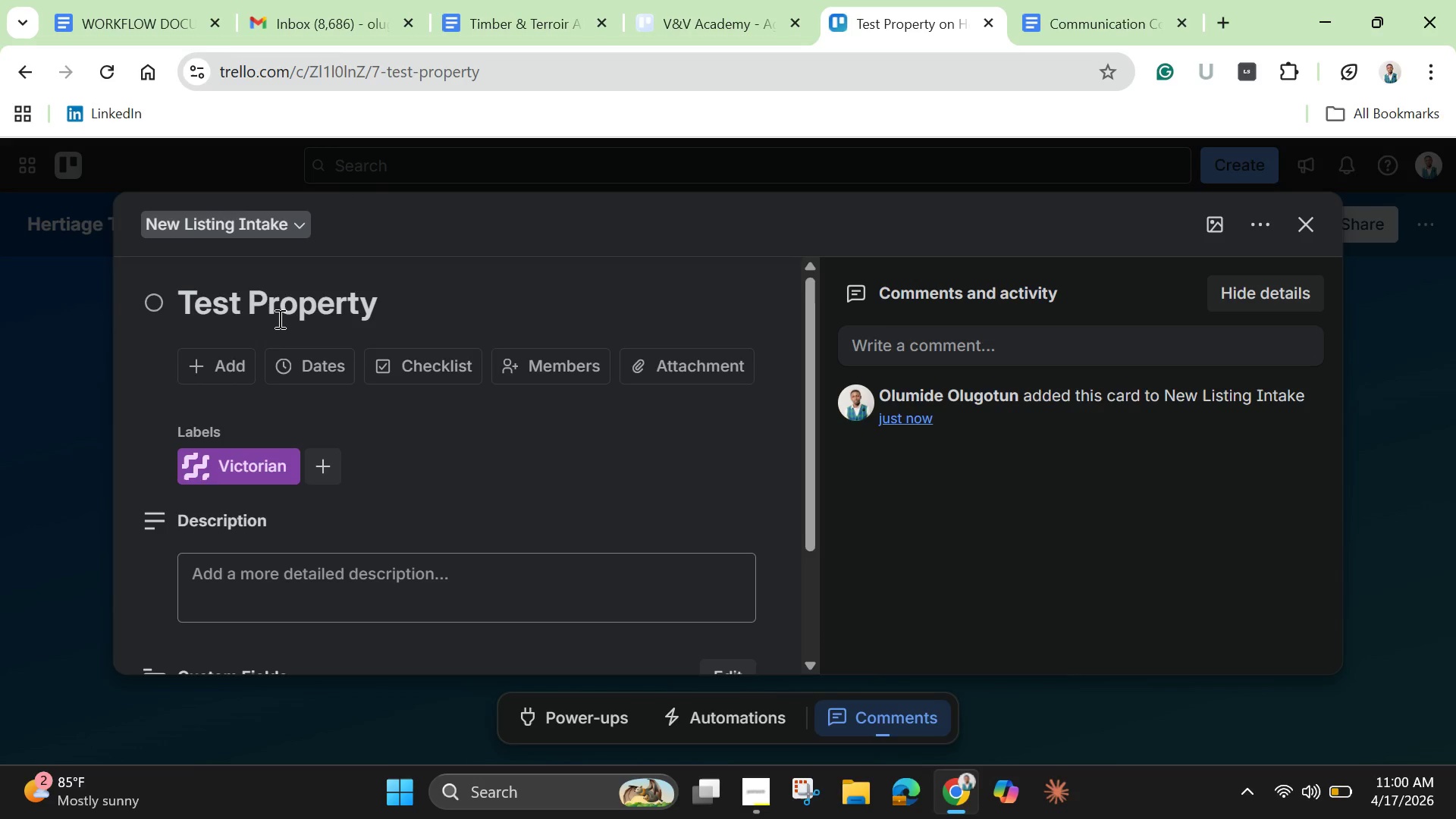 
scroll: coordinate [284, 331], scroll_direction: down, amount: 6.0
 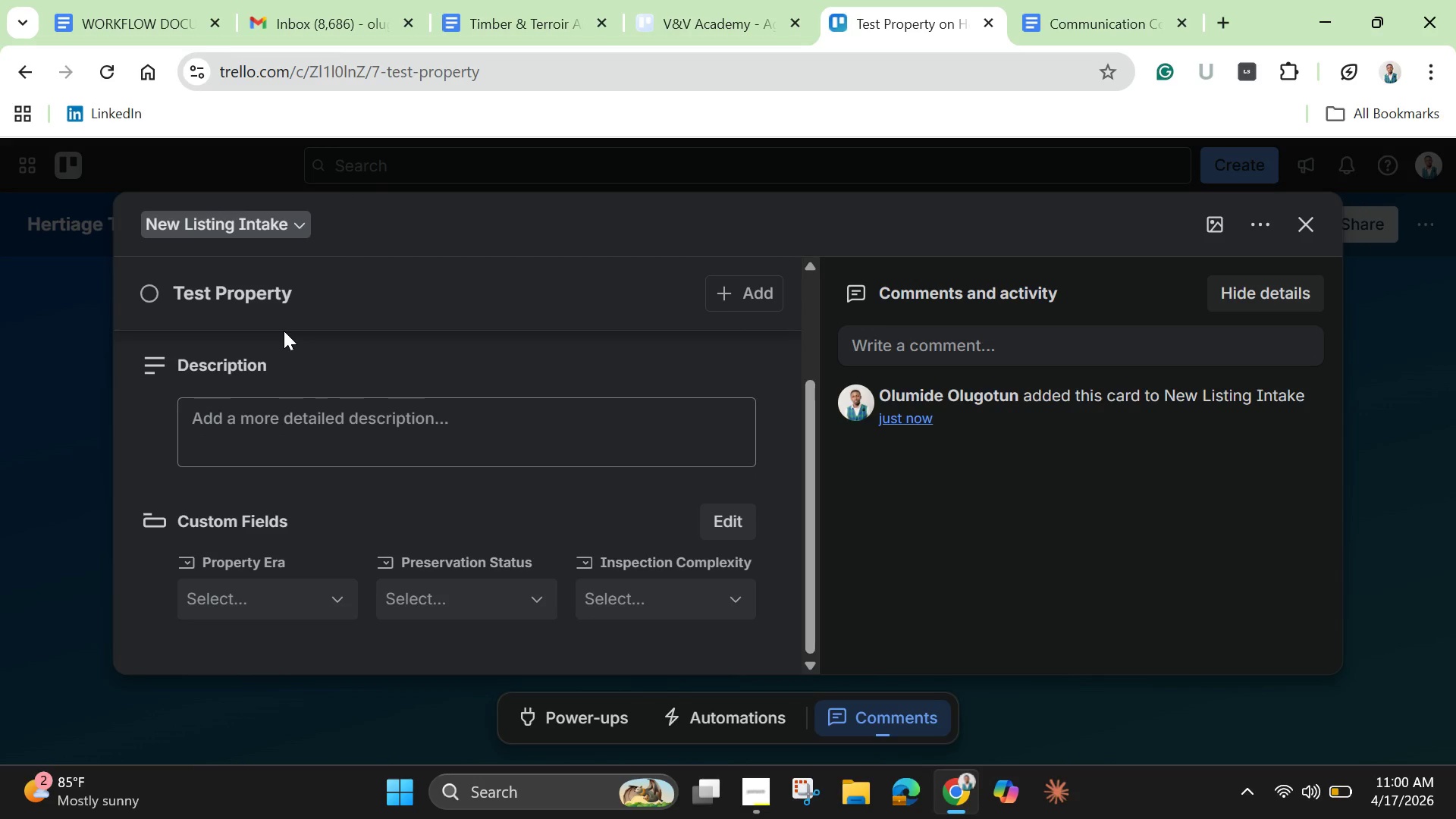 
scroll: coordinate [284, 331], scroll_direction: up, amount: 2.0
 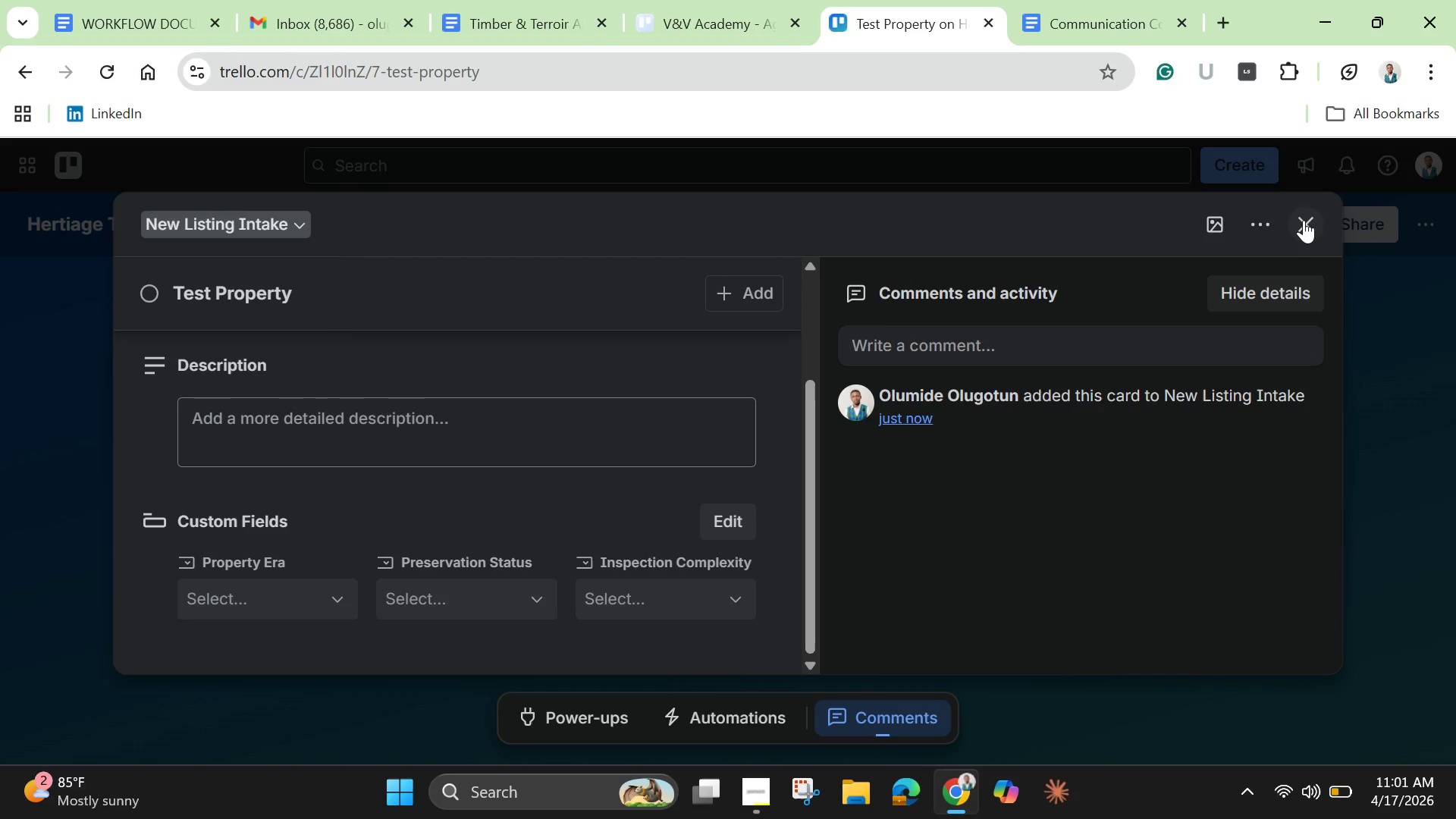 
left_click([1305, 220])
 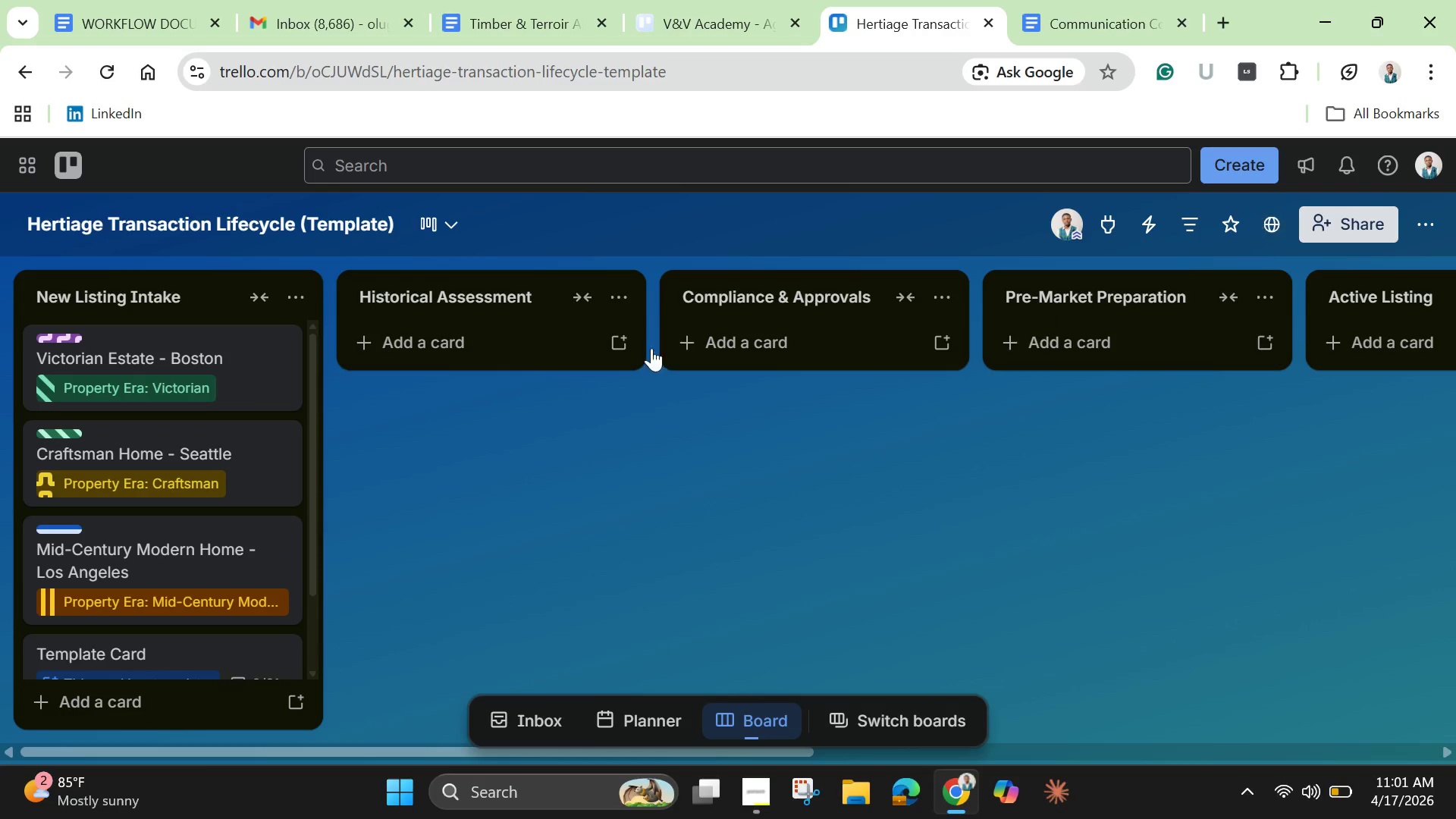 
scroll: coordinate [262, 452], scroll_direction: down, amount: 2.0
 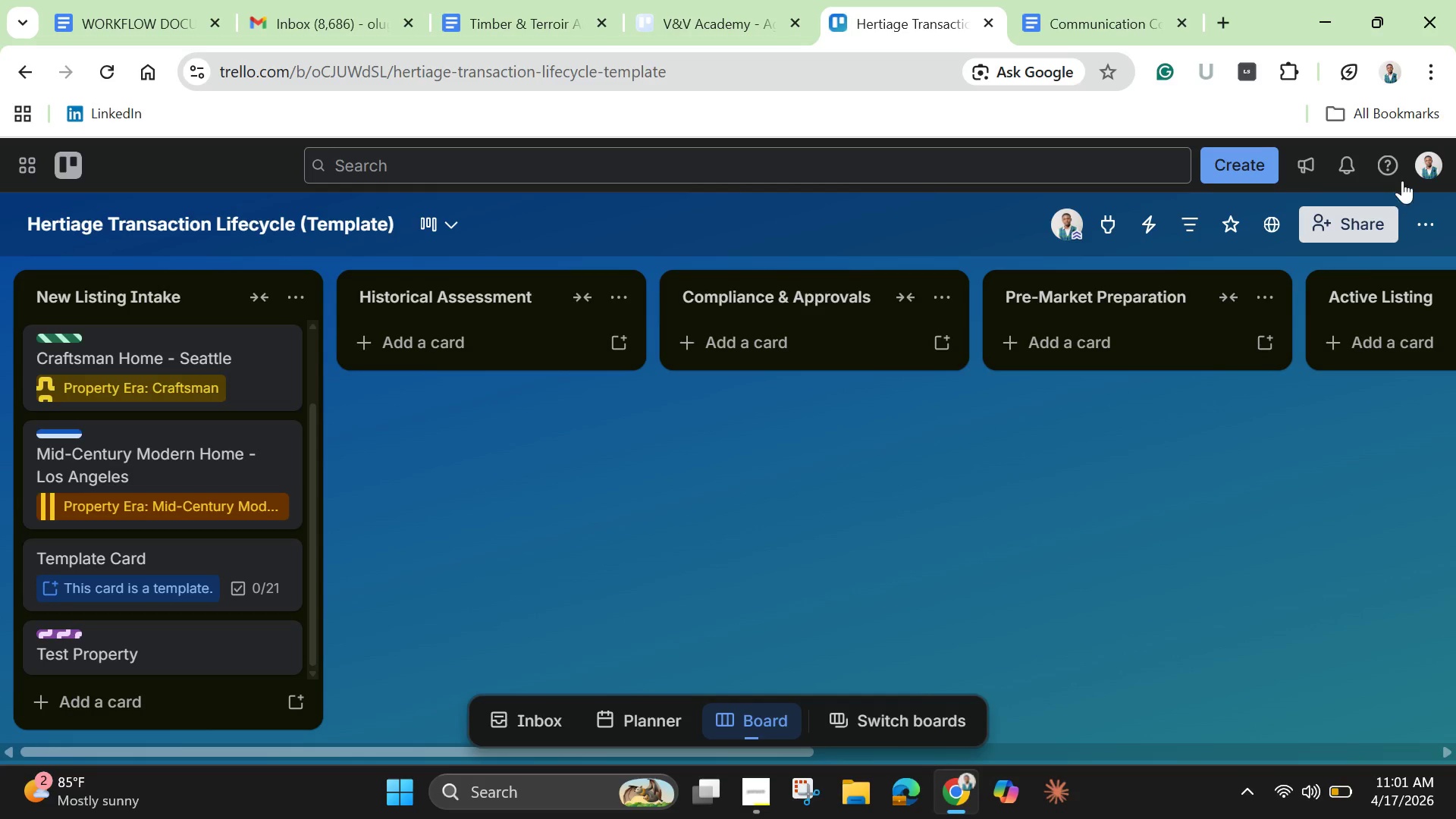 
left_click([1417, 212])
 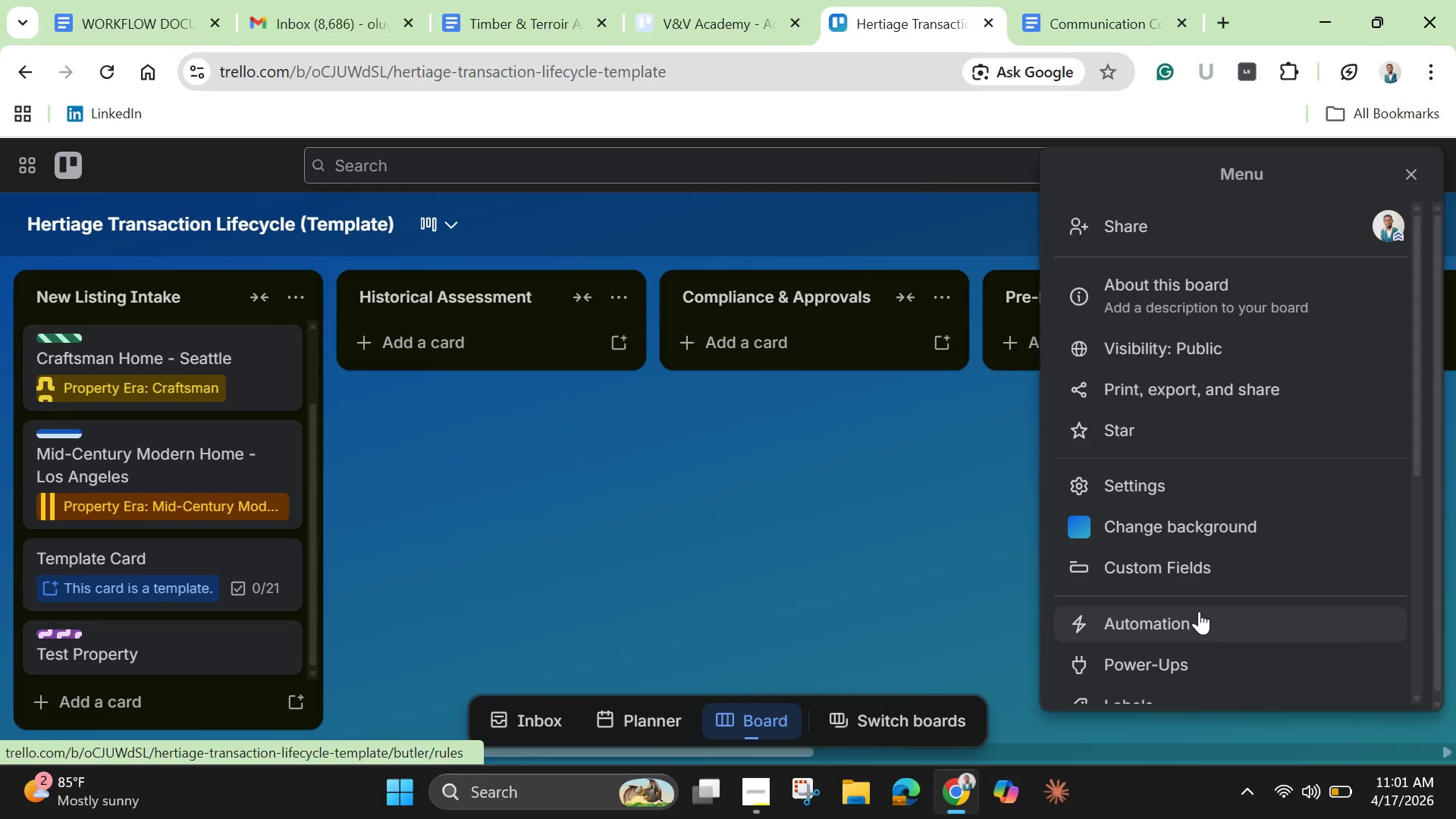 
left_click([1196, 616])
 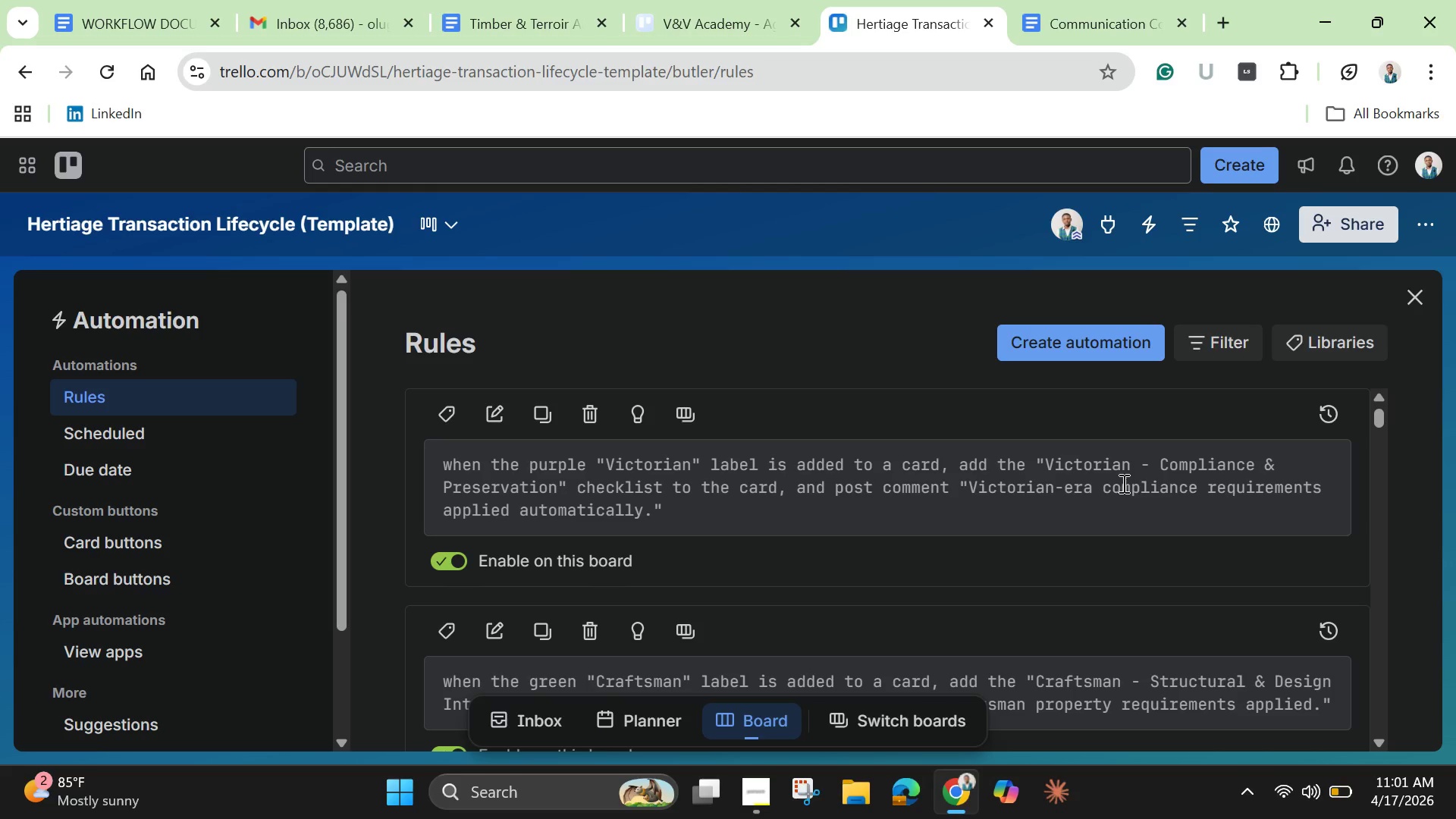 
wait(23.64)
 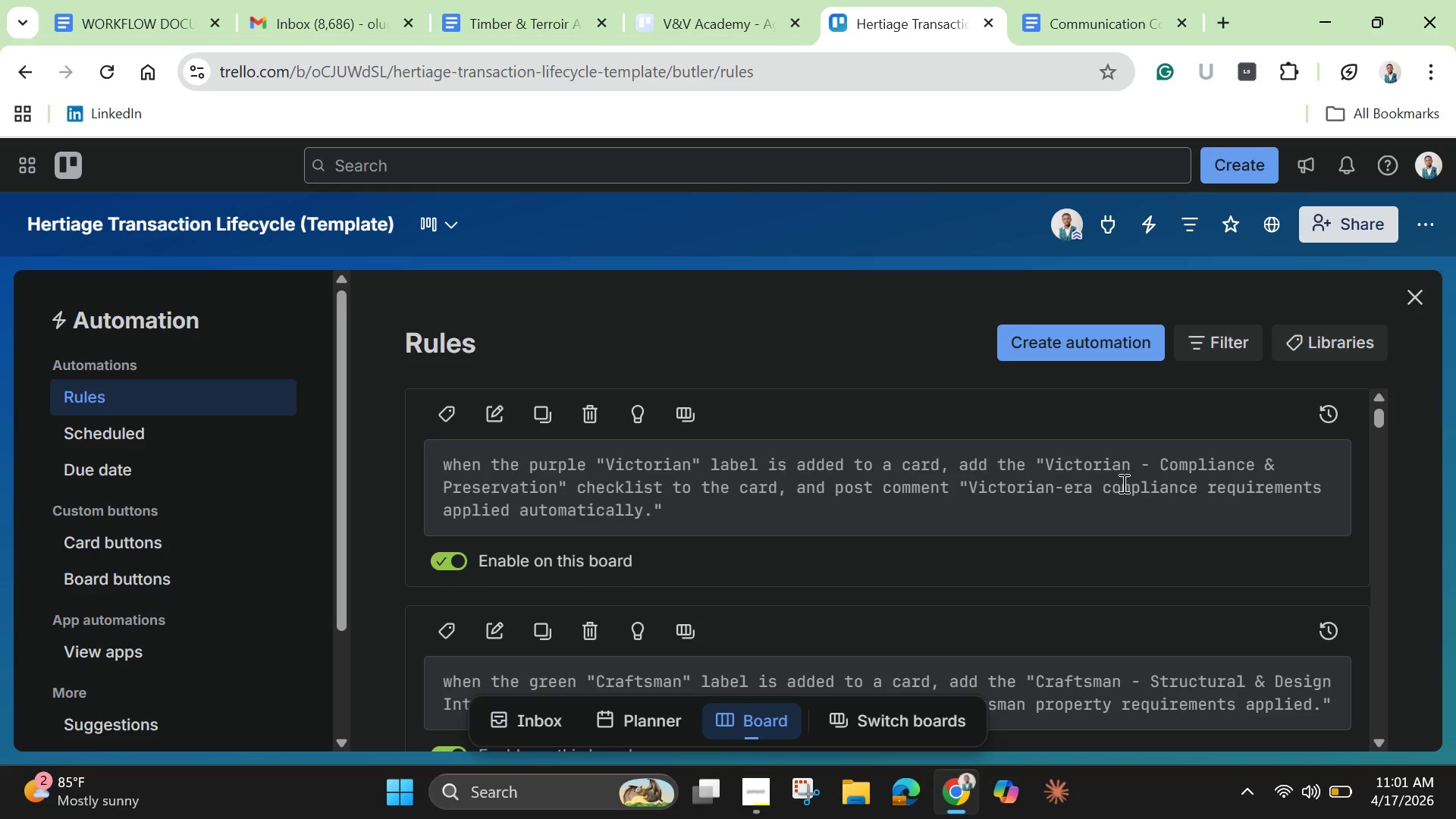 
left_click([504, 427])
 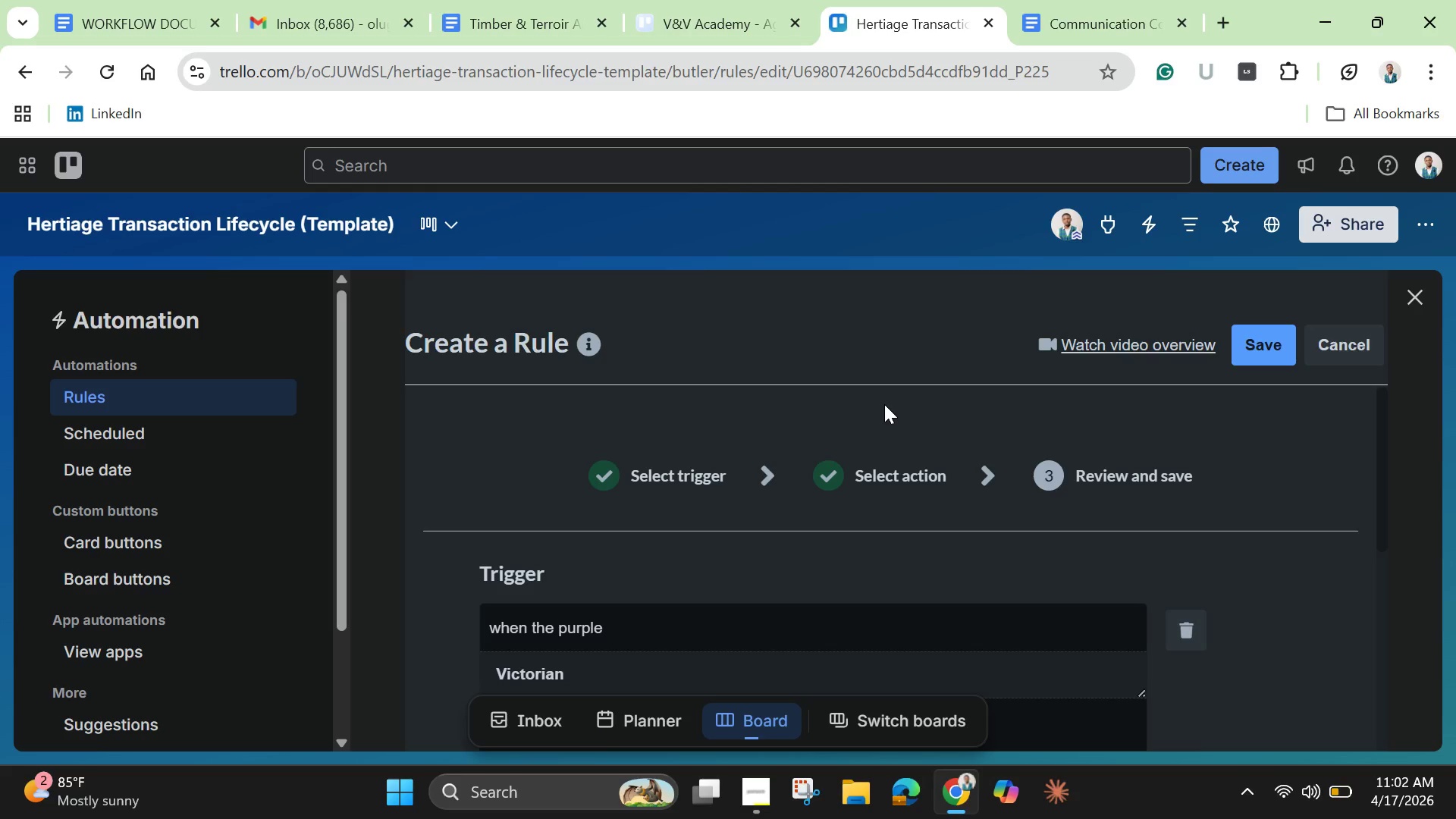 
wait(71.02)
 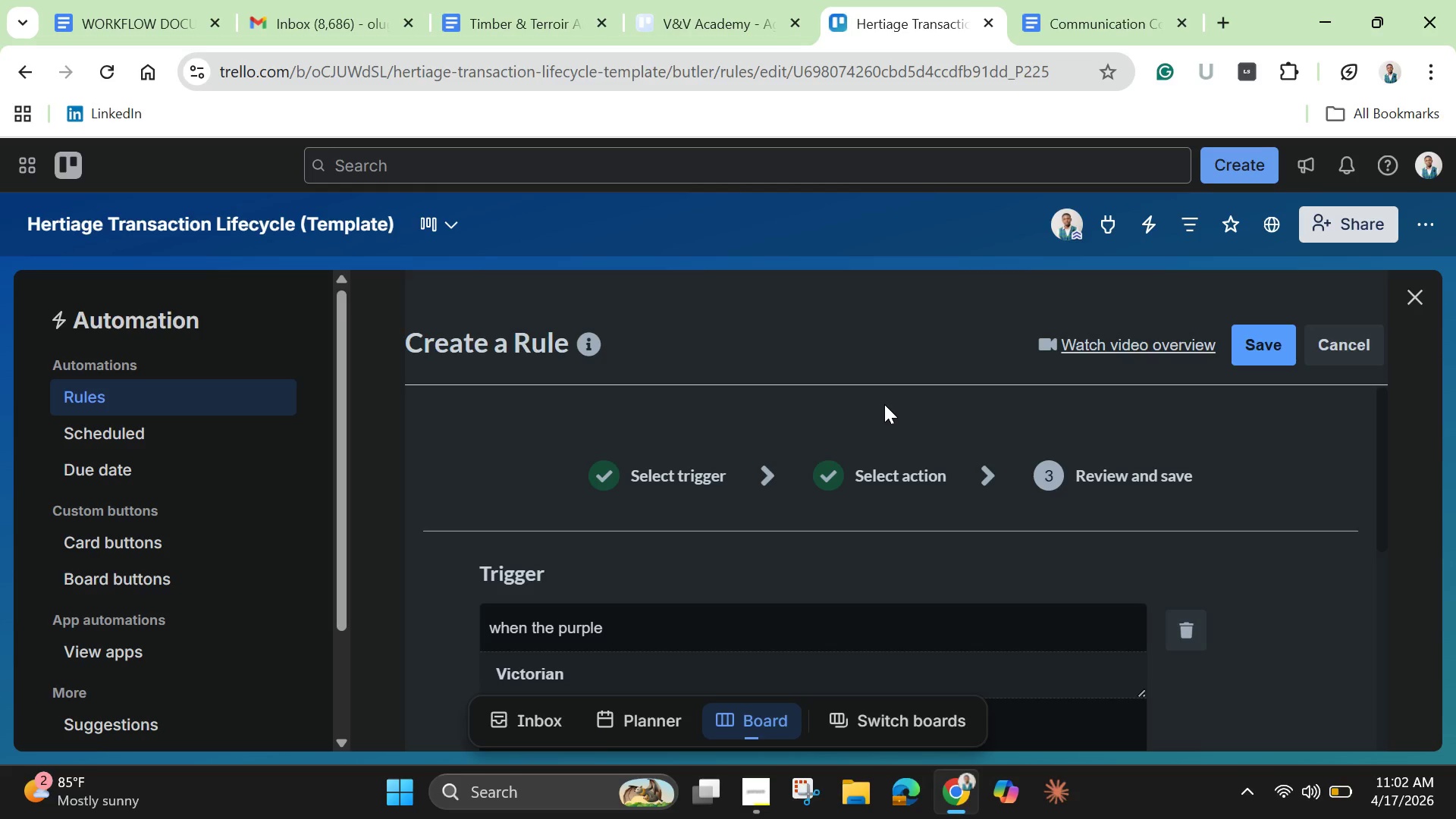 
scroll: coordinate [874, 396], scroll_direction: down, amount: 4.0
 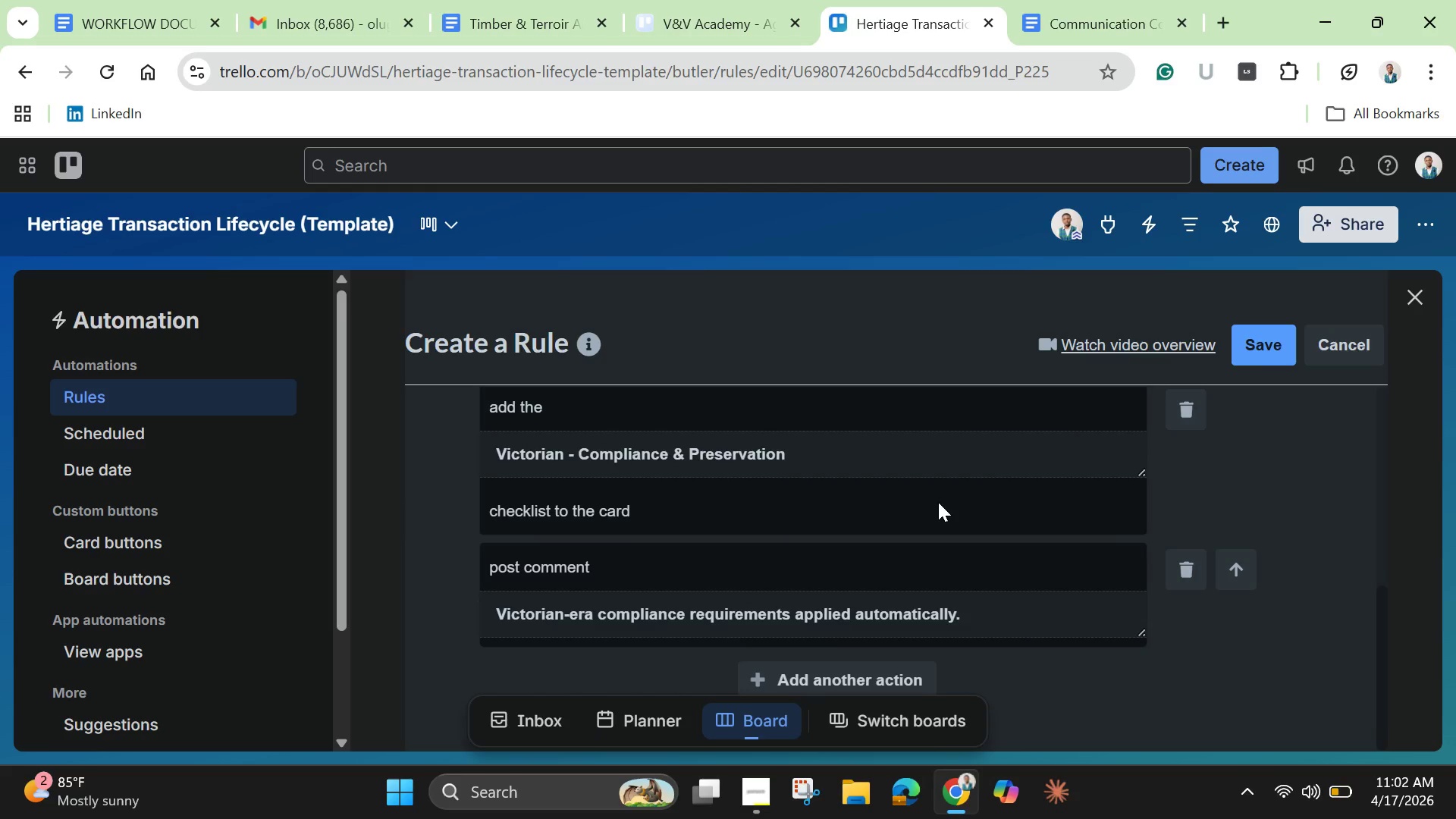 
scroll: coordinate [938, 502], scroll_direction: up, amount: 1.0
 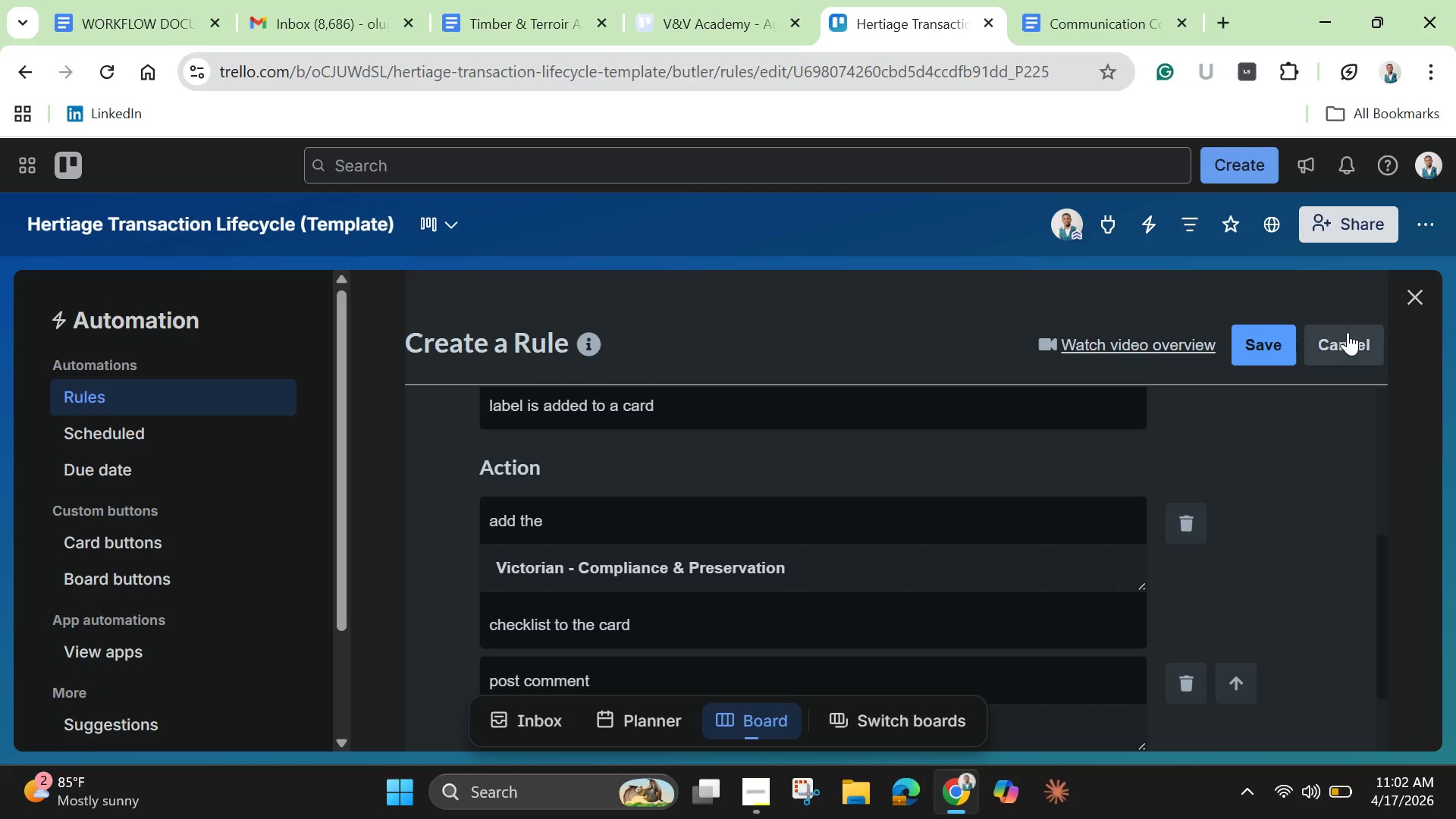 
wait(5.23)
 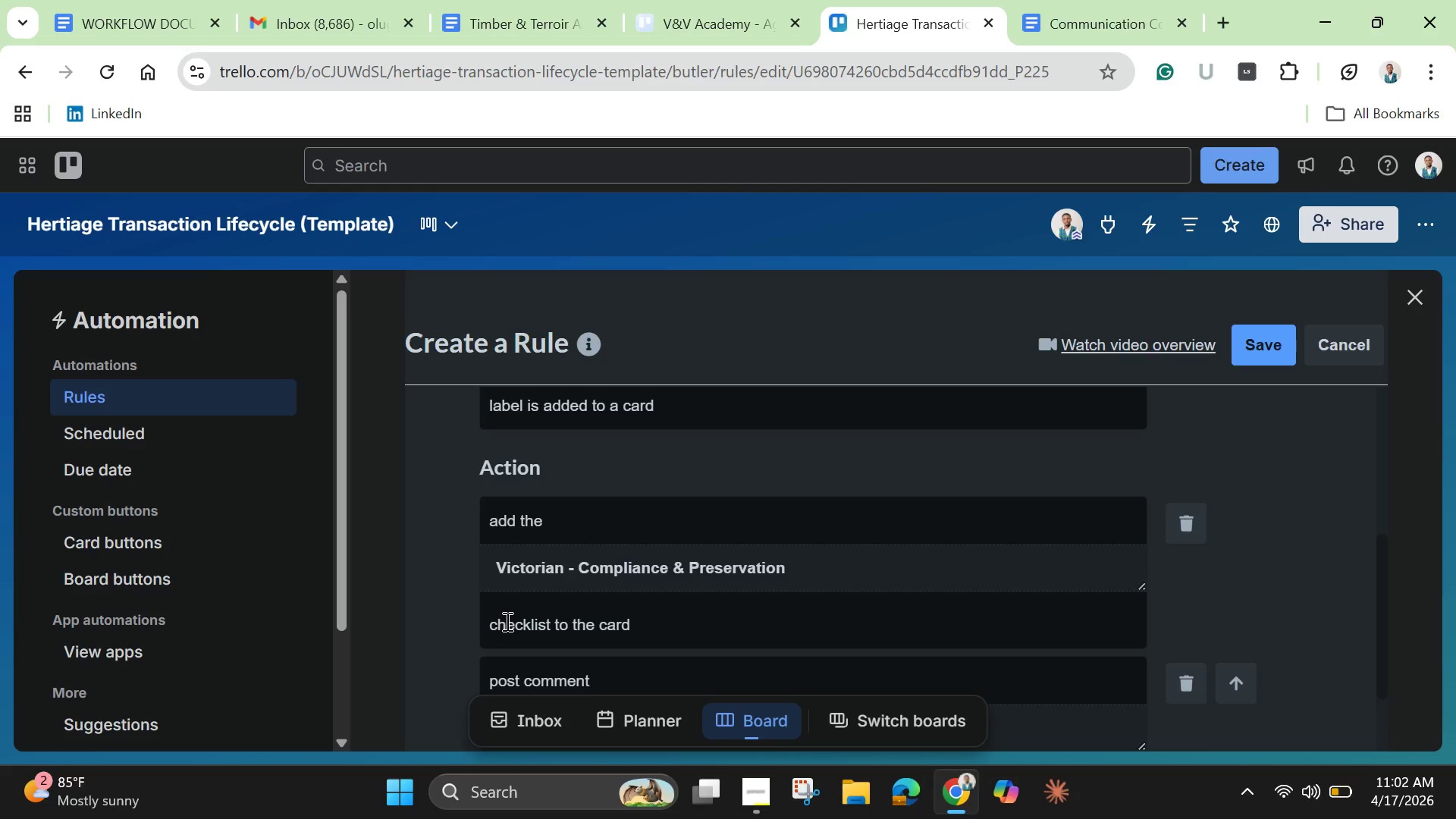 
left_click([1417, 294])
 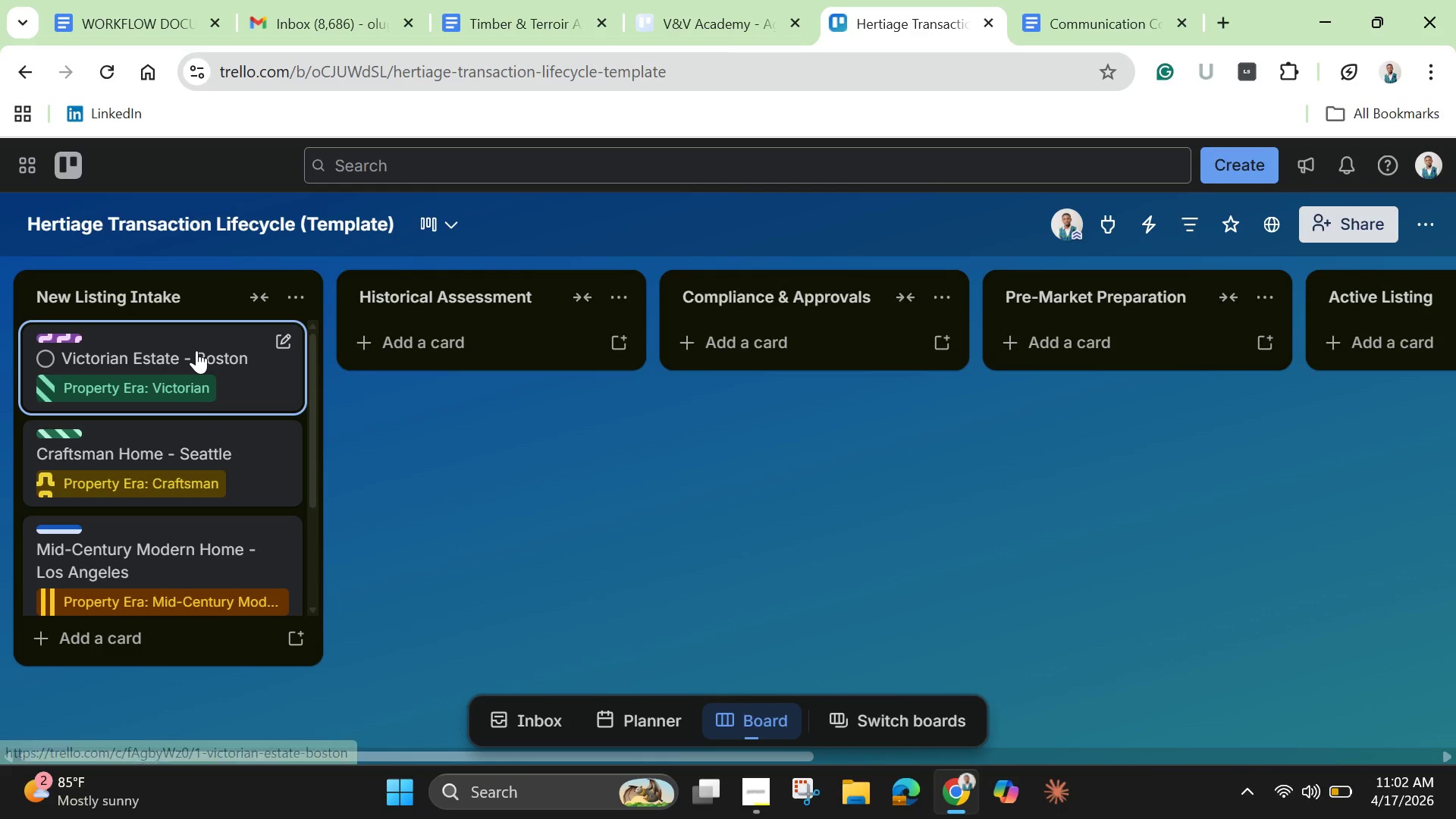 
scroll: coordinate [229, 548], scroll_direction: down, amount: 2.0
 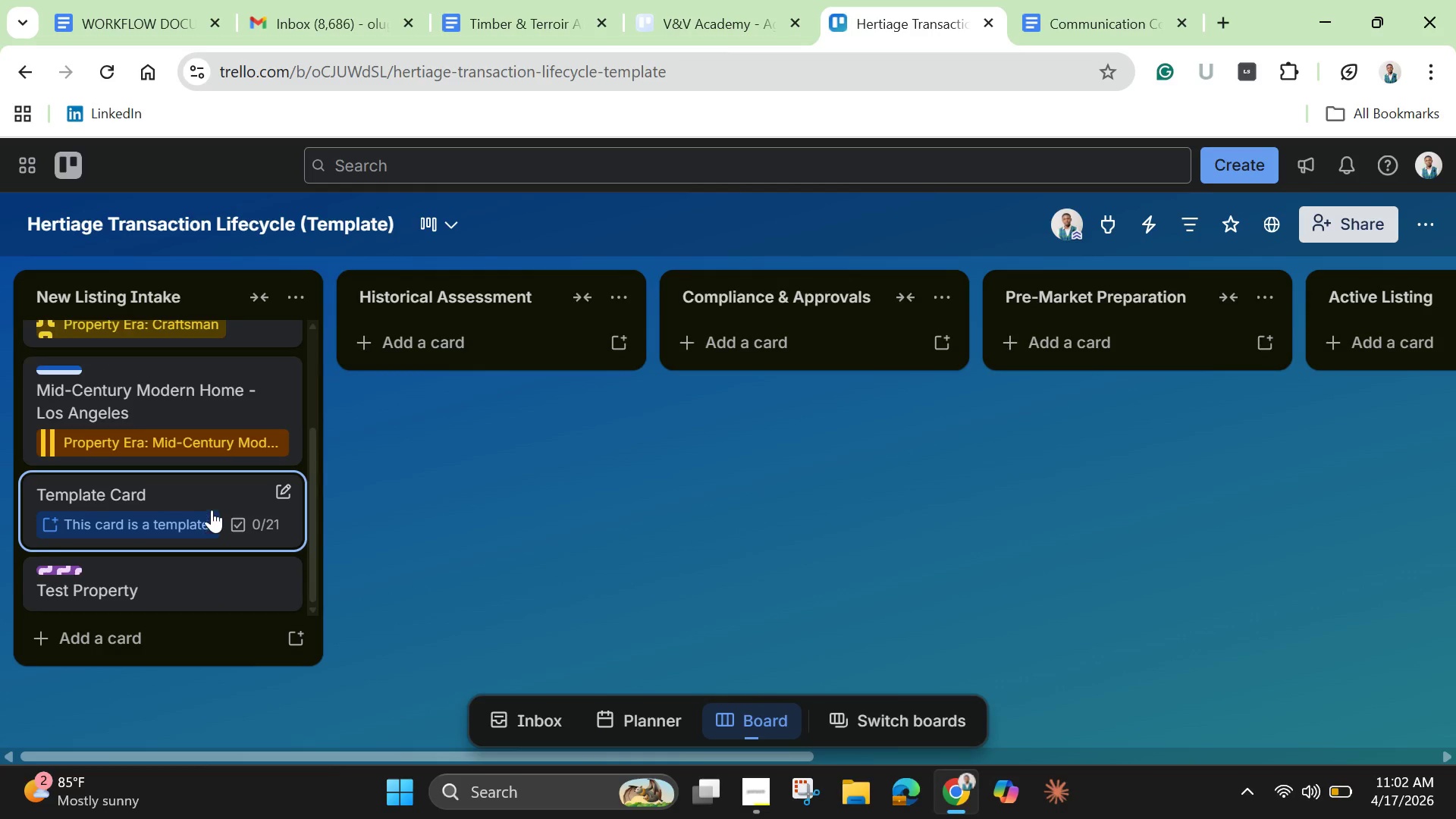 
left_click([212, 497])
 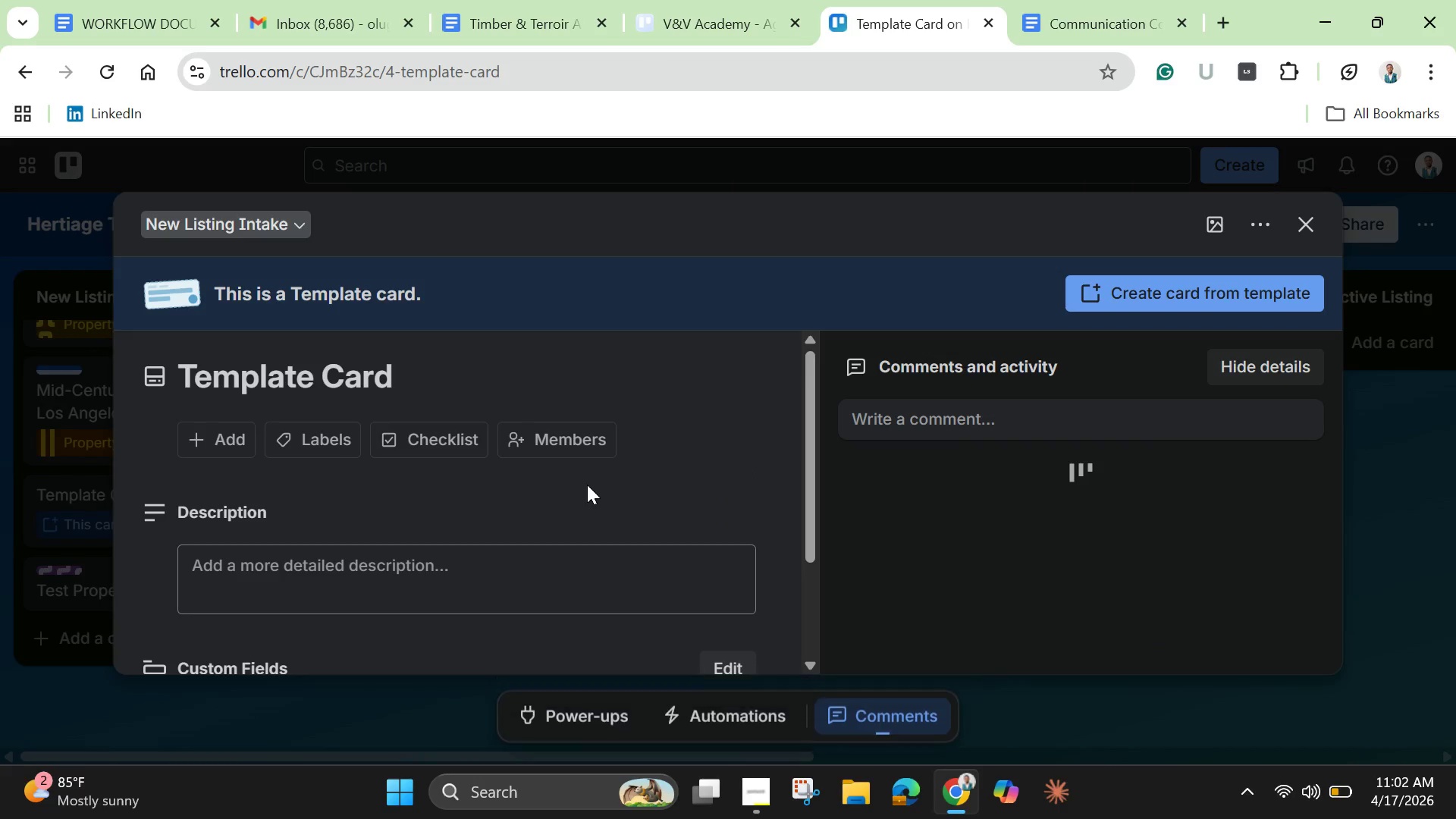 
scroll: coordinate [590, 471], scroll_direction: down, amount: 2.0
 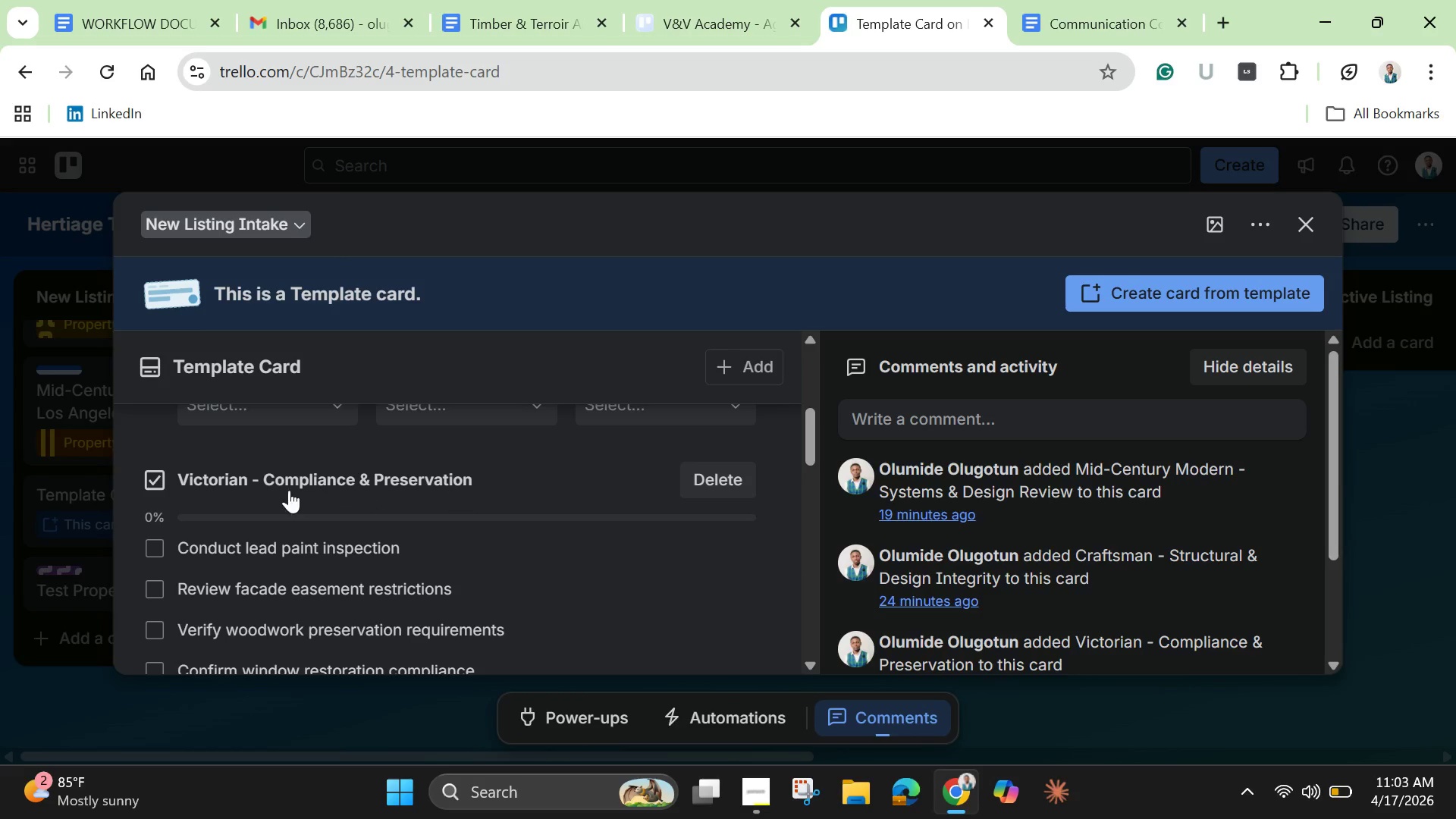 
left_click([228, 487])
 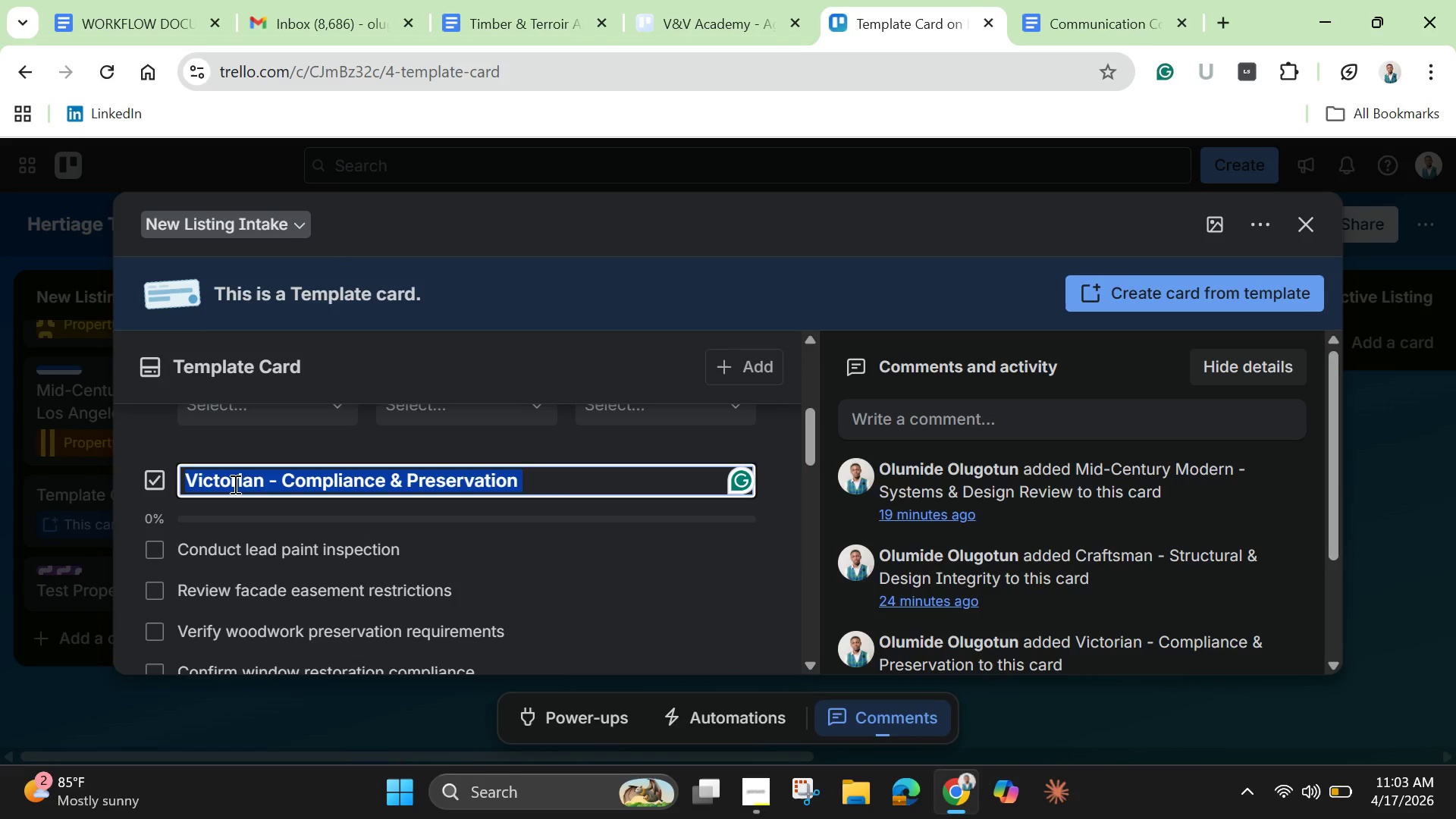 
right_click([234, 484])
 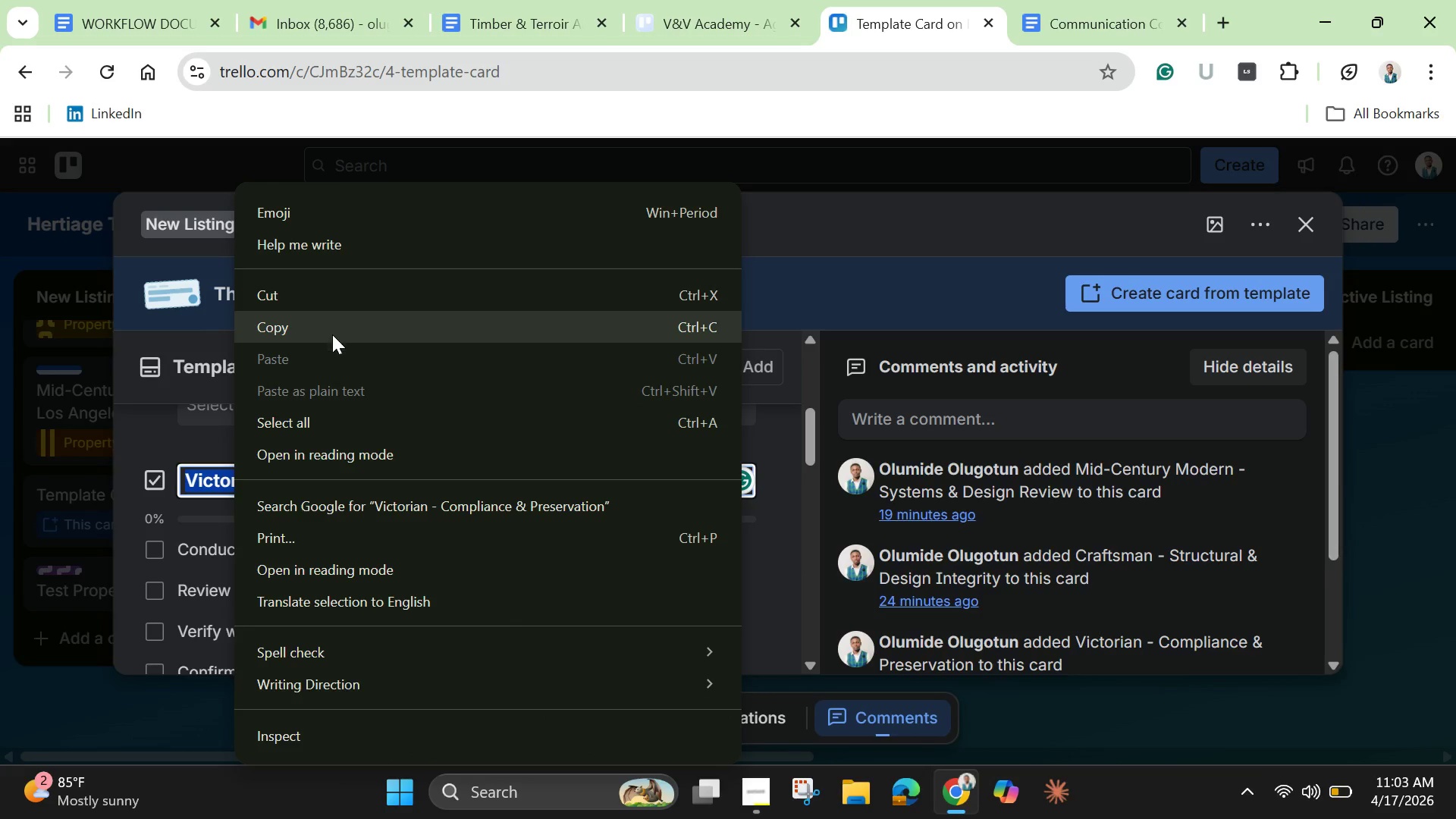 
left_click([332, 337])
 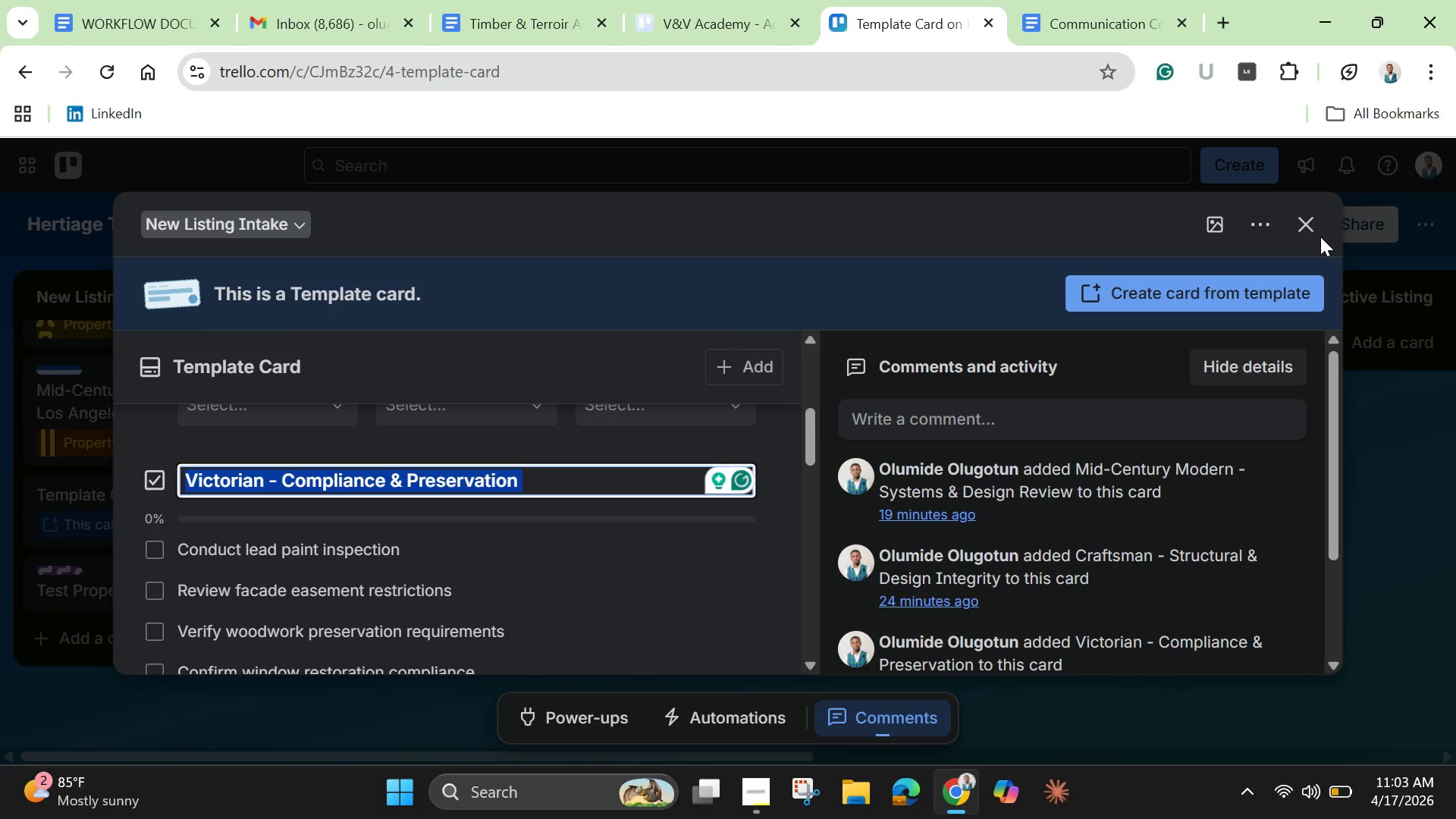 
left_click([1373, 391])
 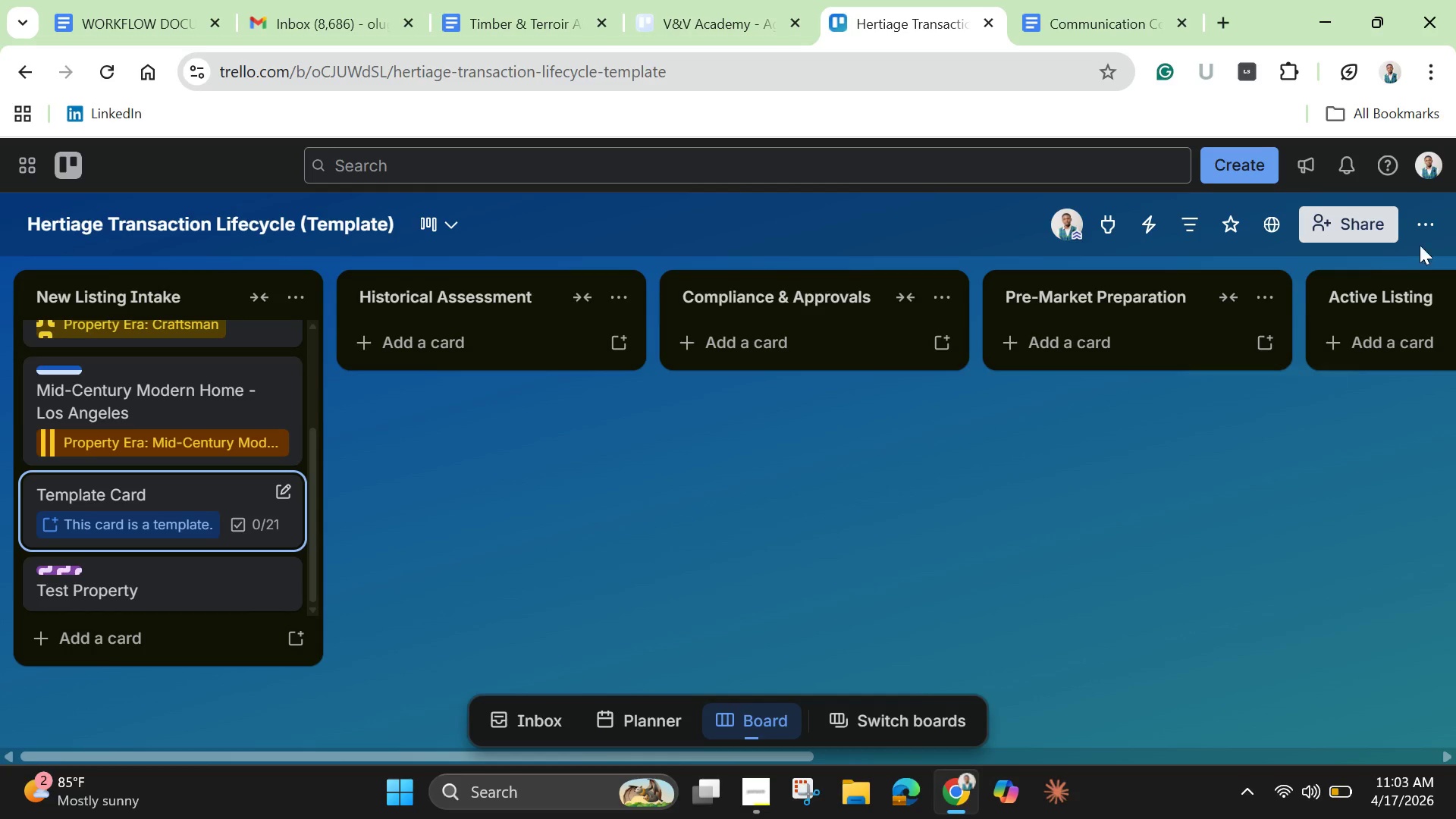 
left_click([1436, 231])
 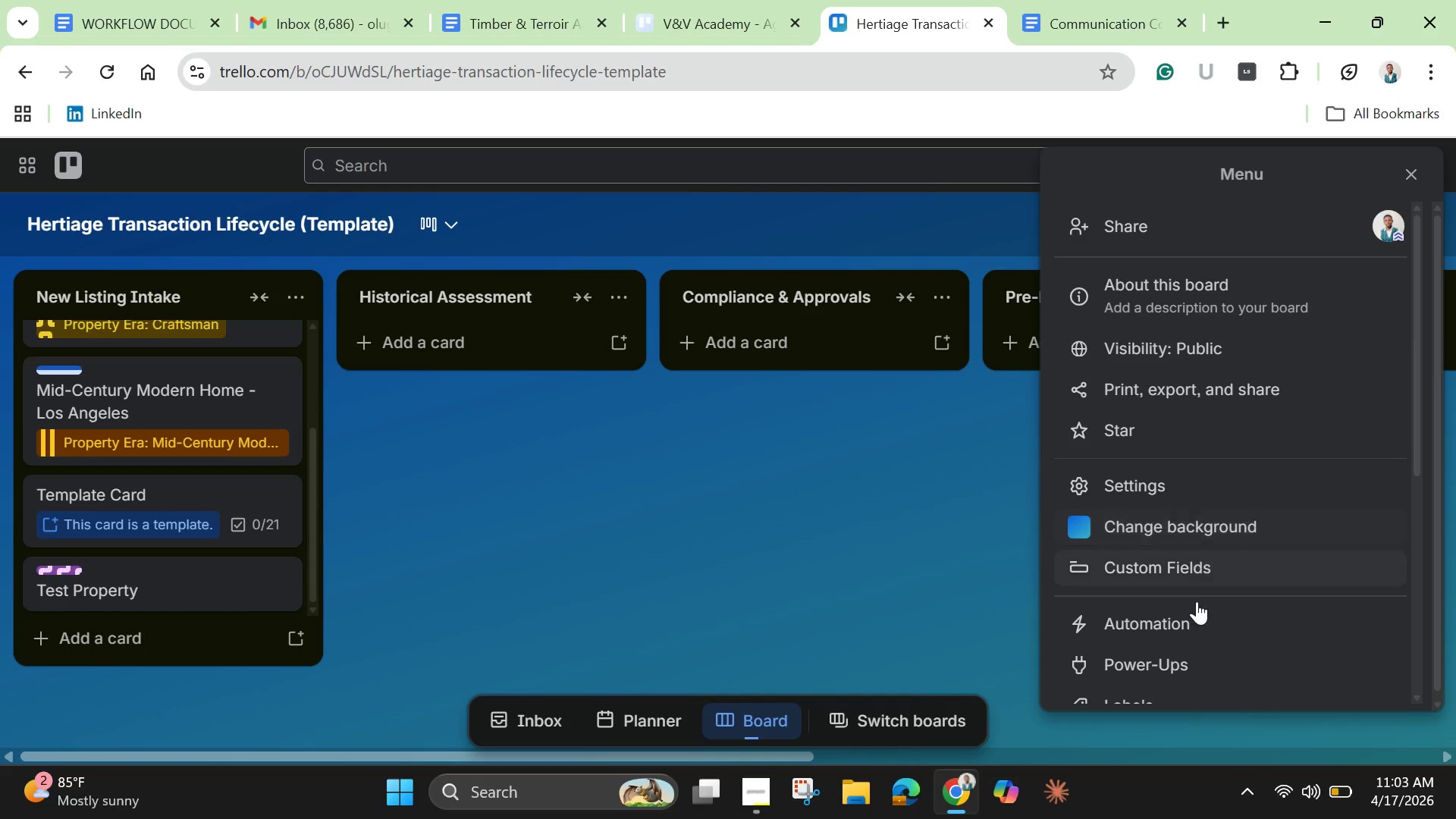 
left_click([1190, 619])
 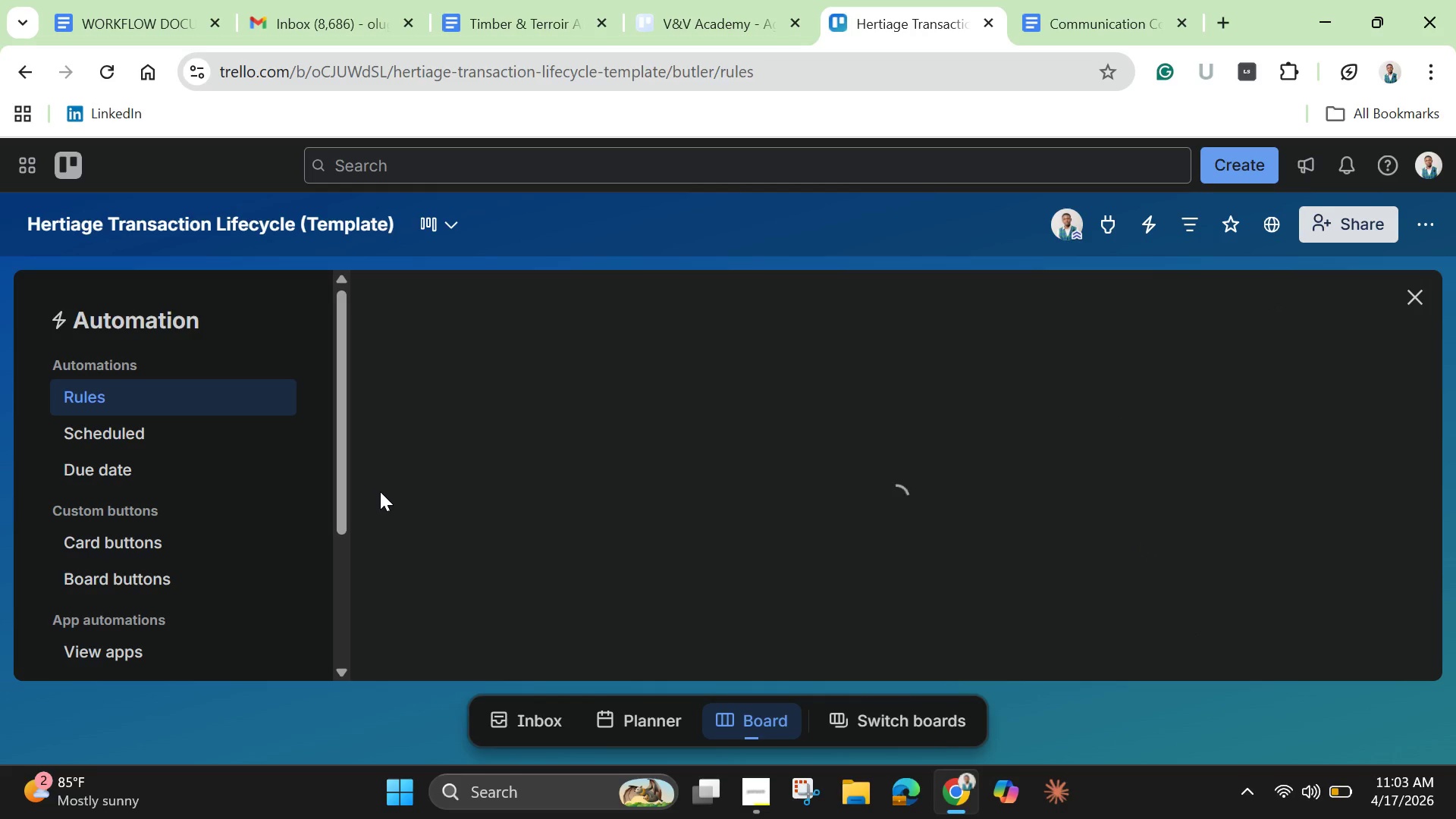 
mouse_move([438, 529])
 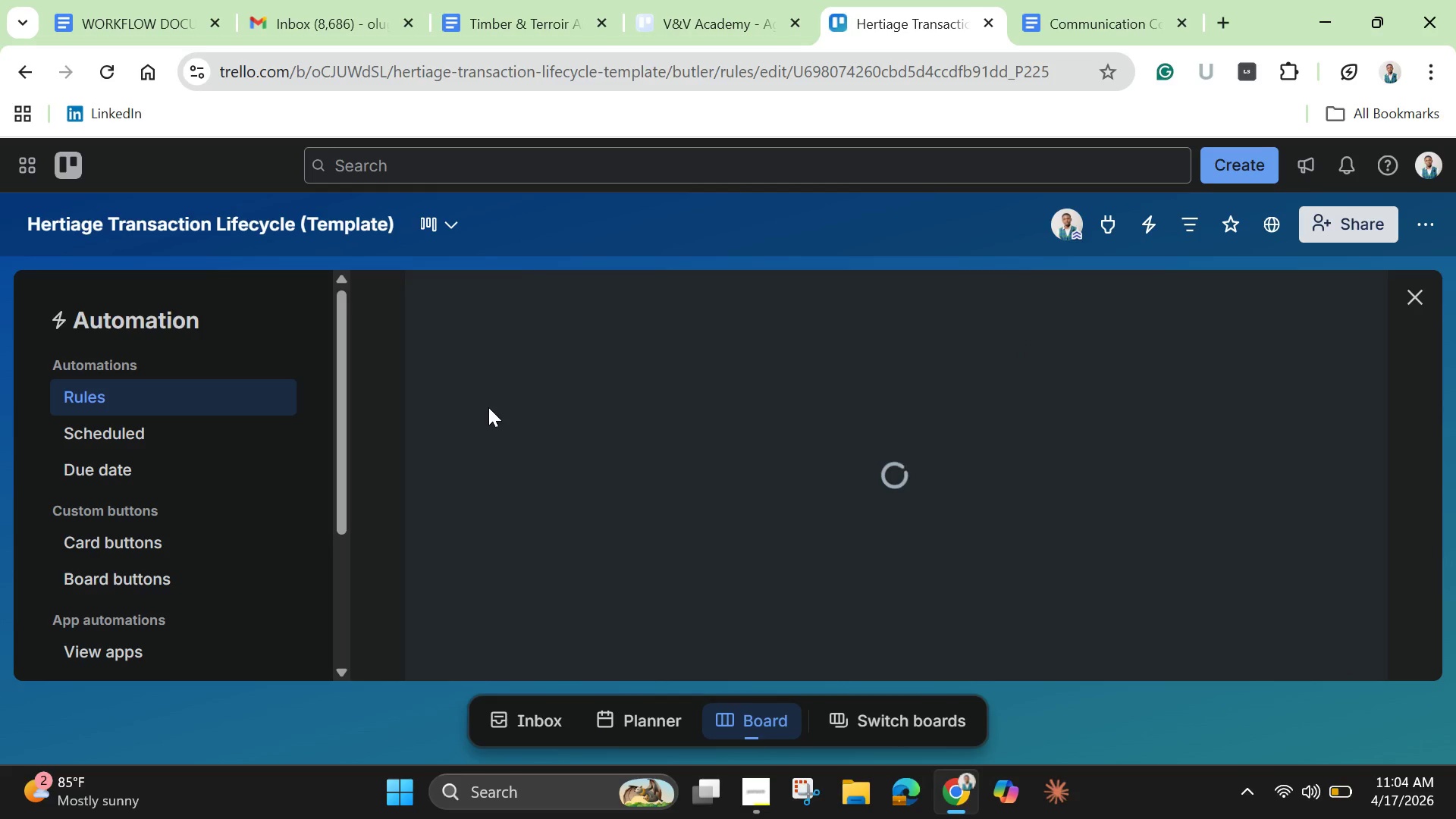 
wait(99.43)
 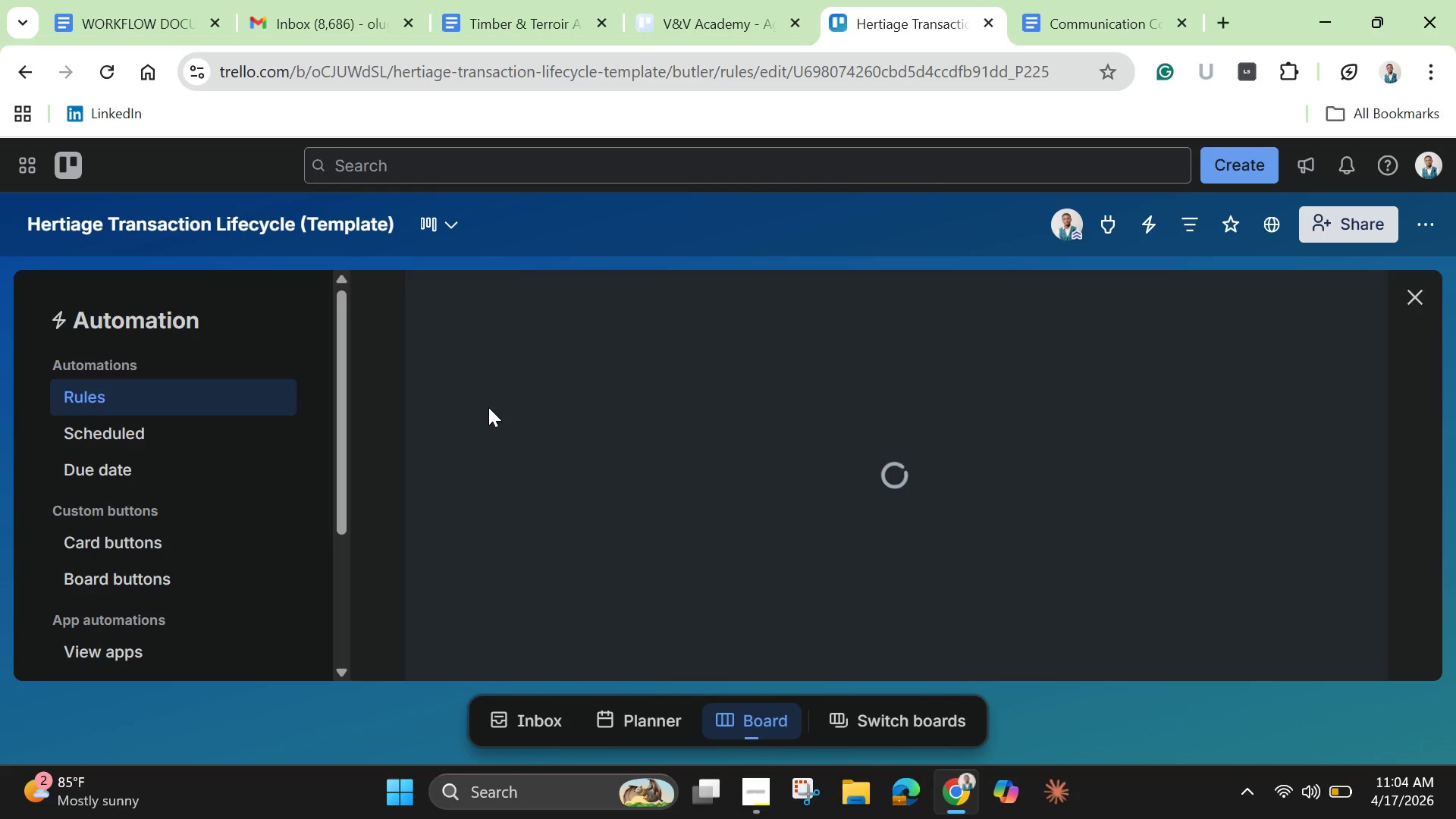 
scroll: coordinate [483, 394], scroll_direction: down, amount: 2.0
 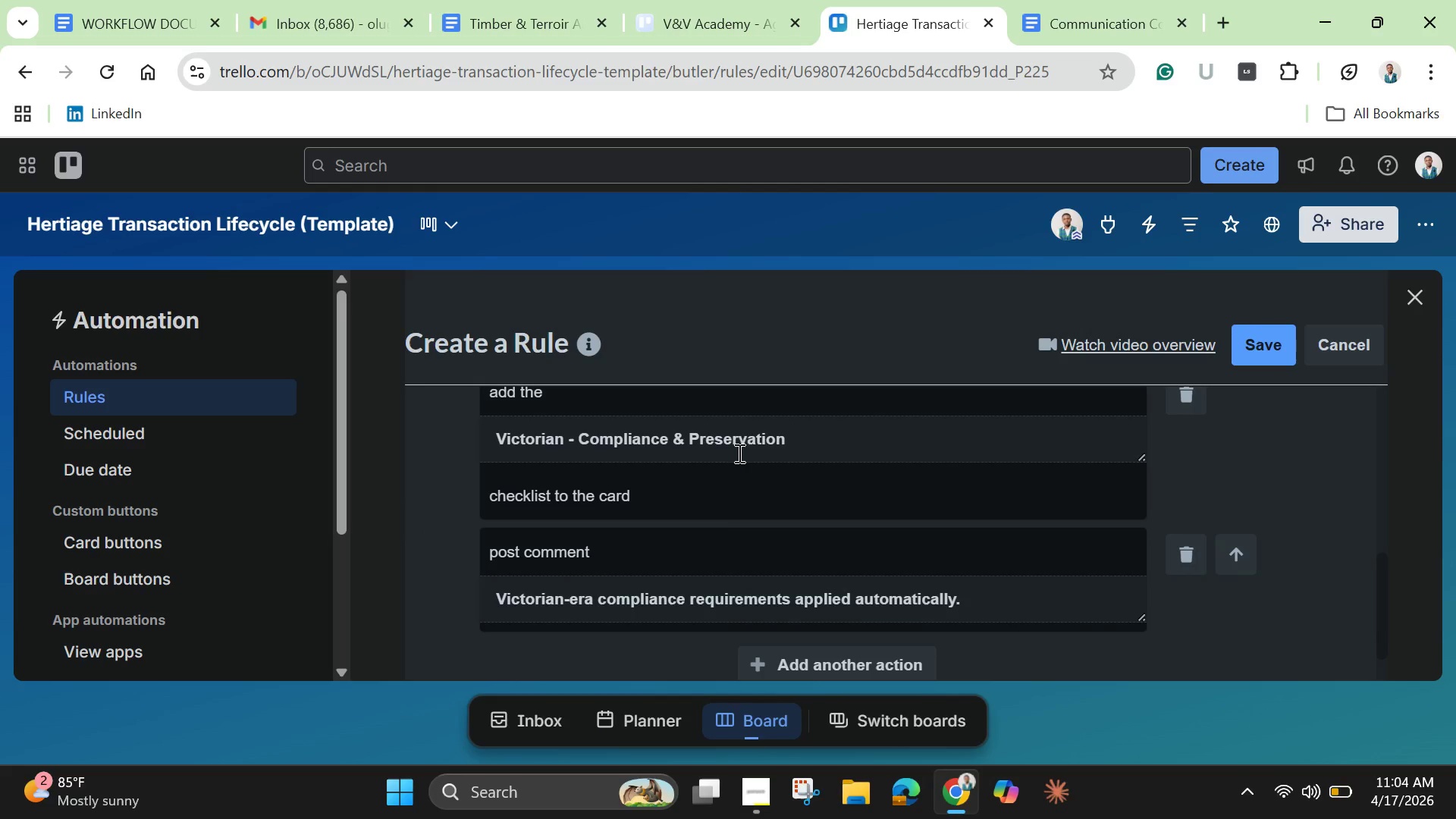 
left_click([739, 441])
 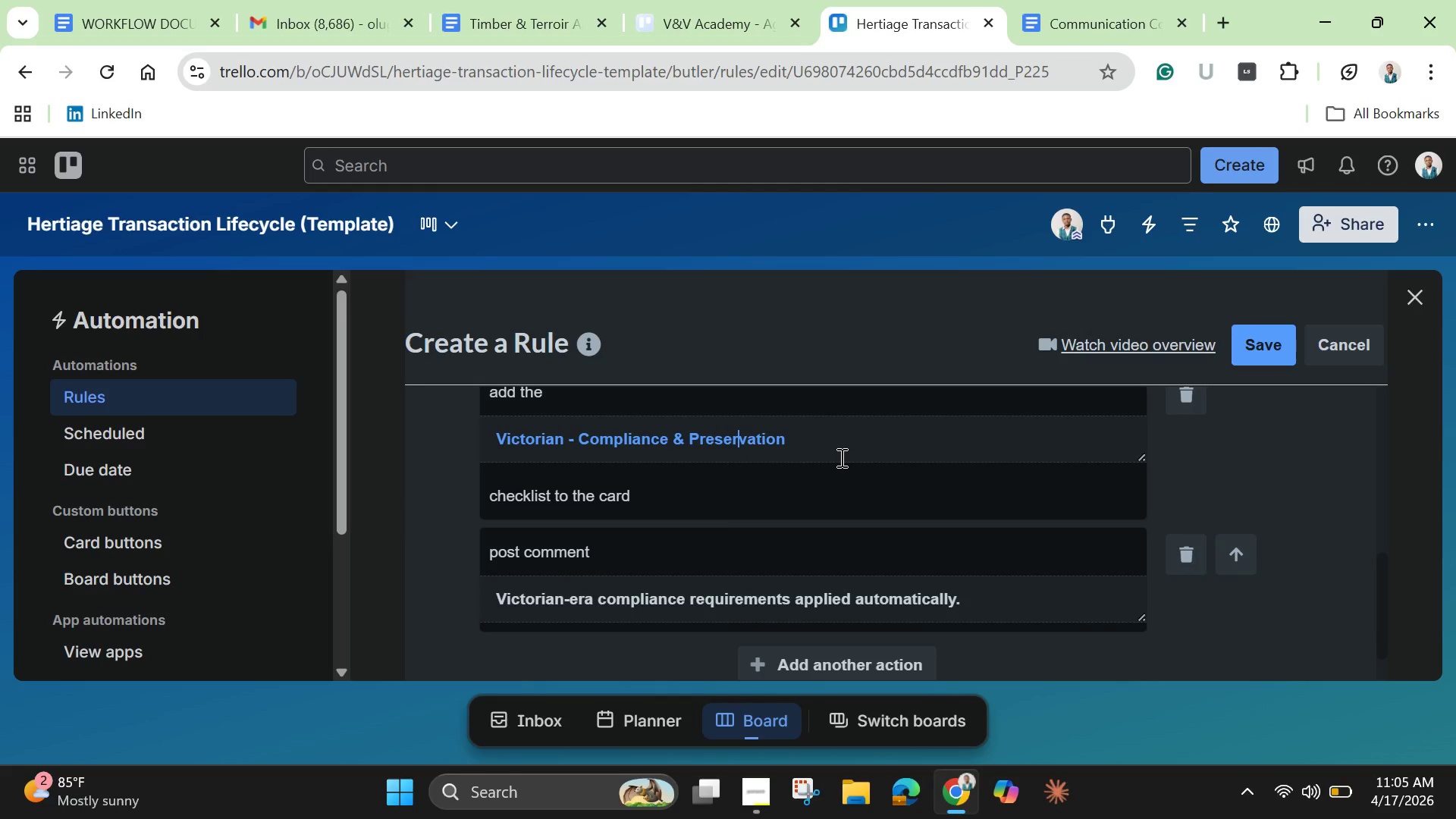 
scroll: coordinate [840, 457], scroll_direction: up, amount: 1.0
 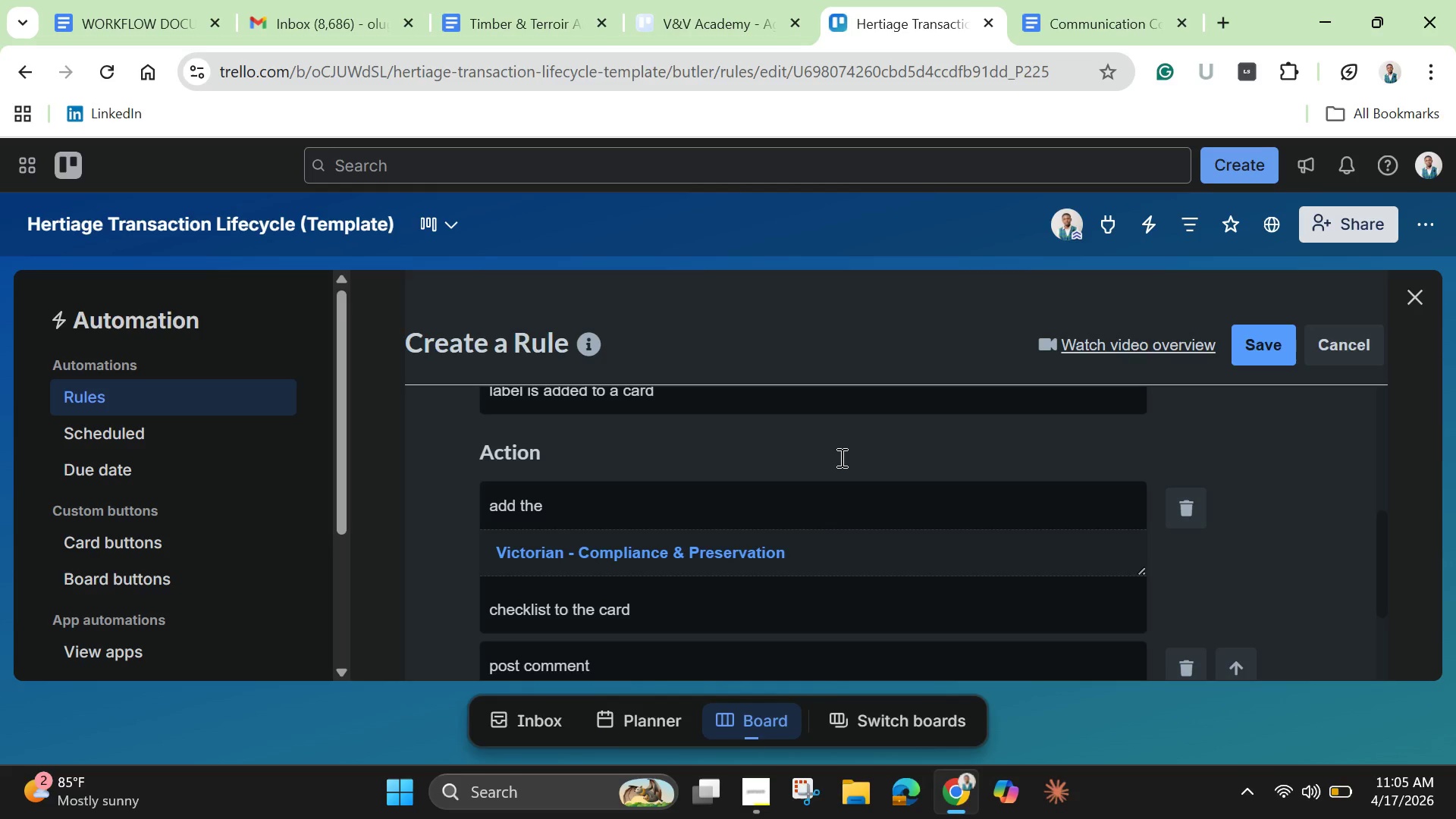 
wait(7.85)
 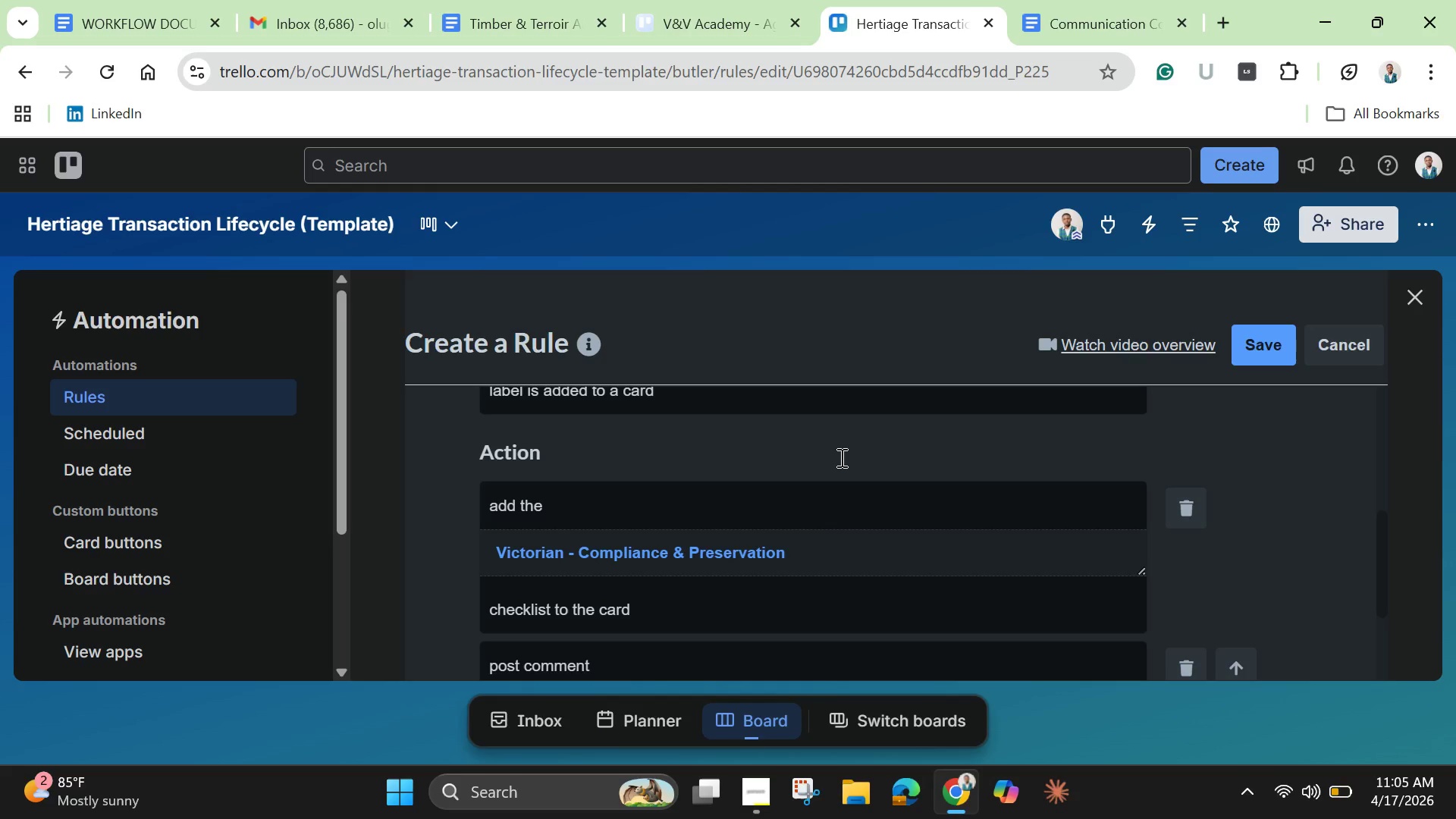 
scroll: coordinate [992, 526], scroll_direction: down, amount: 4.0
 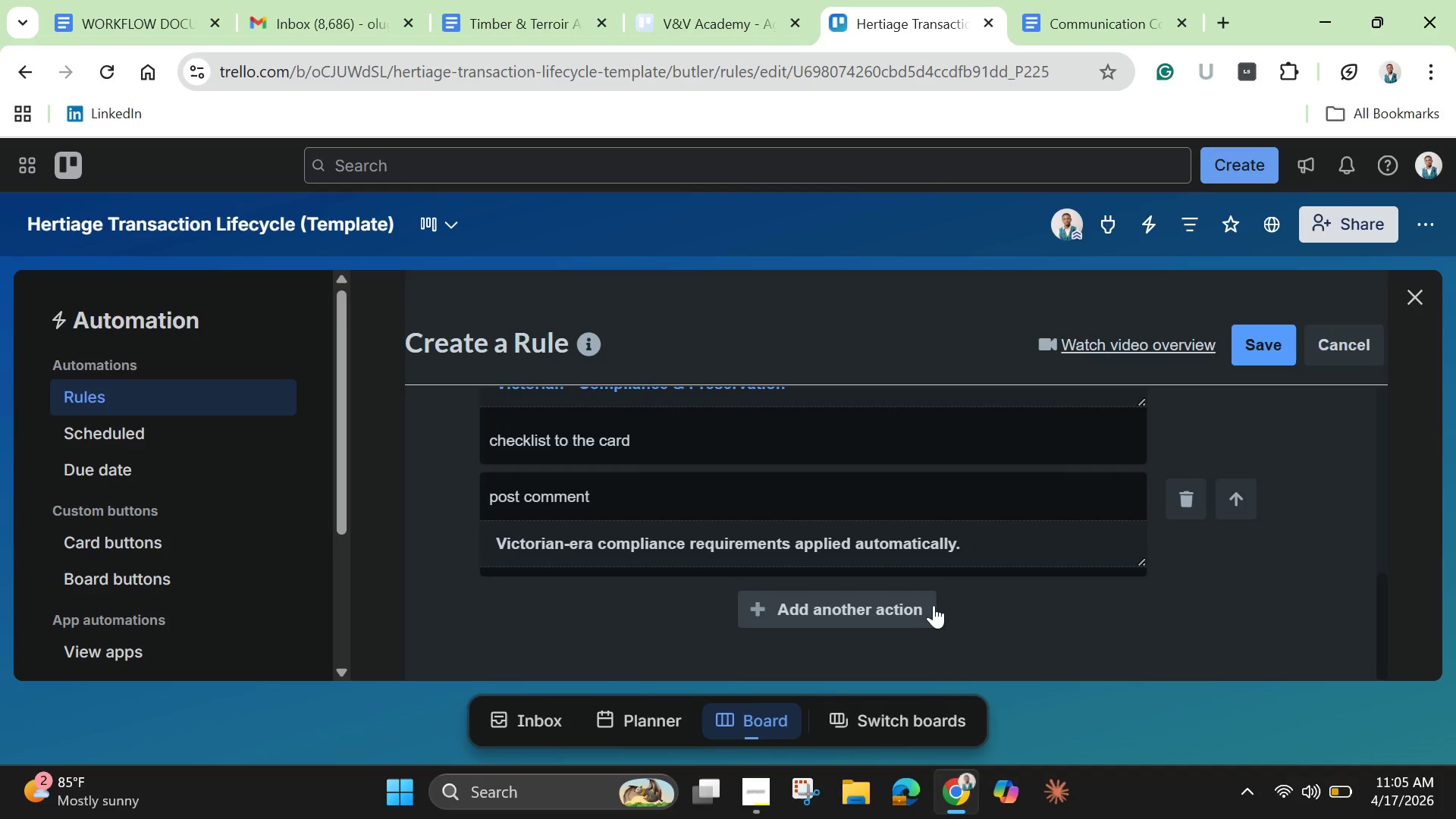 
left_click([932, 605])
 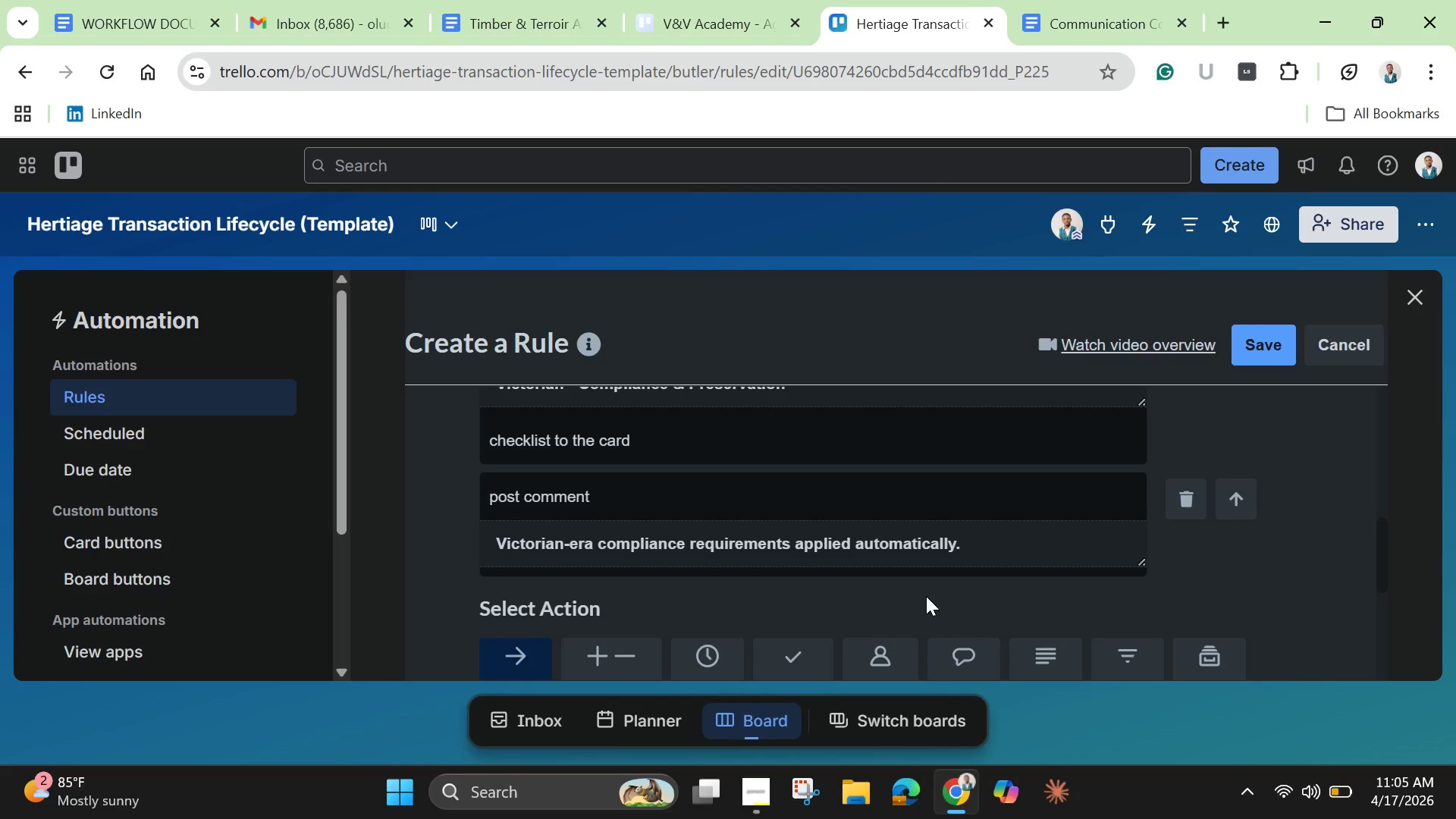 
scroll: coordinate [925, 595], scroll_direction: down, amount: 3.0
 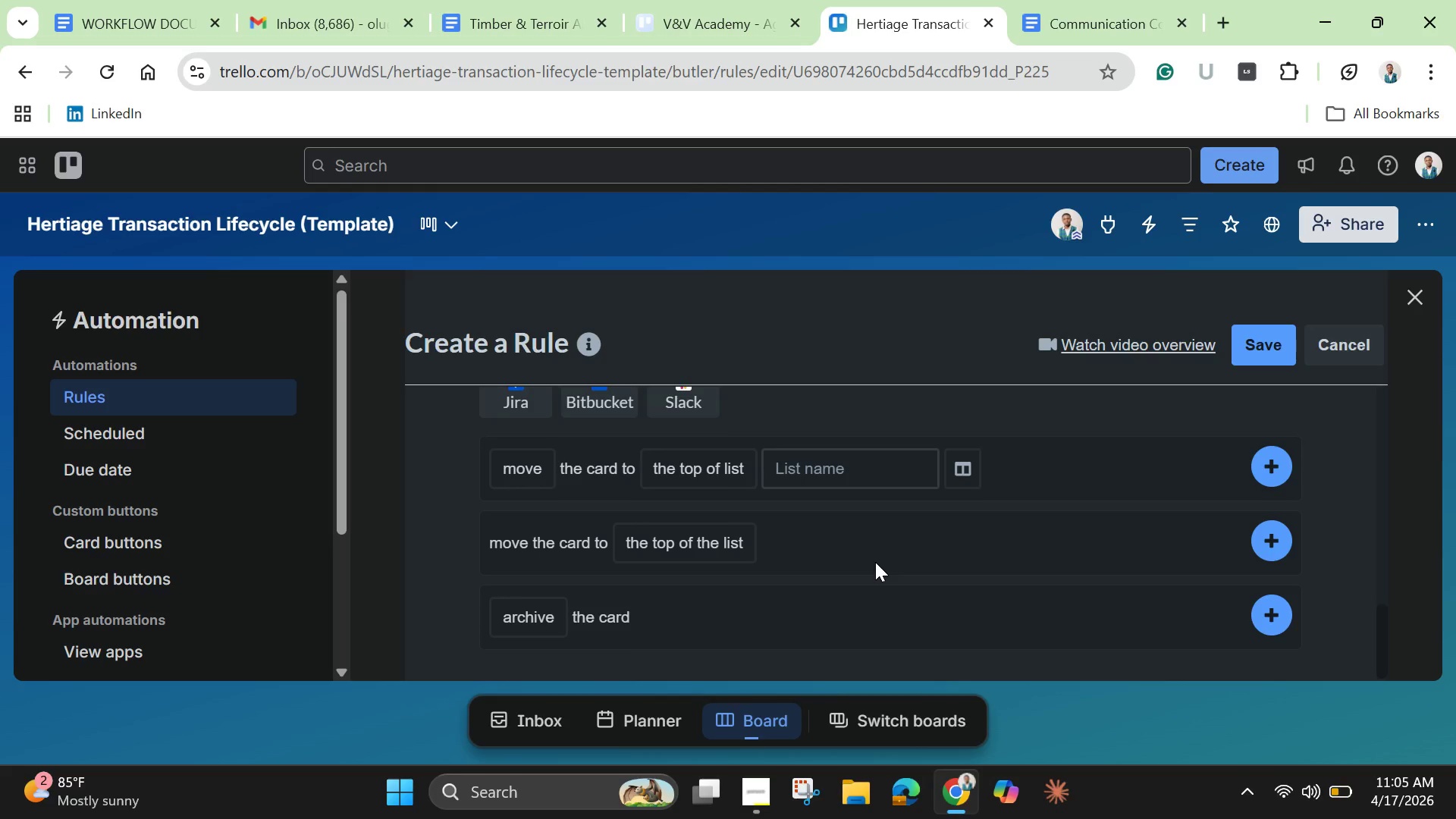 
scroll: coordinate [875, 562], scroll_direction: up, amount: 2.0
 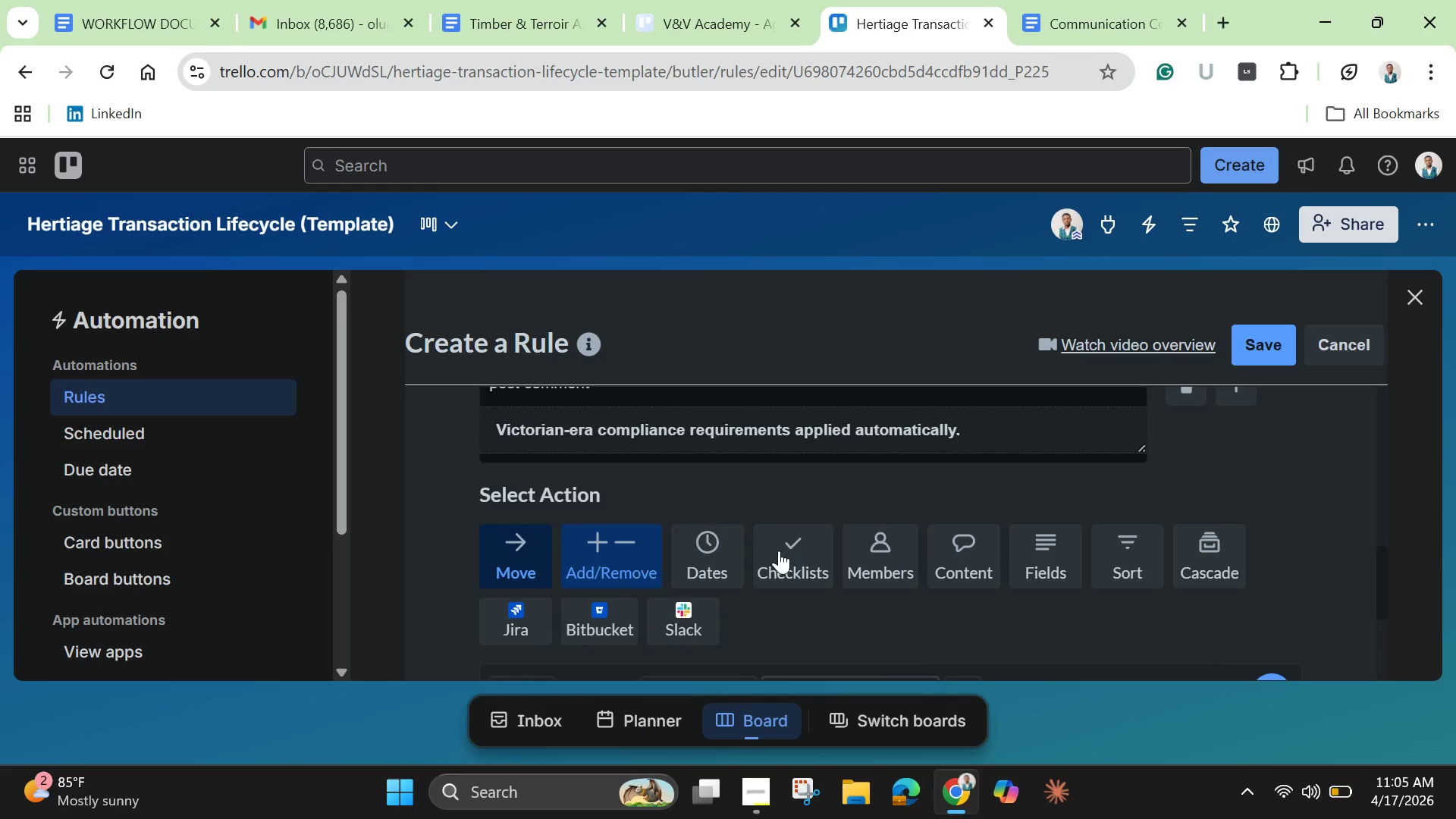 
scroll: coordinate [769, 545], scroll_direction: down, amount: 2.0
 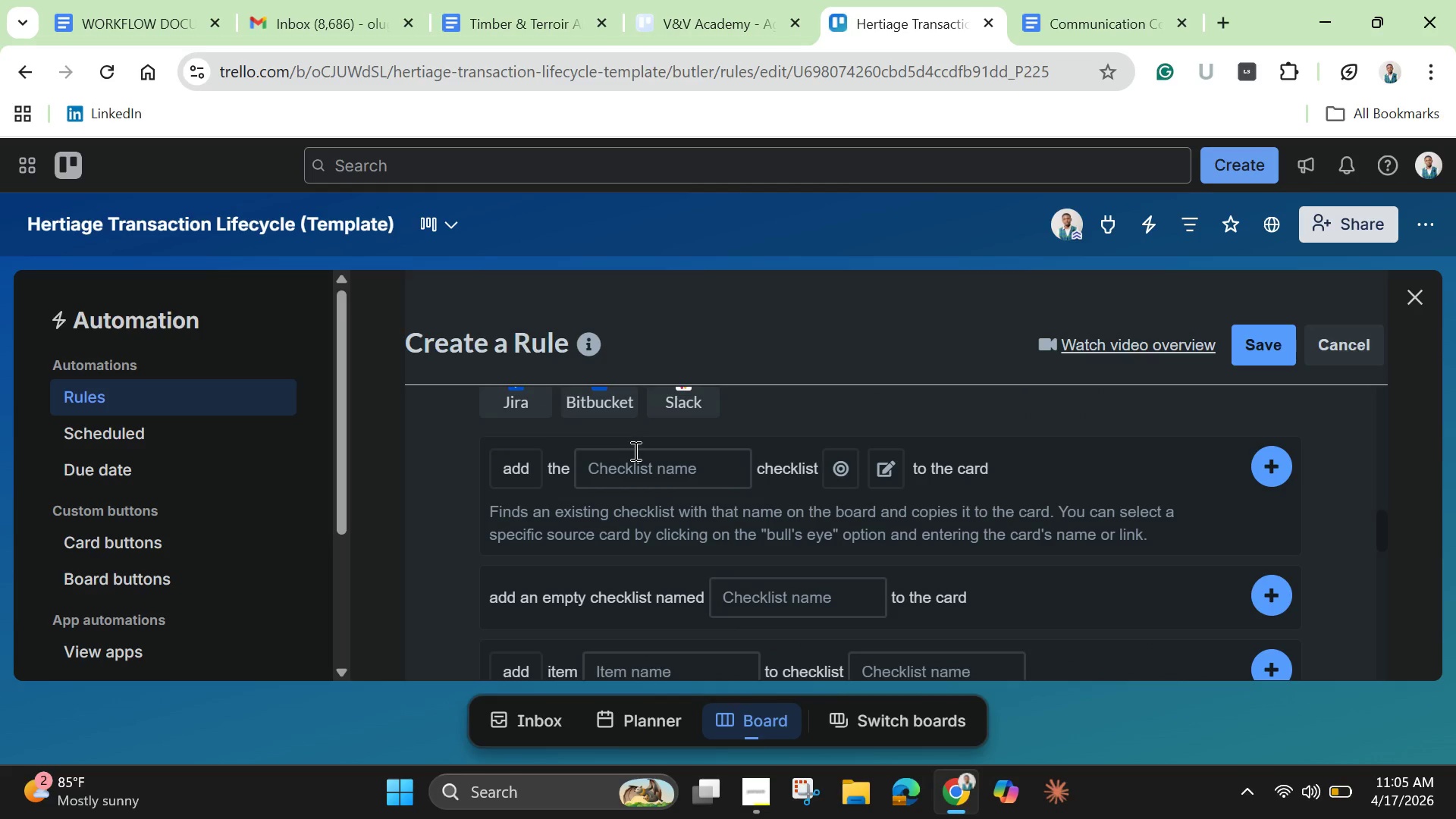 
left_click([634, 455])
 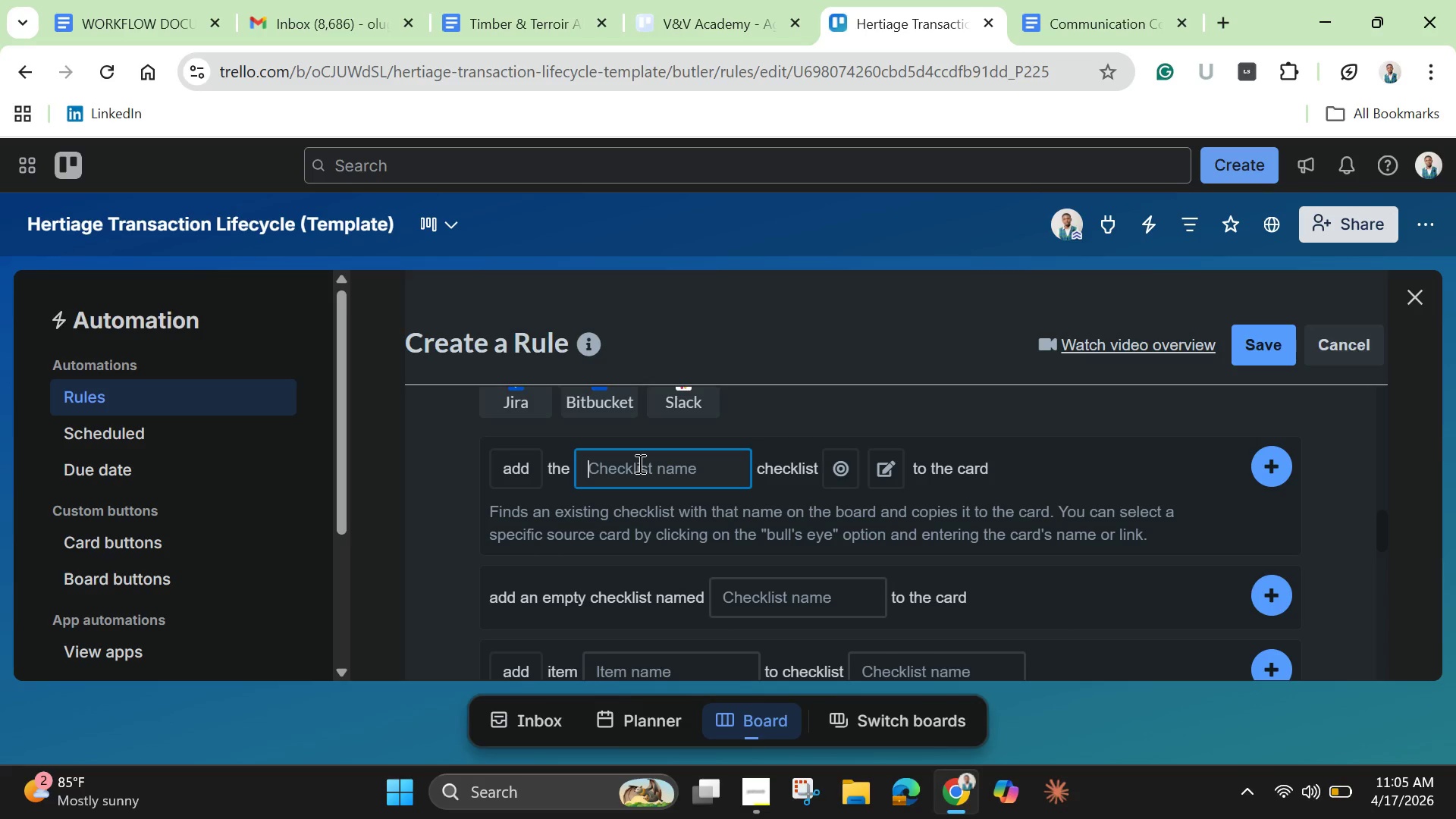 
key(Control+V)
 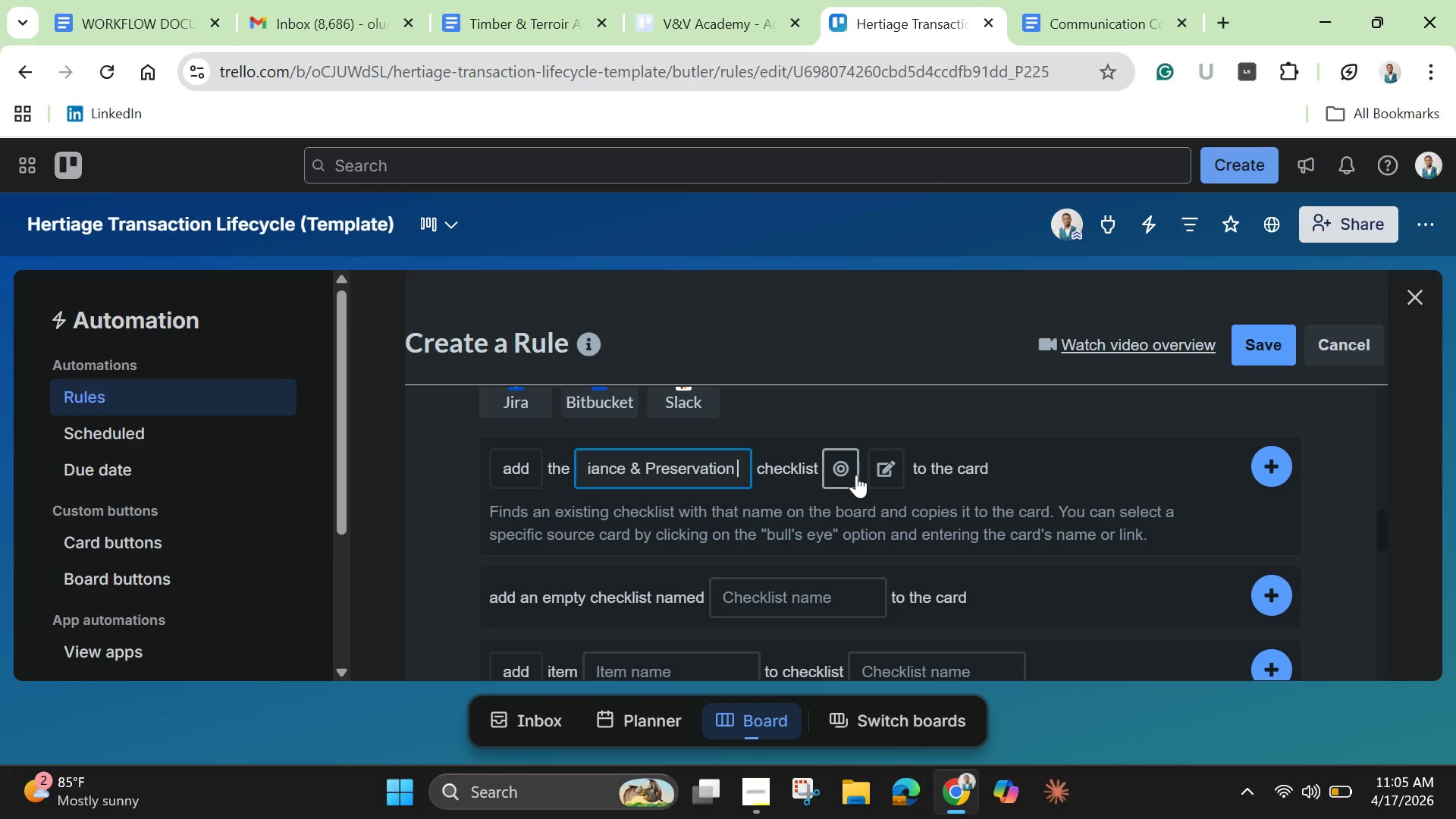 
left_click([846, 476])
 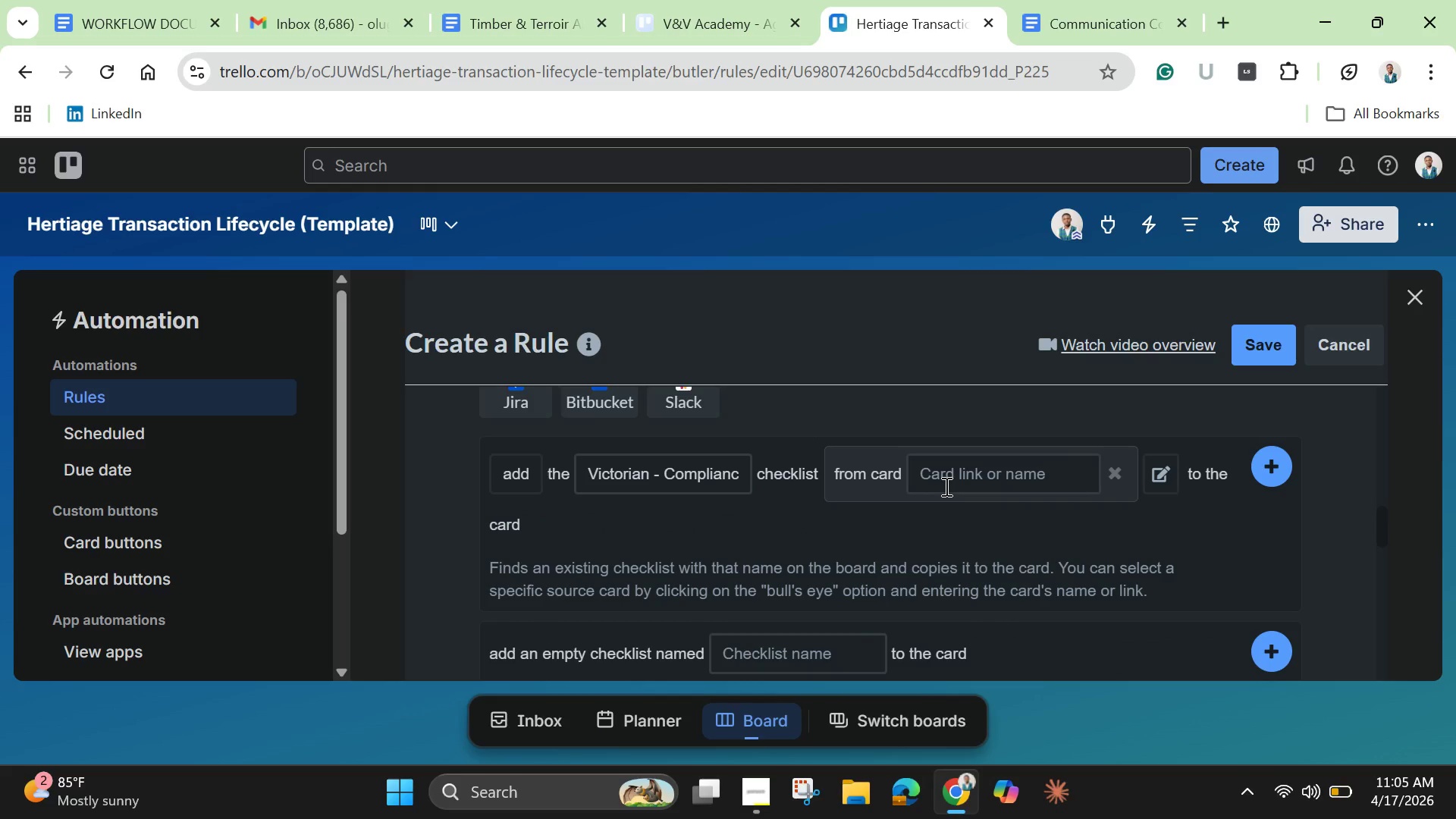 
left_click([945, 484])
 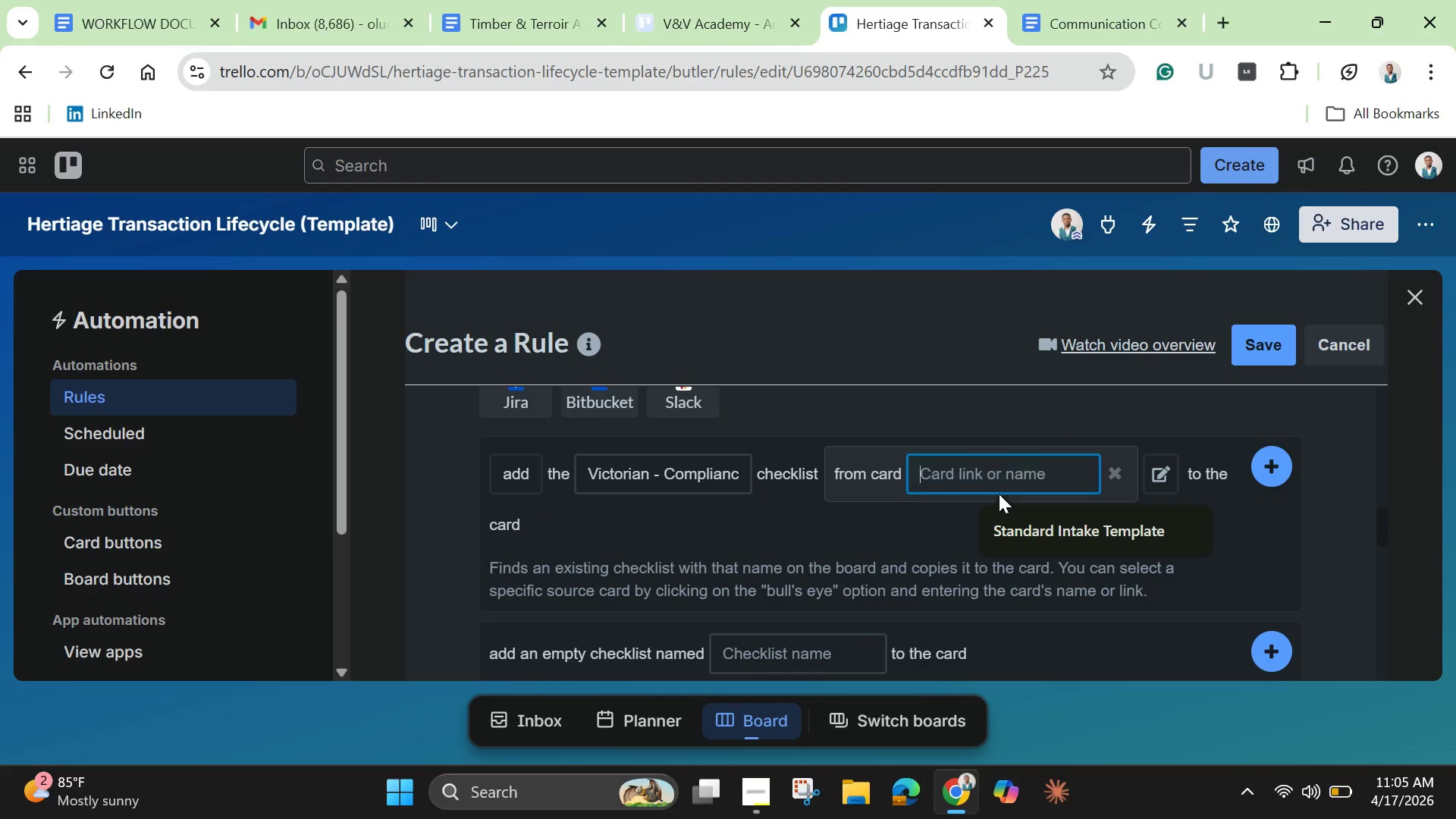 
left_click([987, 481])
 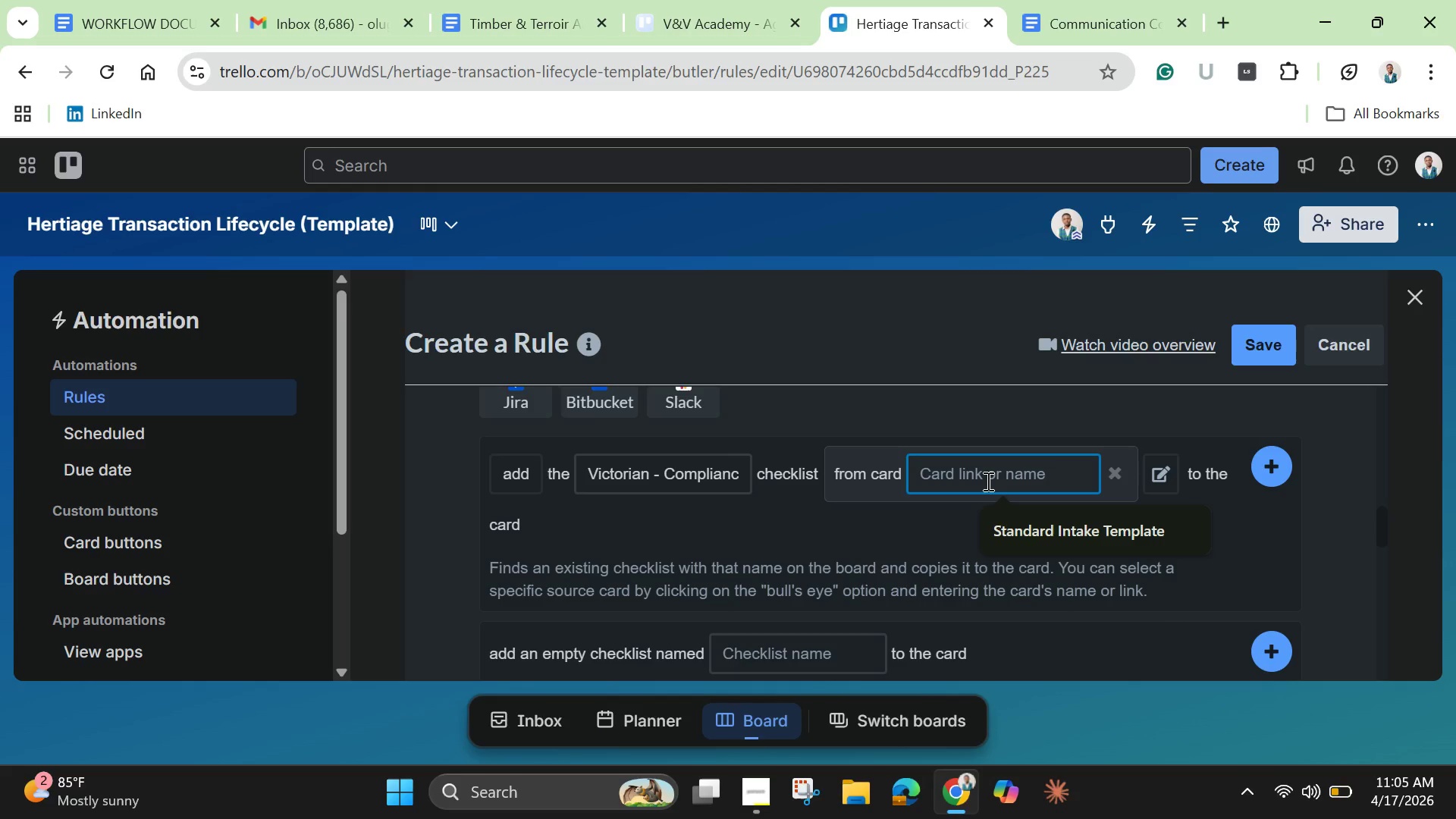 
wait(10.66)
 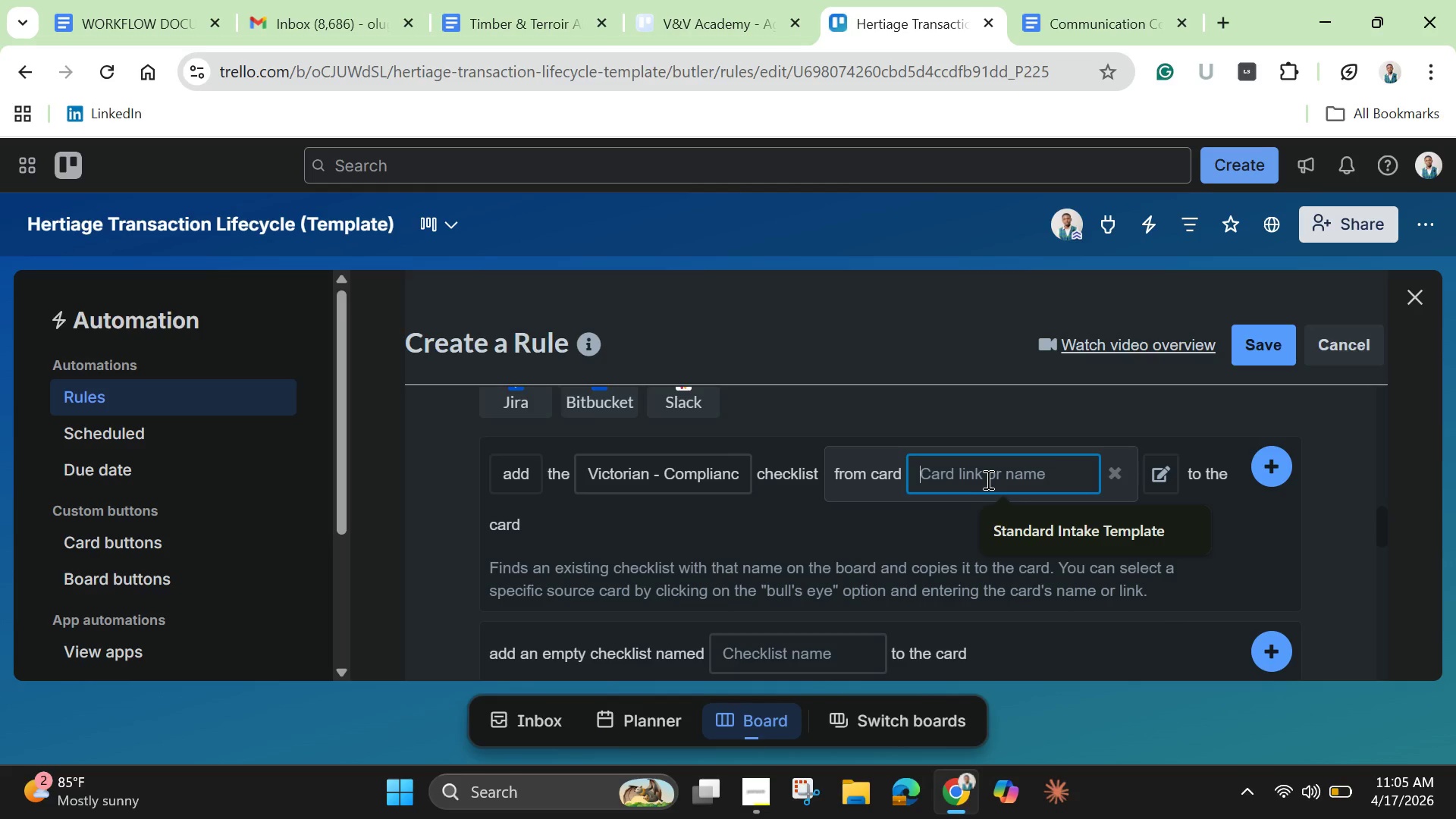 
type(Template Card)
 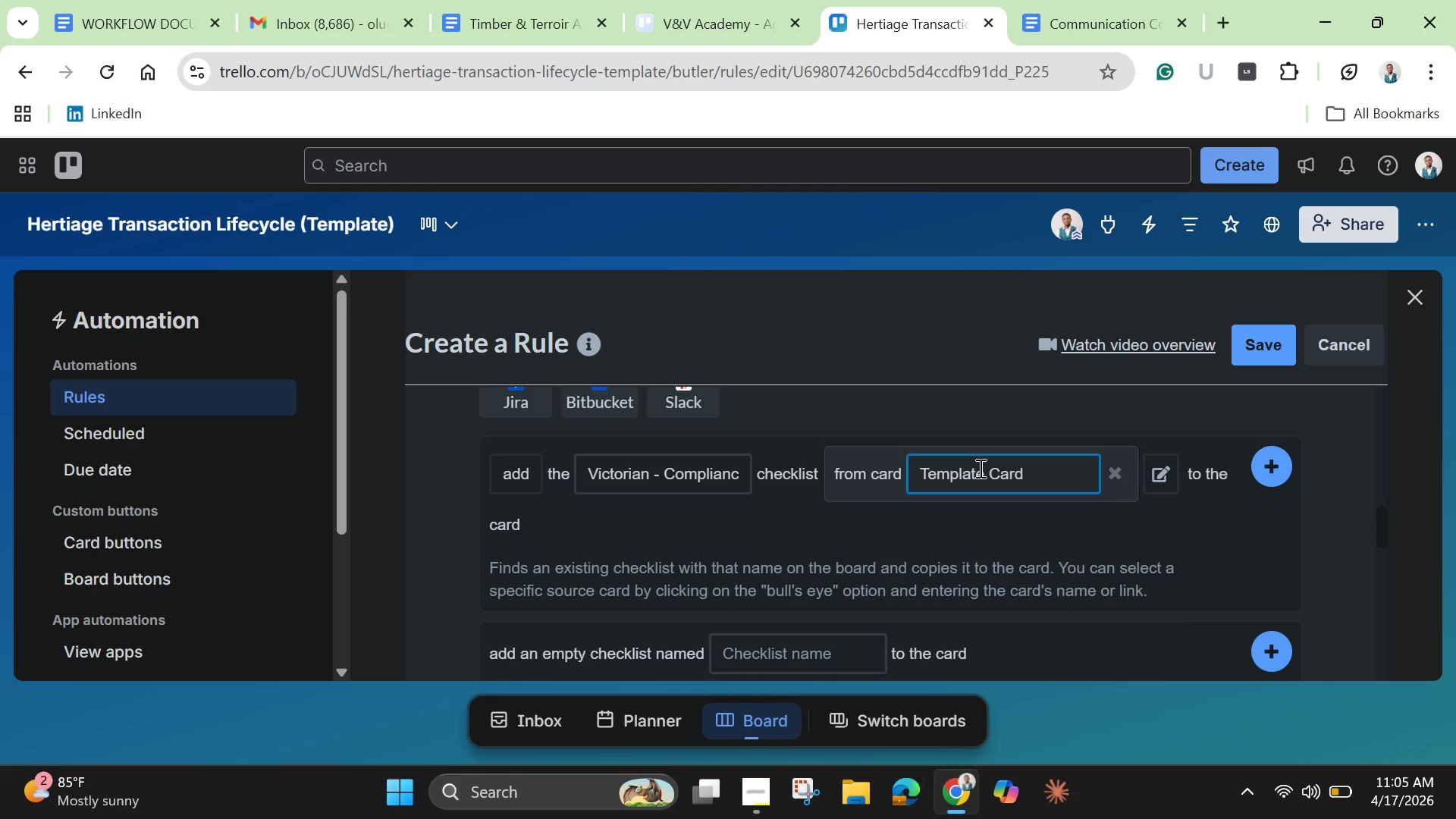 
left_click([1018, 515])
 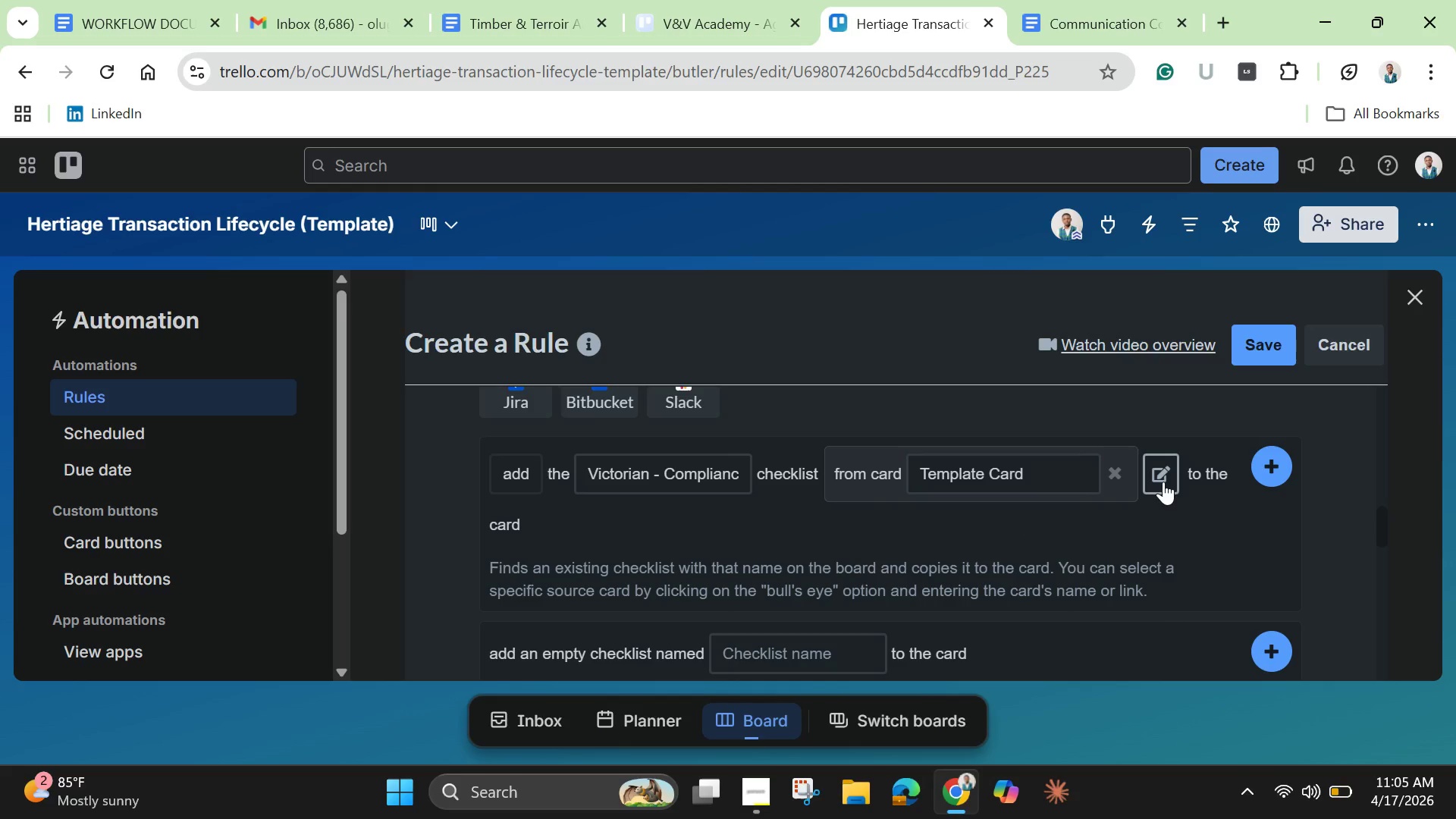 
left_click([1162, 482])
 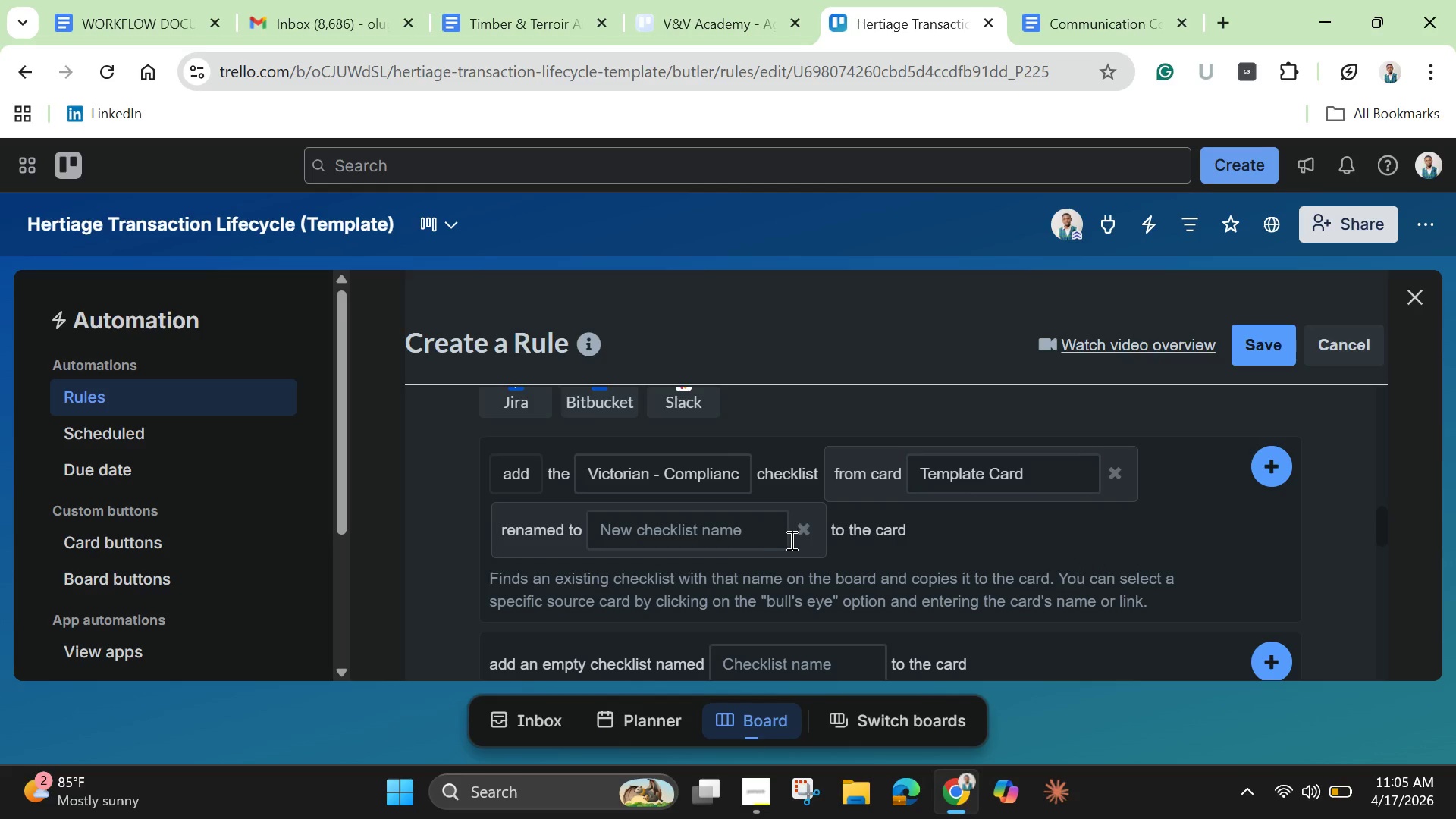 
left_click([805, 522])
 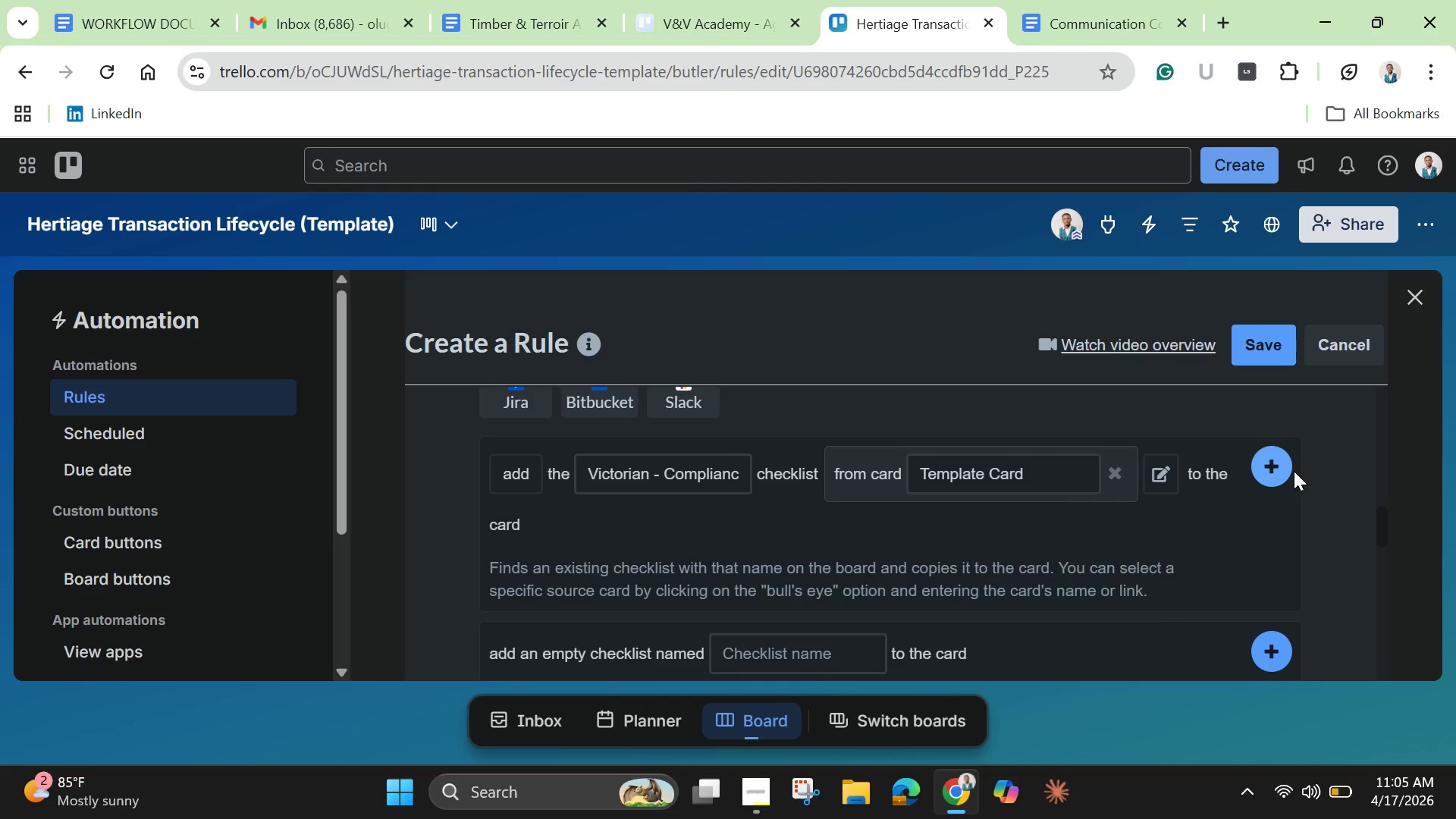 
left_click([1285, 471])
 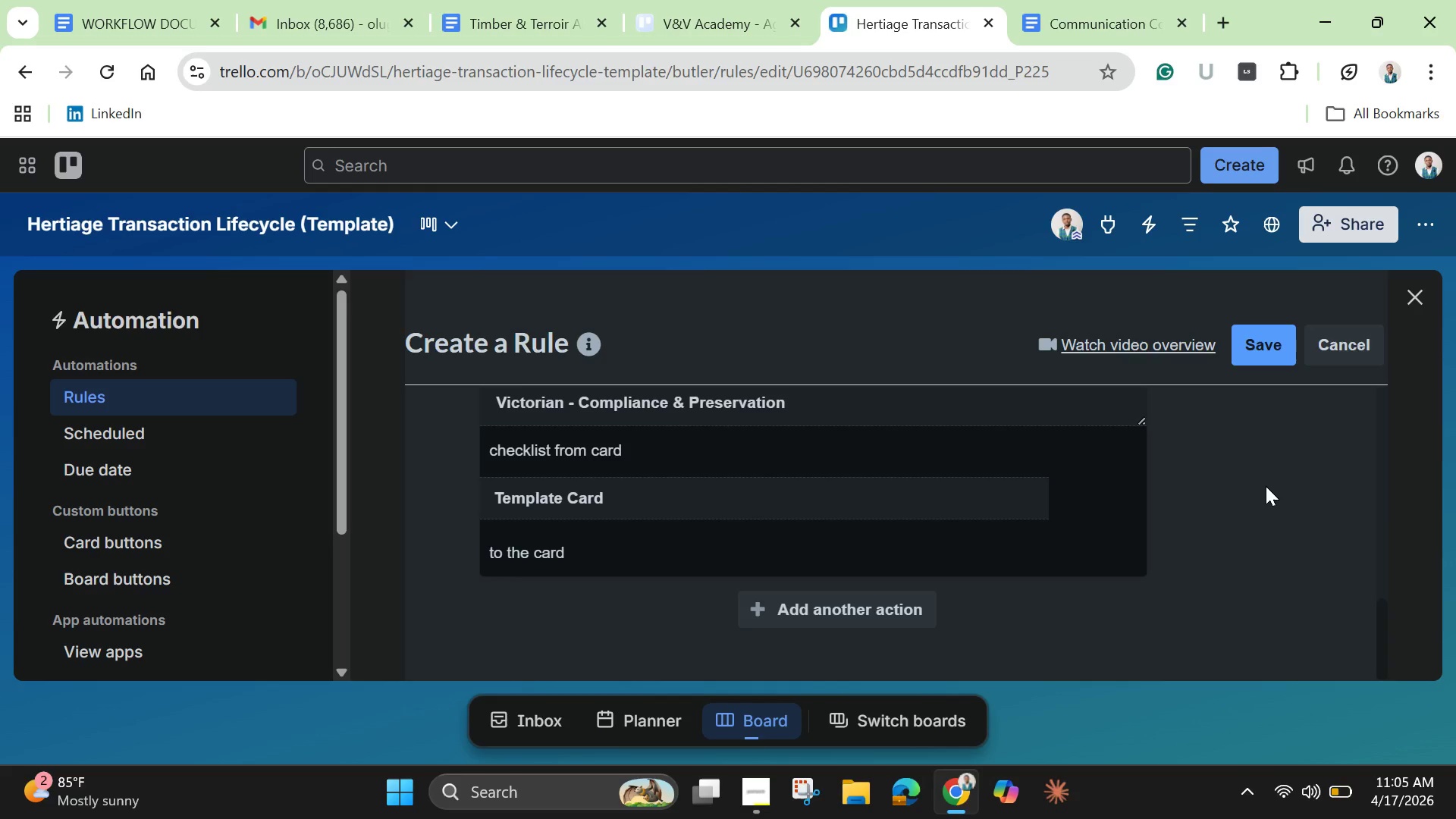 
scroll: coordinate [1266, 486], scroll_direction: up, amount: 2.0
 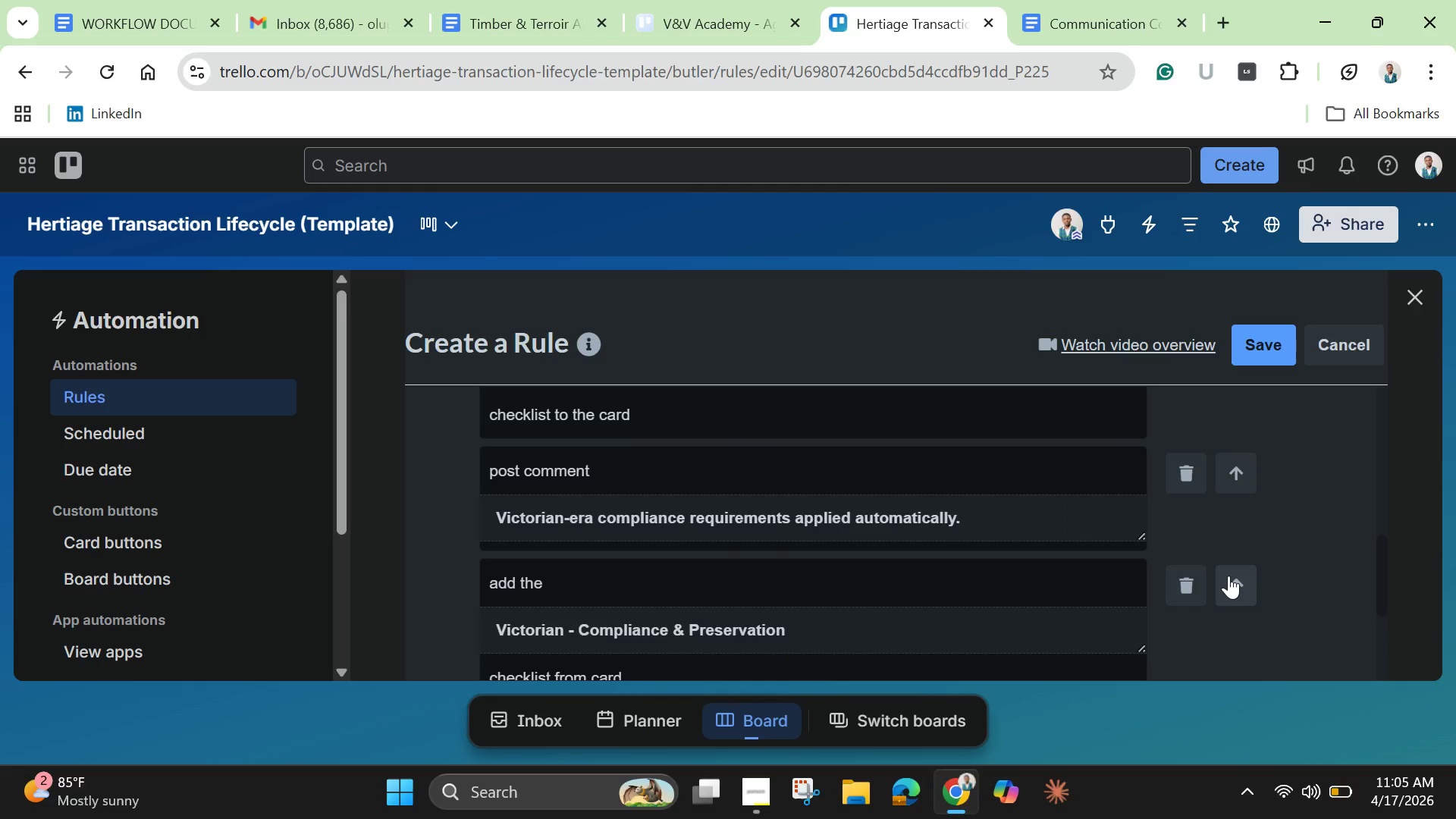 
left_click([1229, 576])
 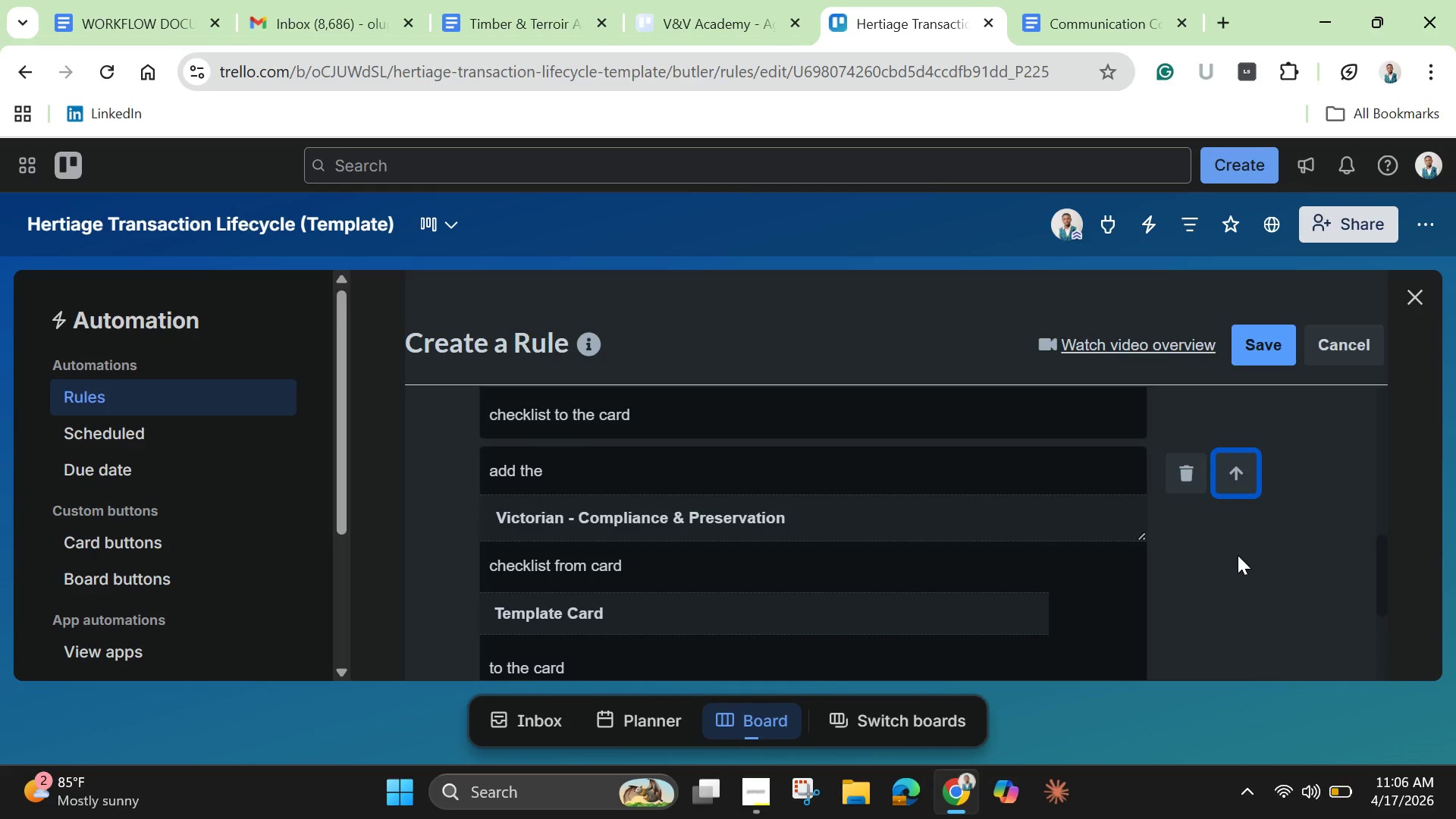 
scroll: coordinate [1234, 552], scroll_direction: up, amount: 2.0
 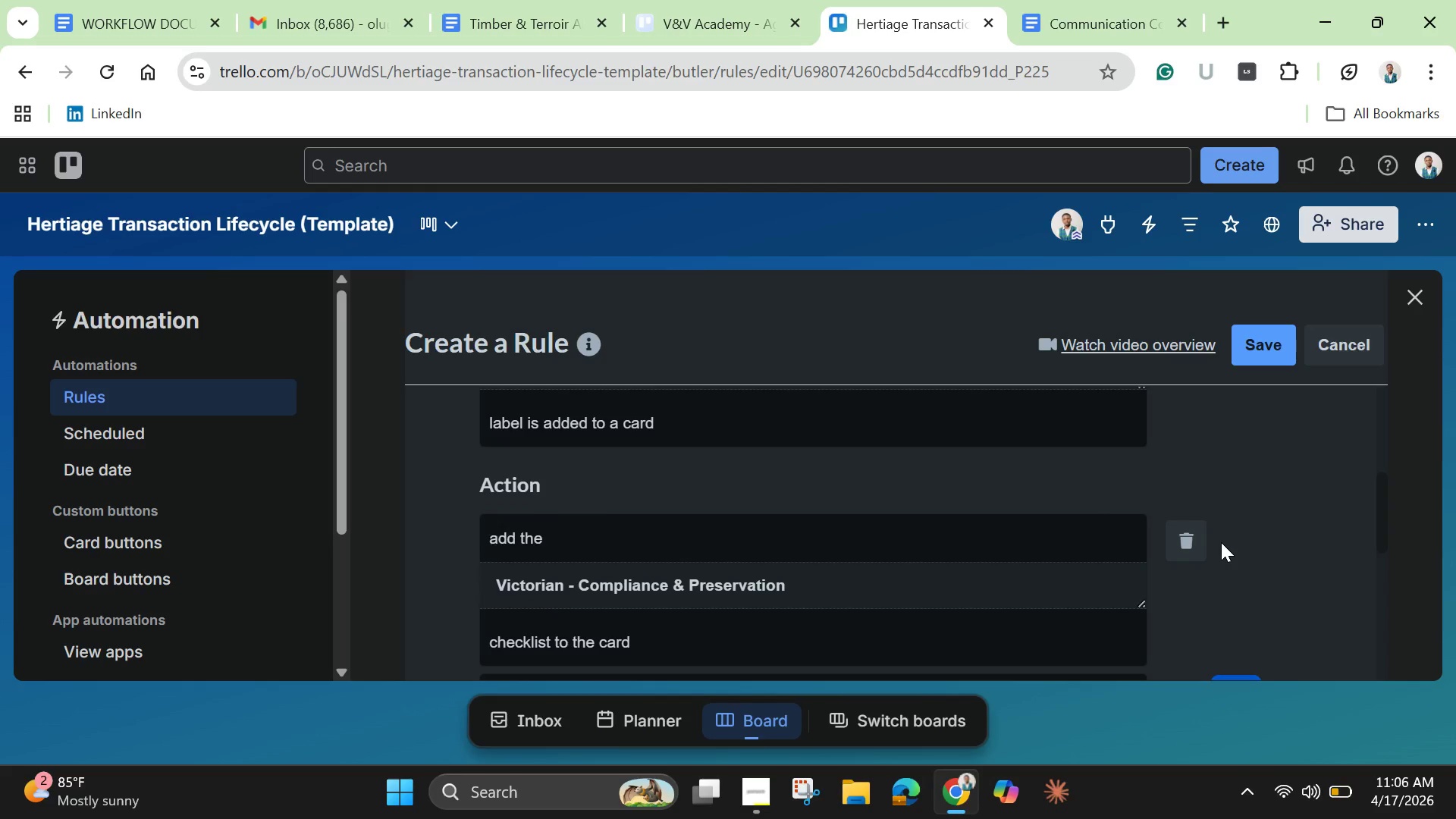 
scroll: coordinate [1217, 538], scroll_direction: down, amount: 1.0
 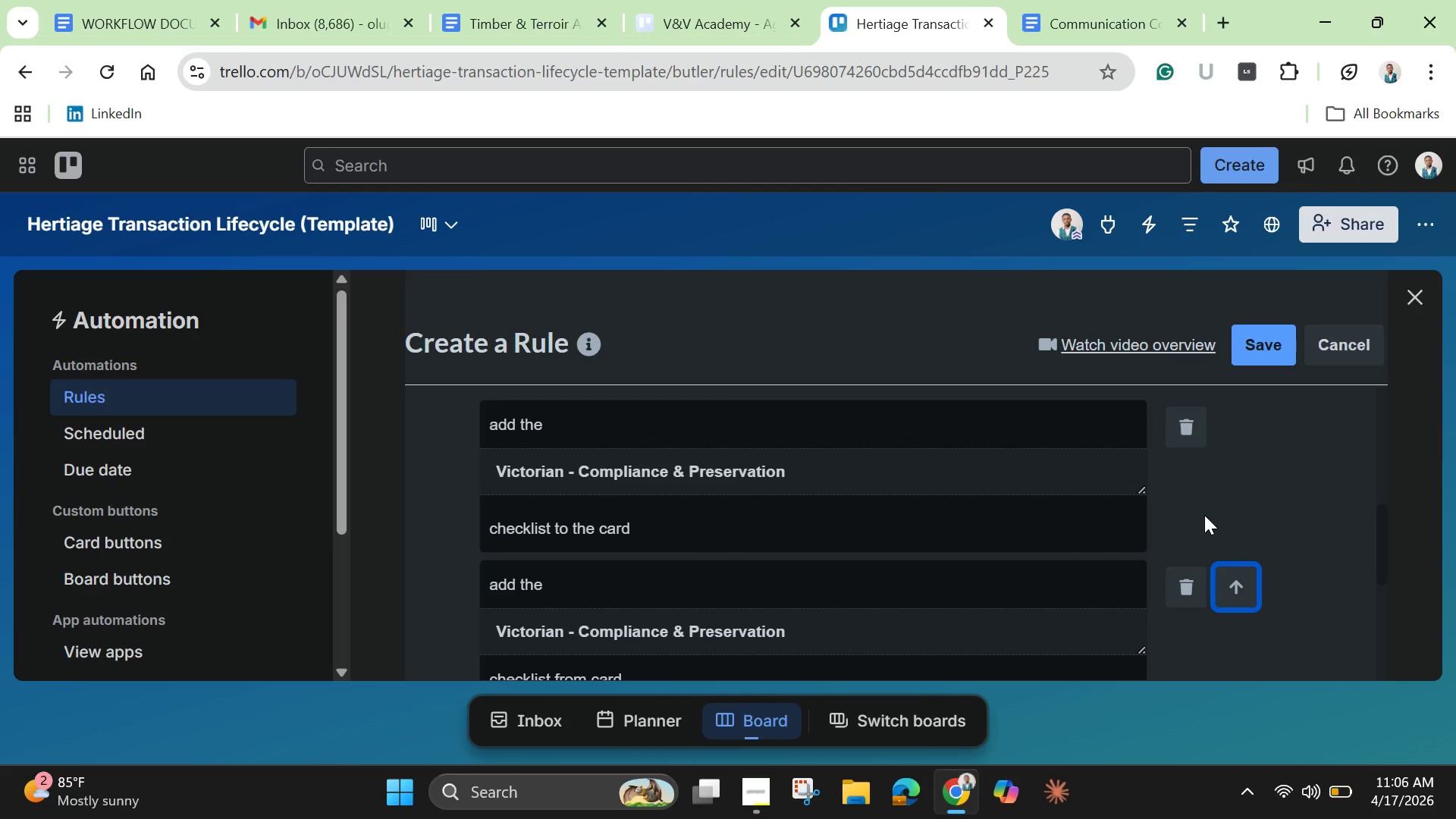 
scroll: coordinate [1203, 513], scroll_direction: up, amount: 1.0
 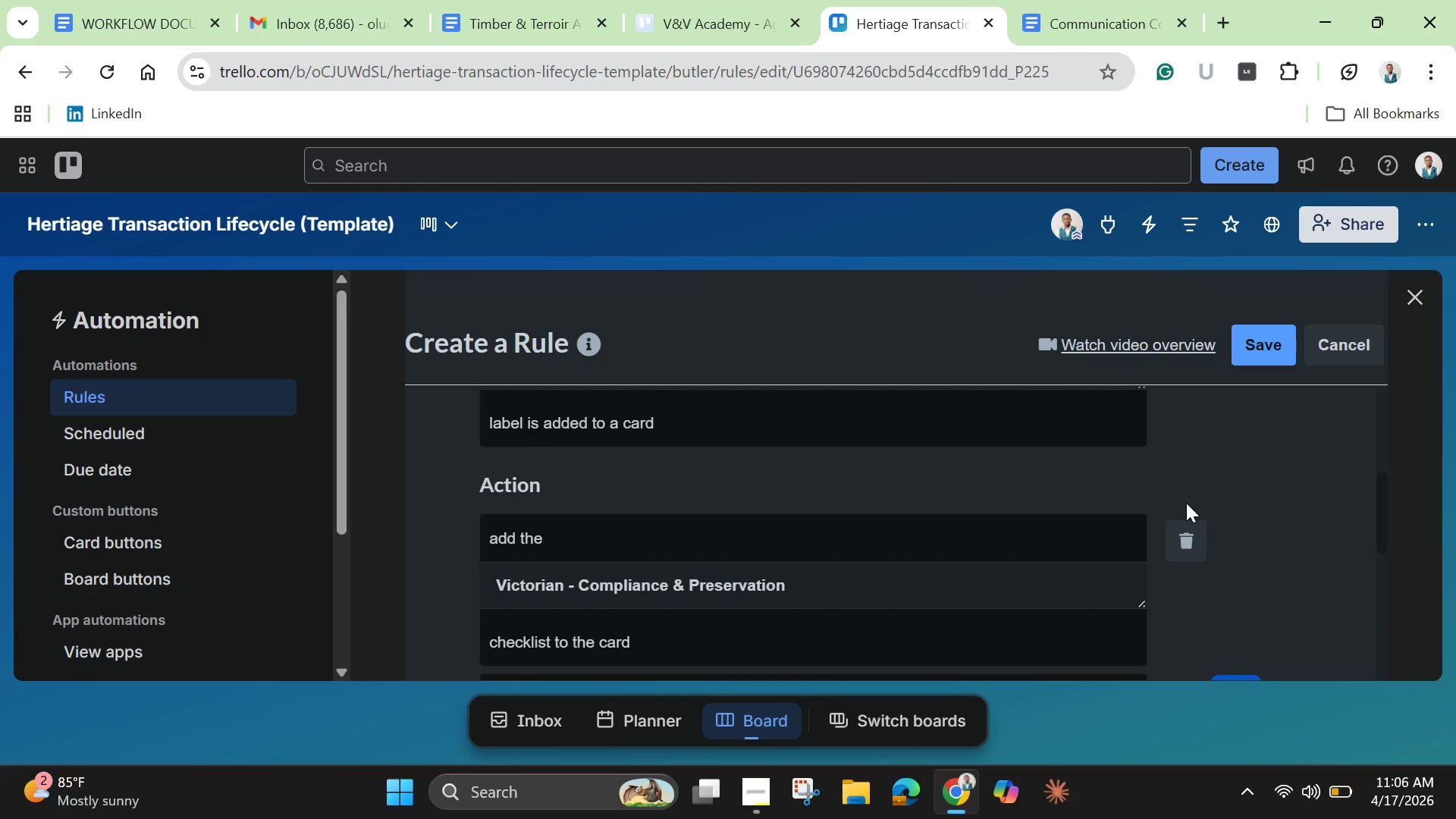 
left_click([1194, 532])
 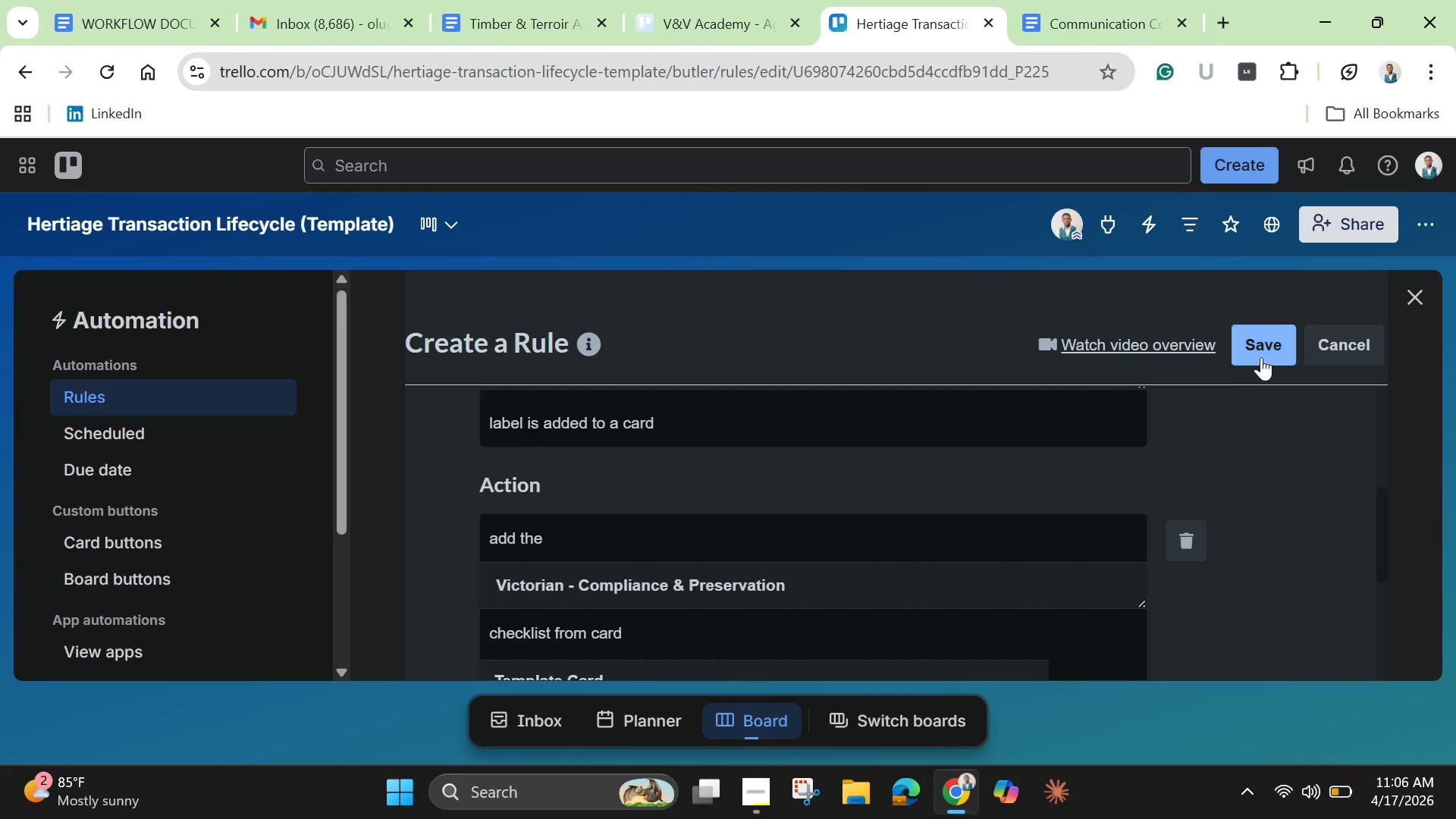 
left_click([1258, 341])
 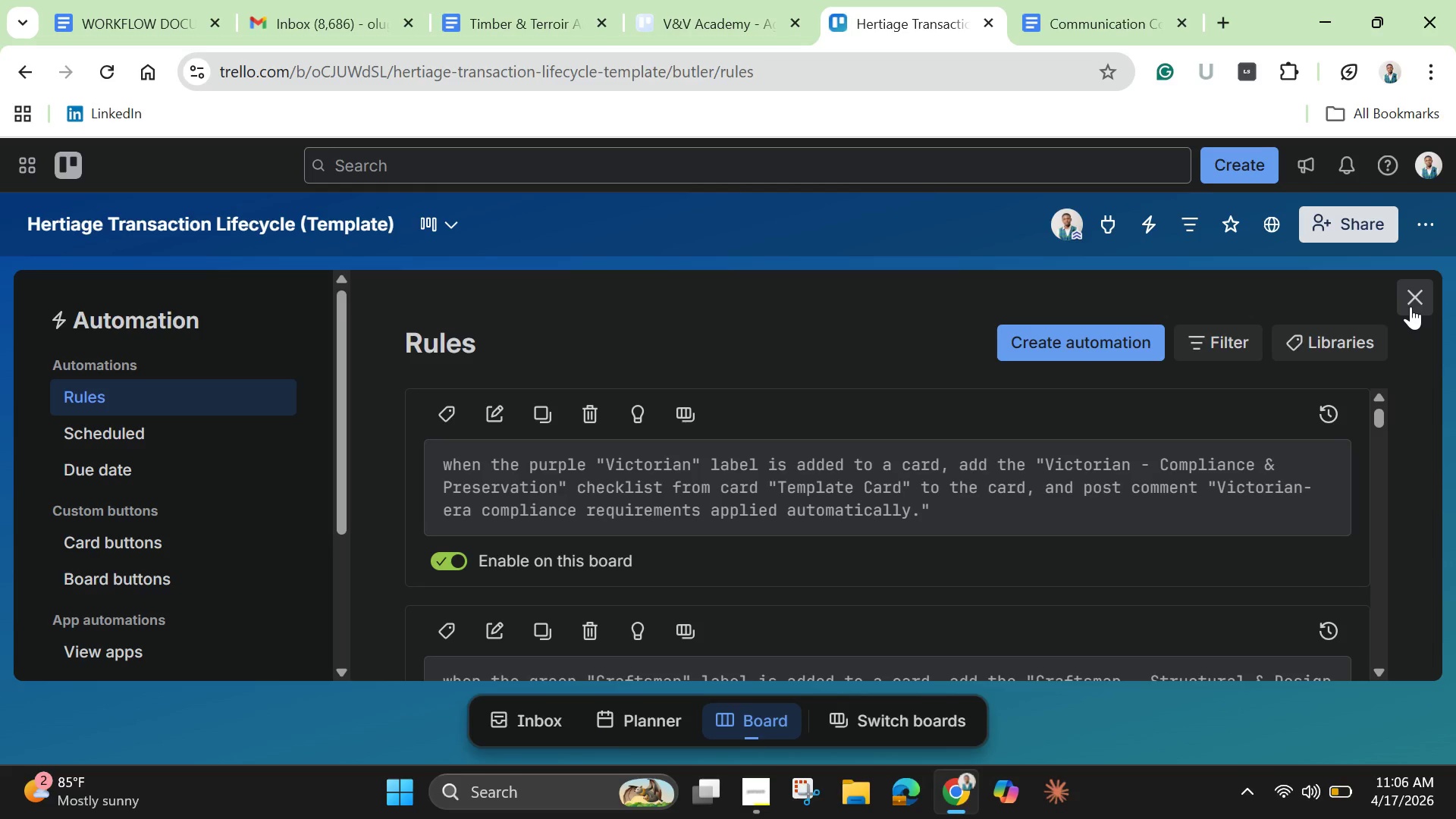 
wait(30.06)
 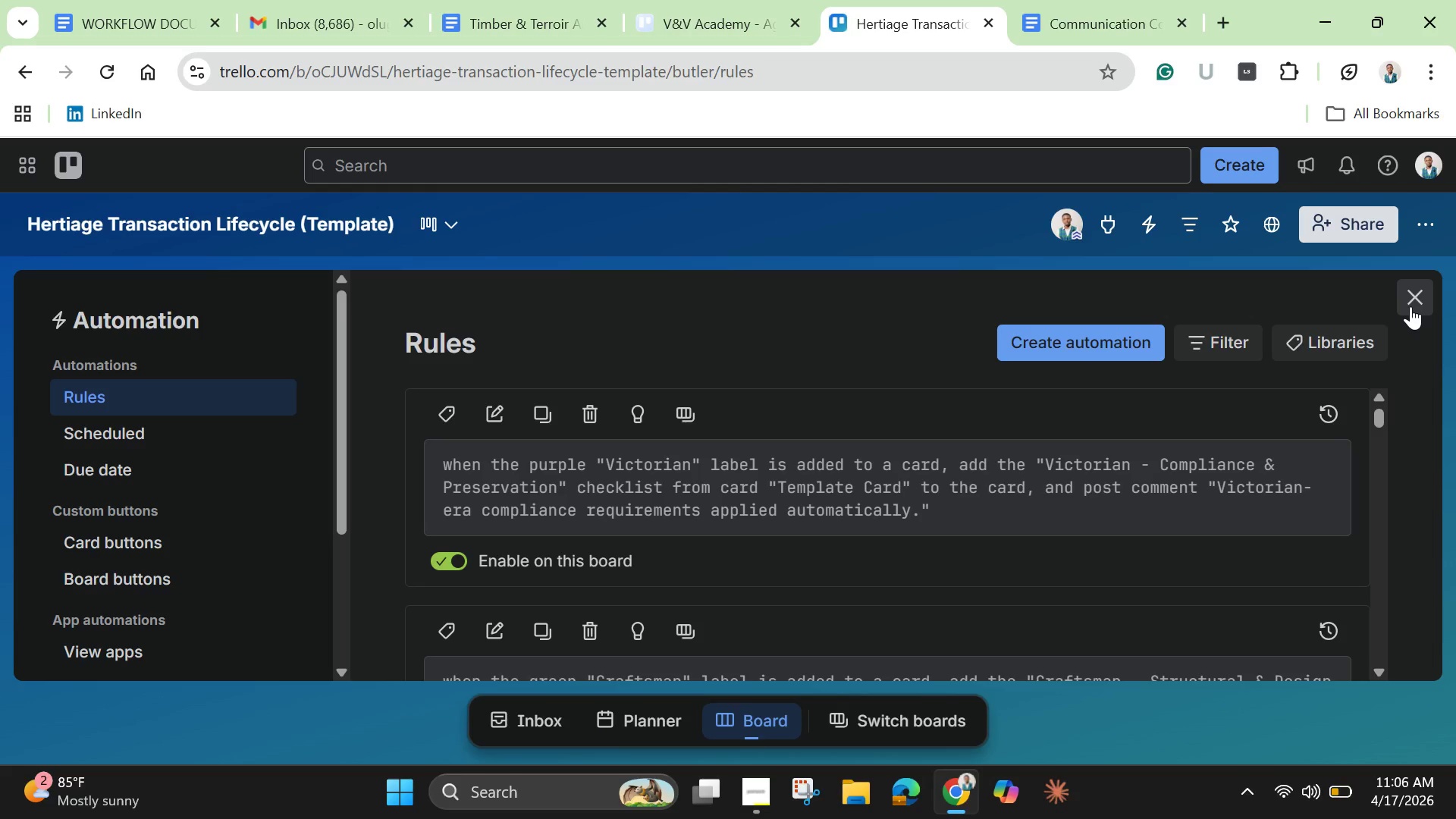 
left_click([1425, 293])
 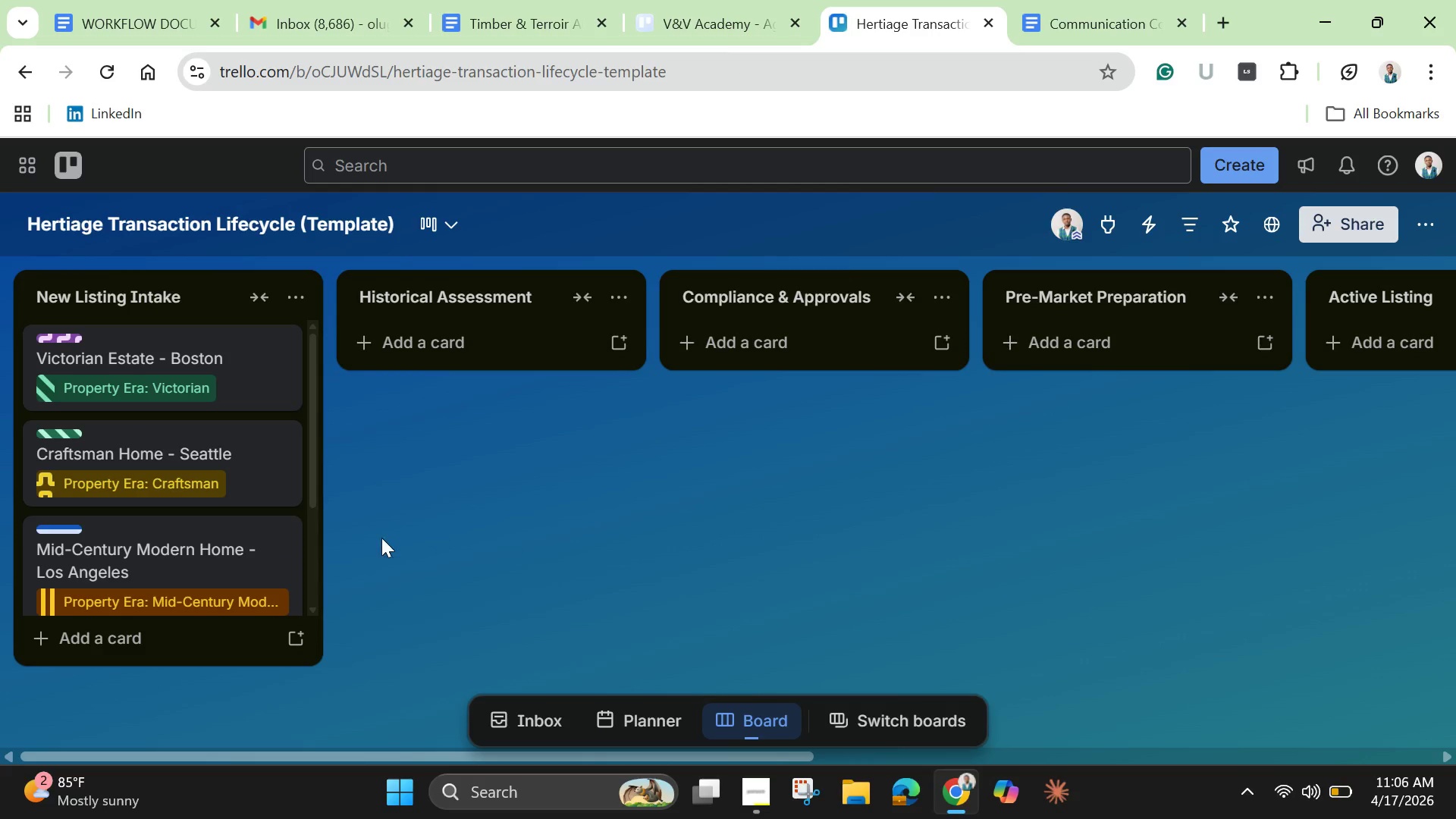 
scroll: coordinate [123, 489], scroll_direction: down, amount: 5.0
 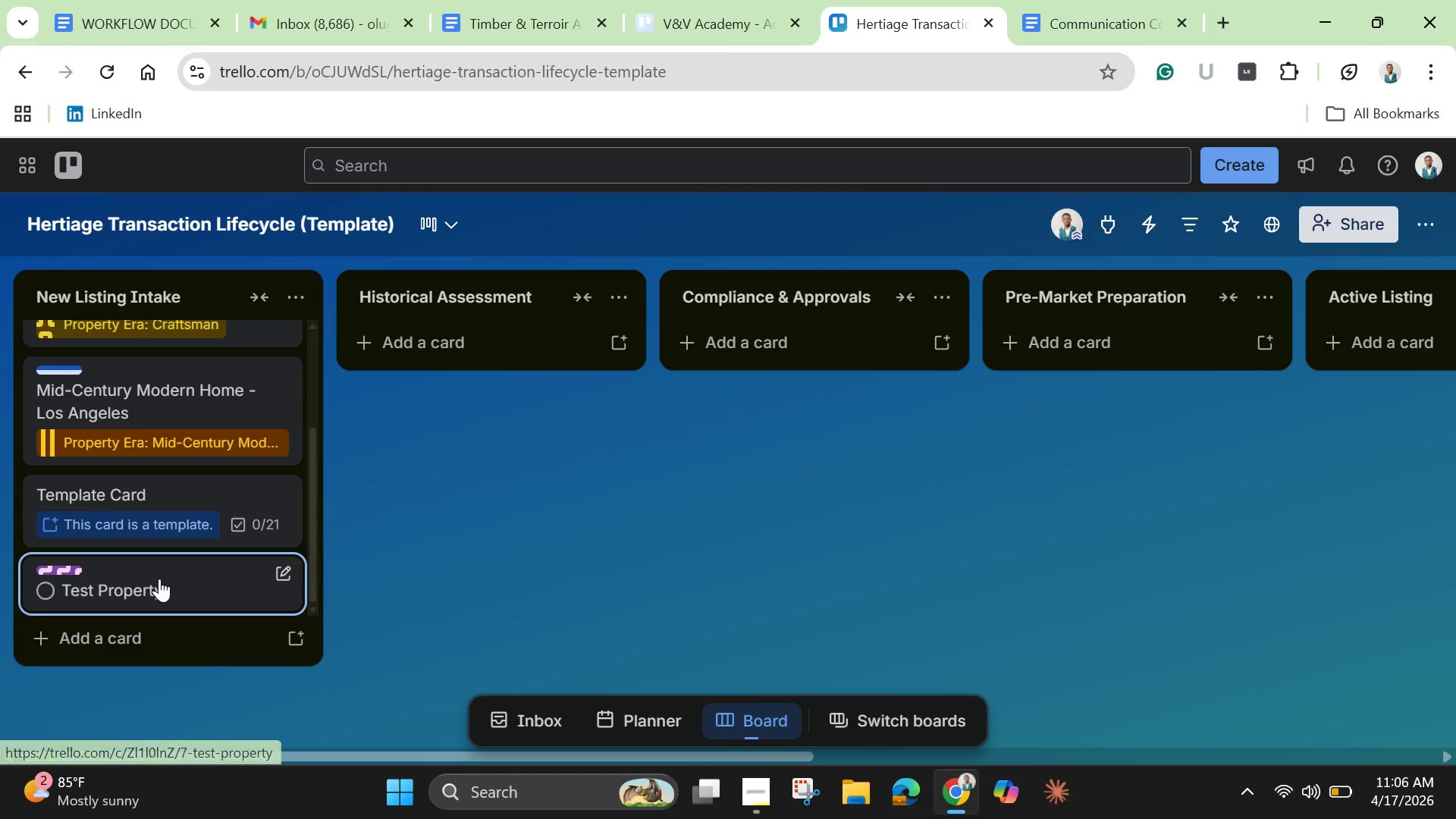 
left_click([159, 579])
 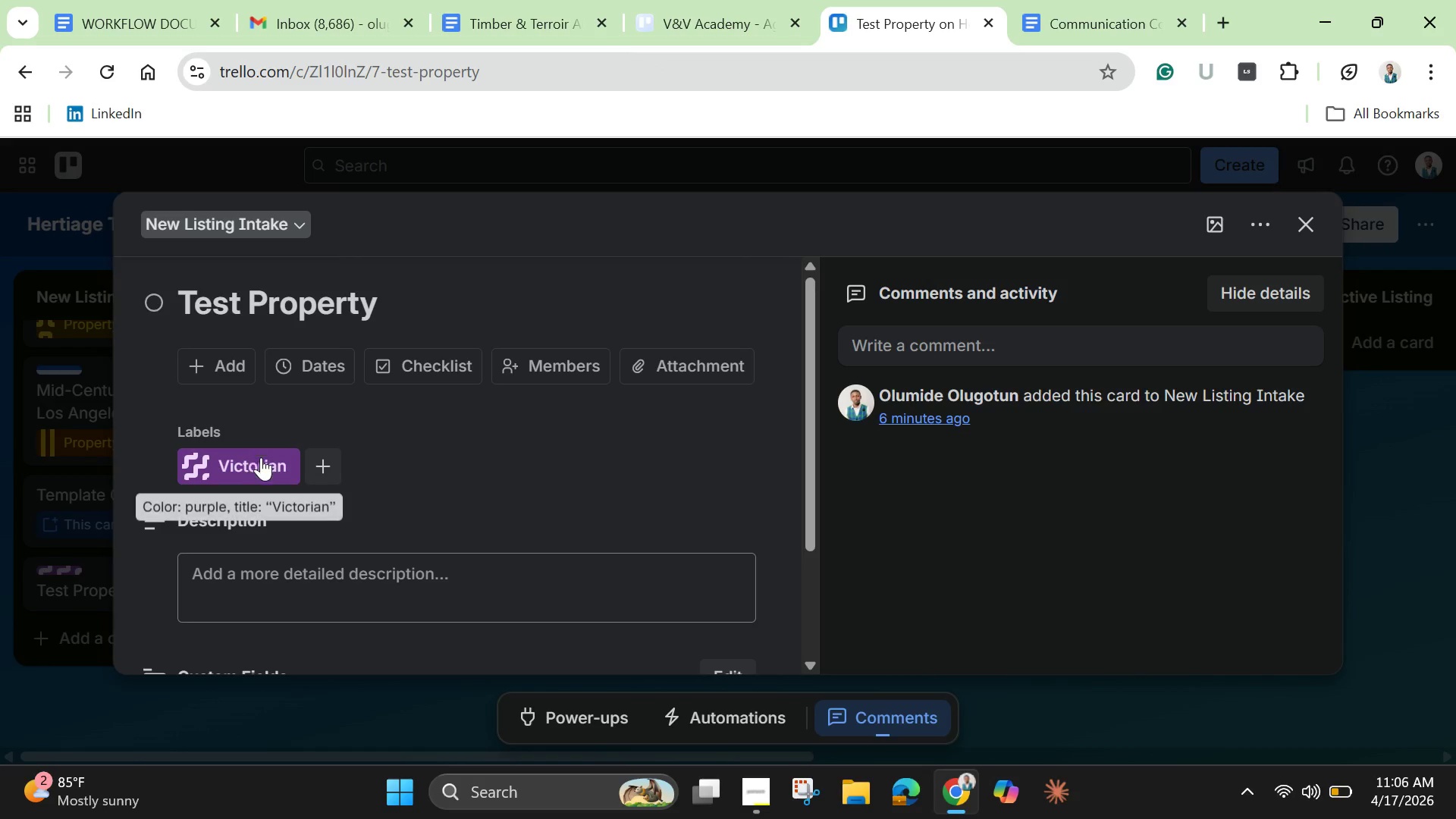 
left_click([268, 463])
 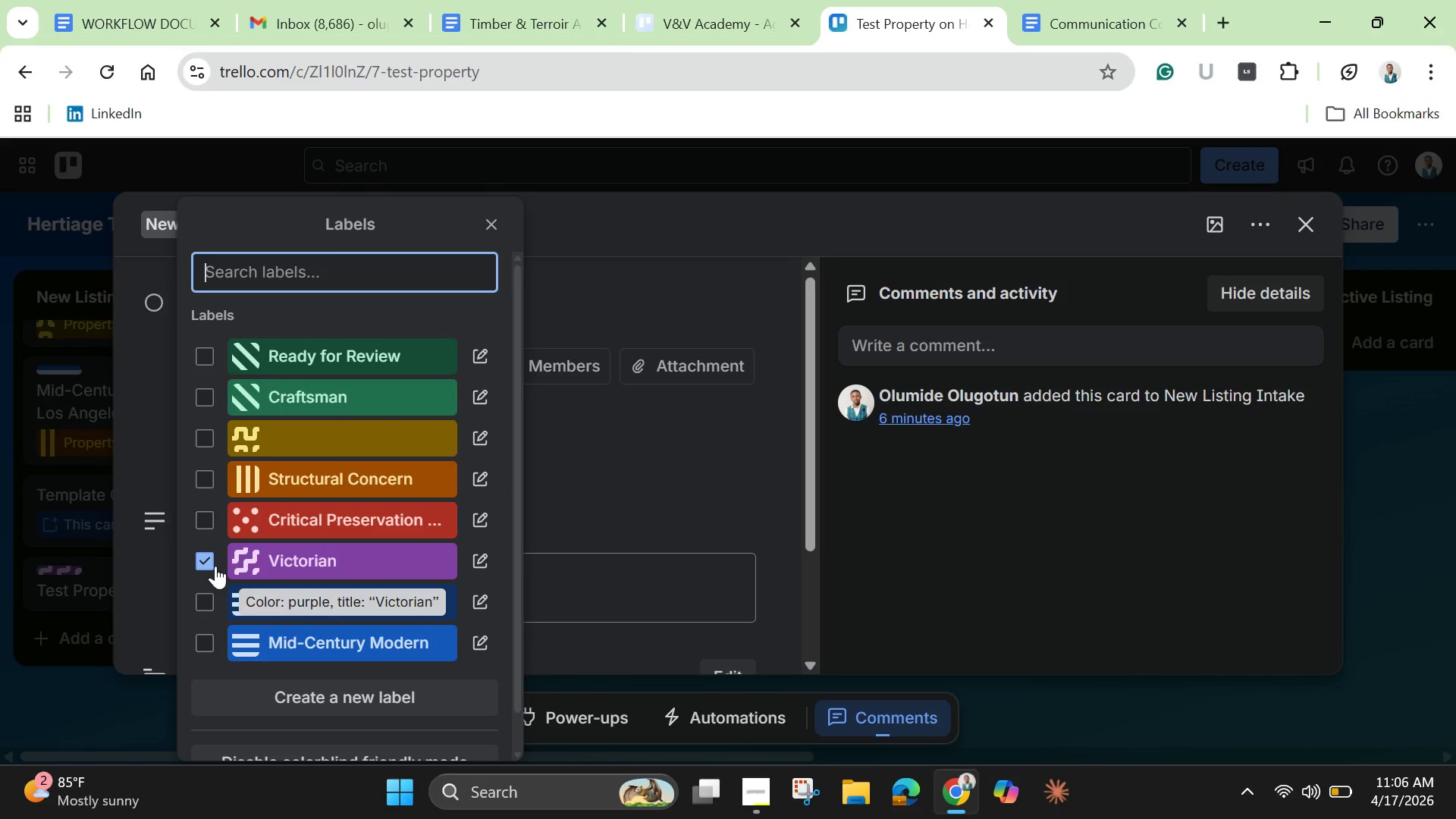 
left_click([212, 563])
 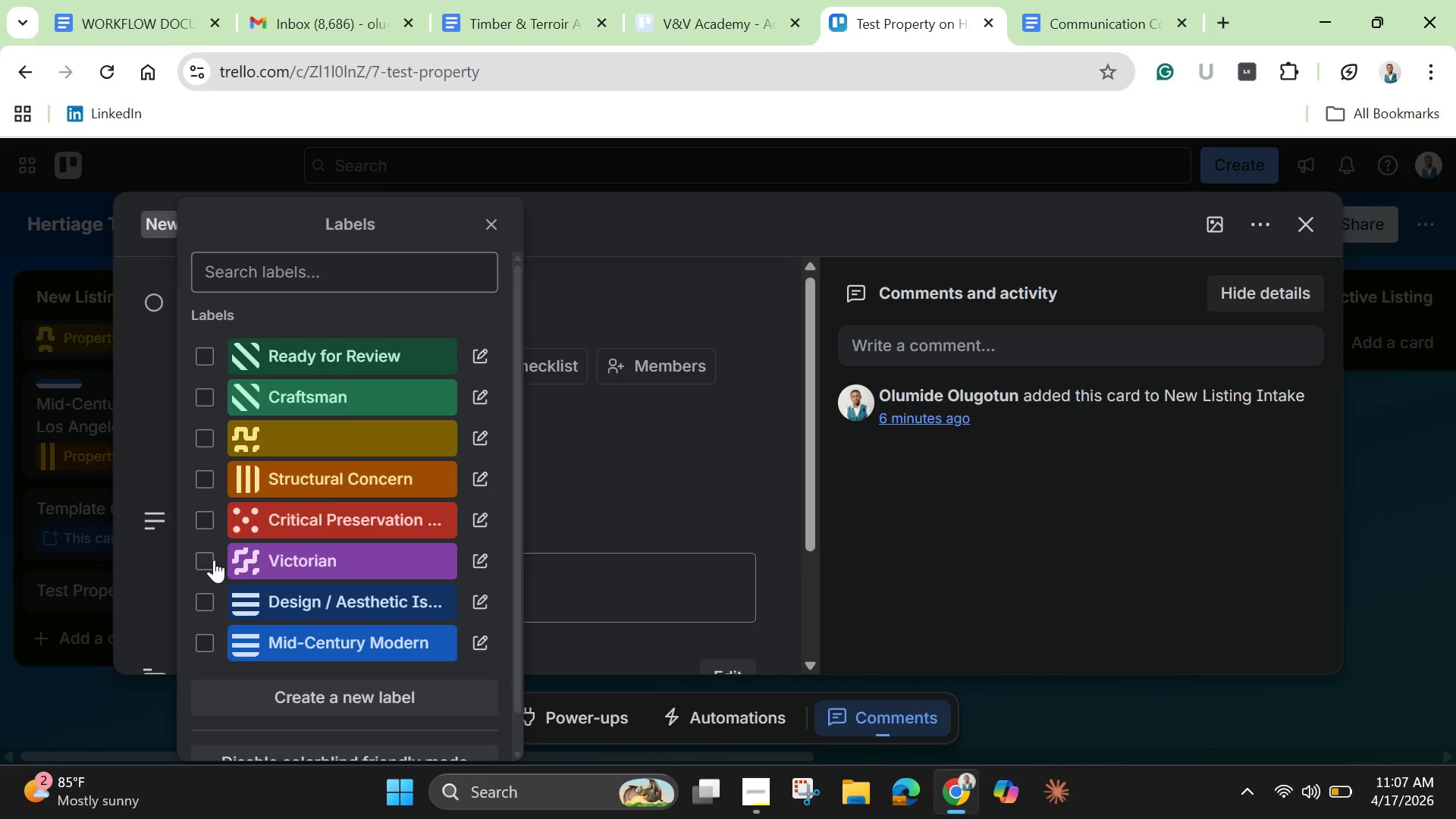 
wait(31.69)
 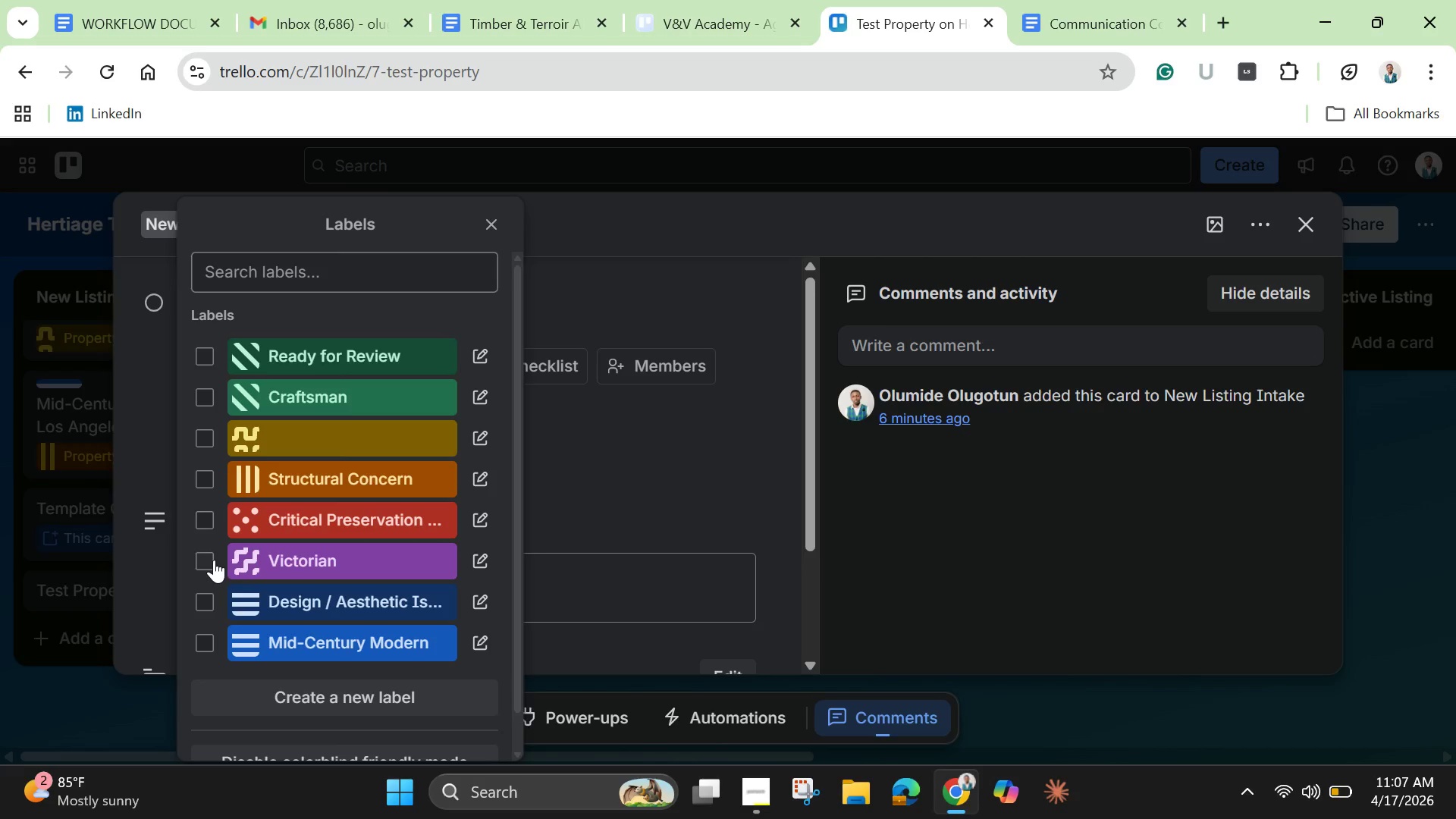 
left_click([642, 472])
 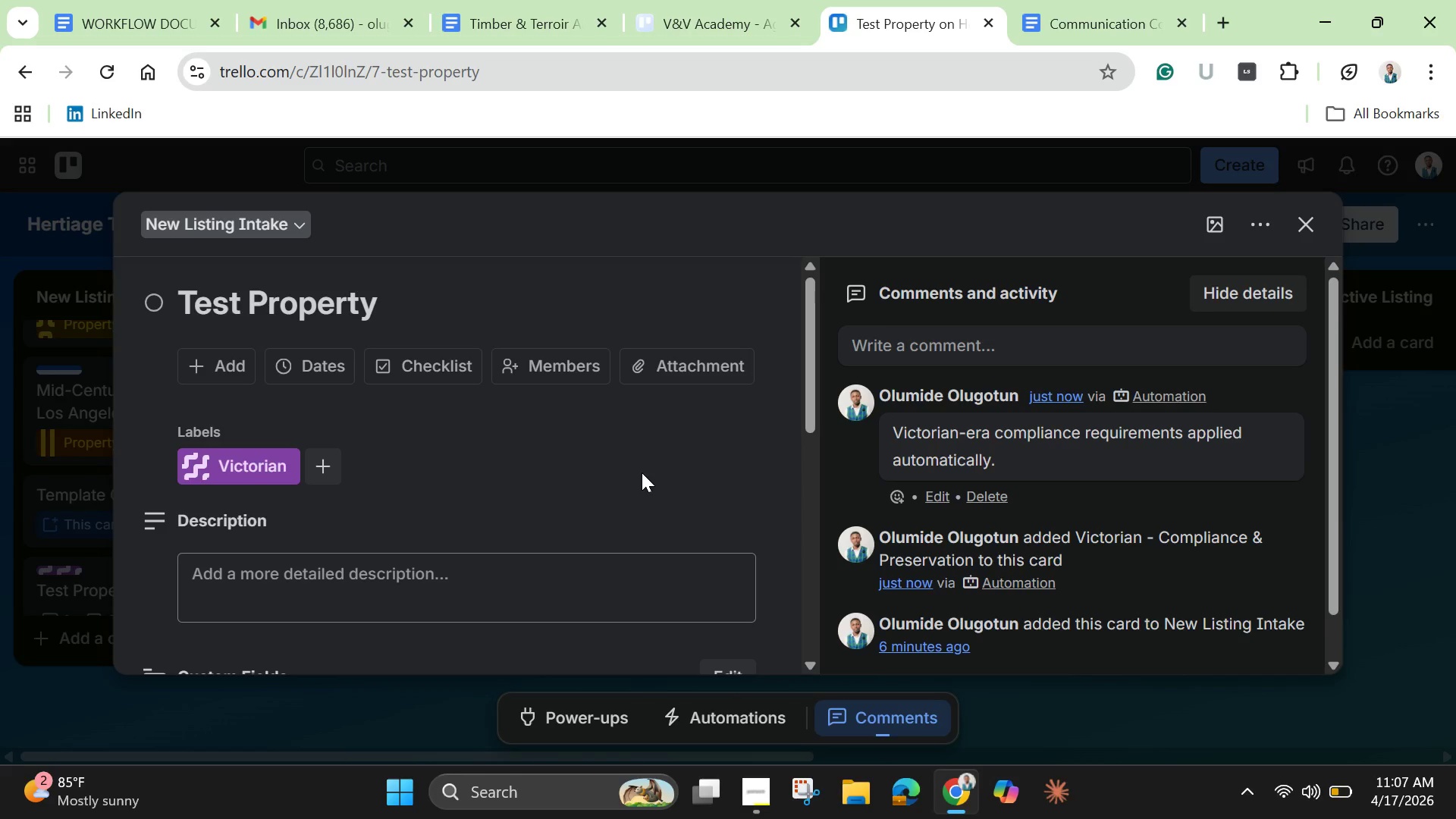 
wait(9.7)
 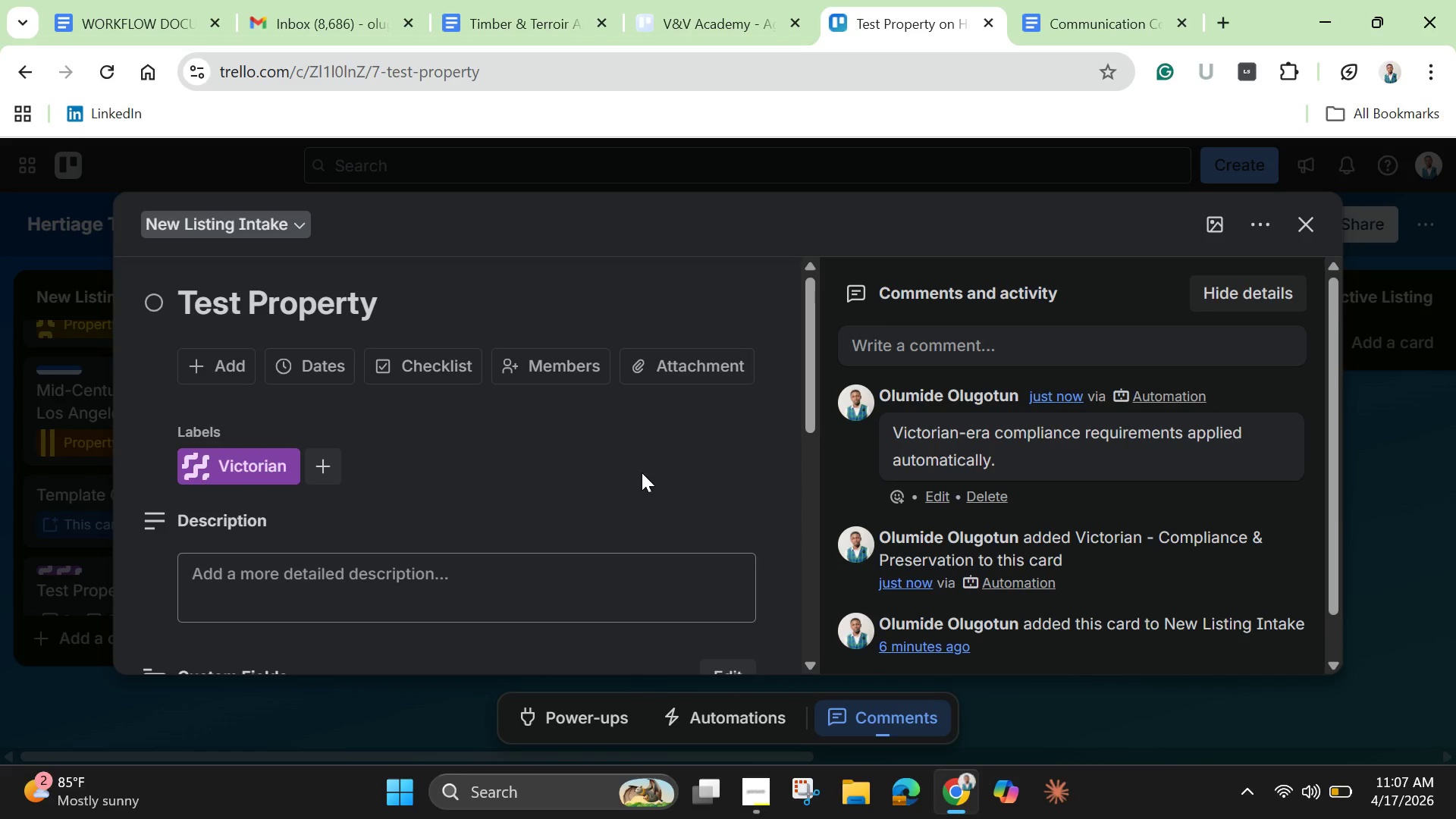 
scroll: coordinate [642, 472], scroll_direction: down, amount: 2.0
 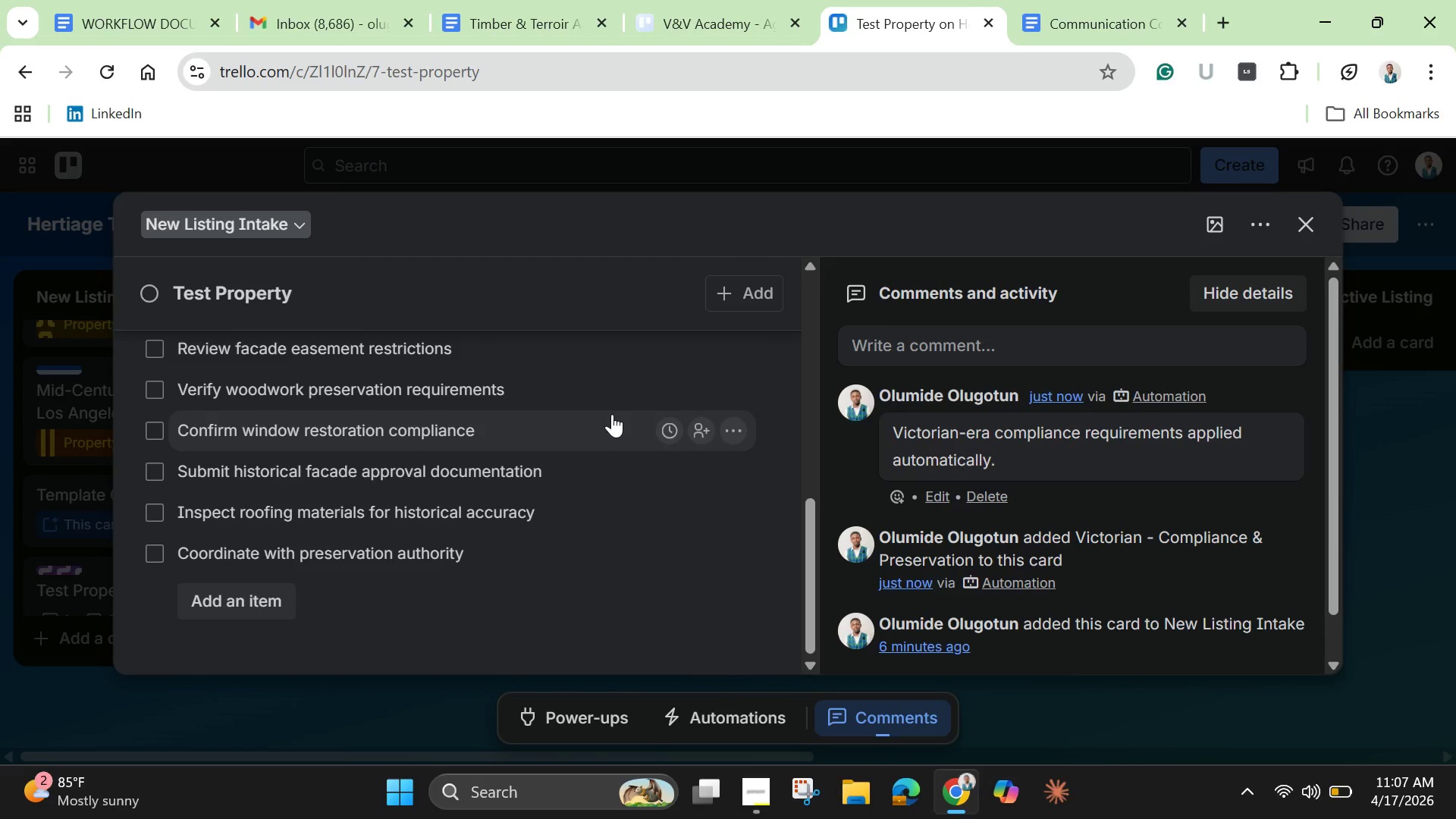 
wait(9.44)
 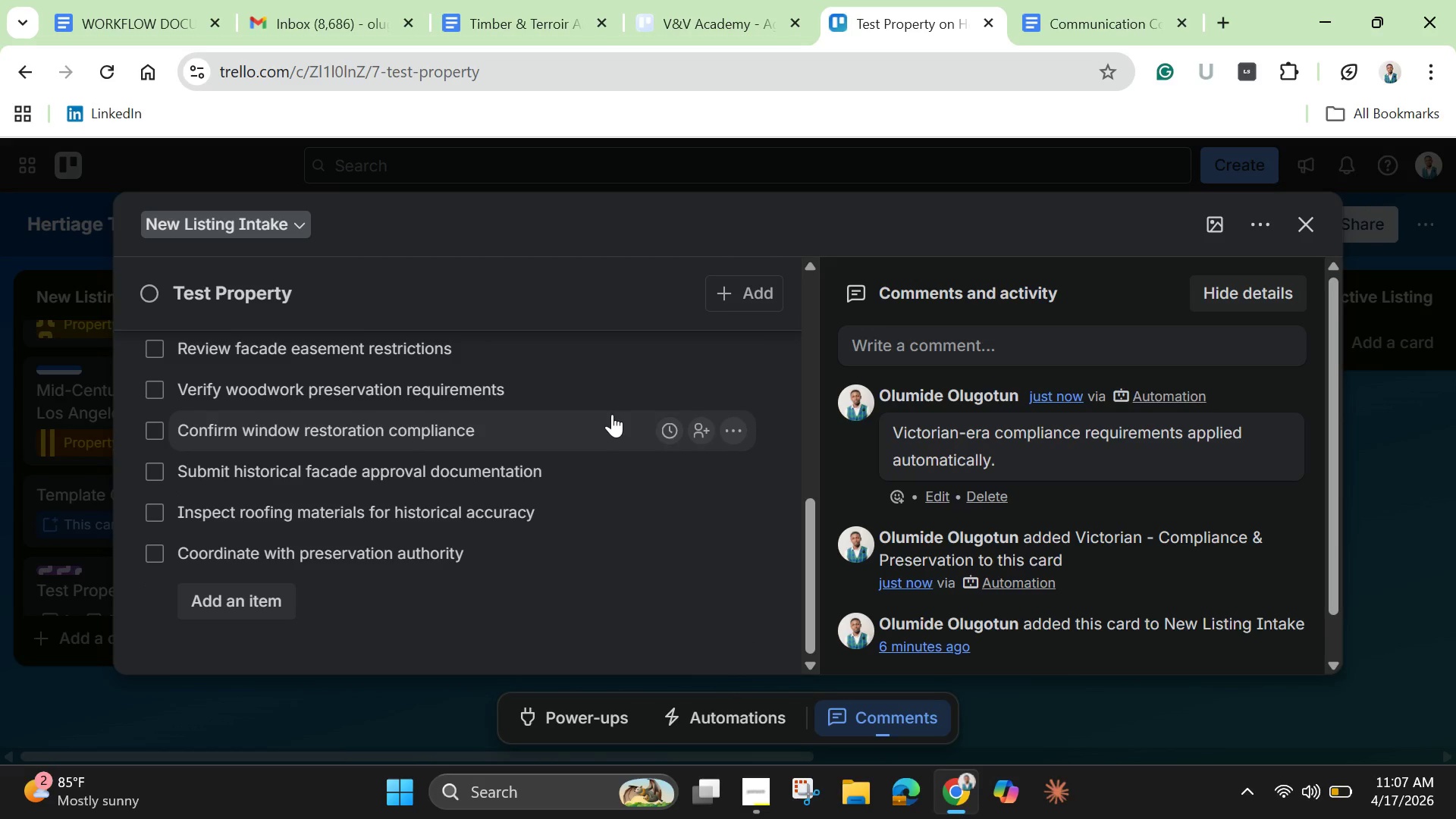 
left_click([1304, 231])
 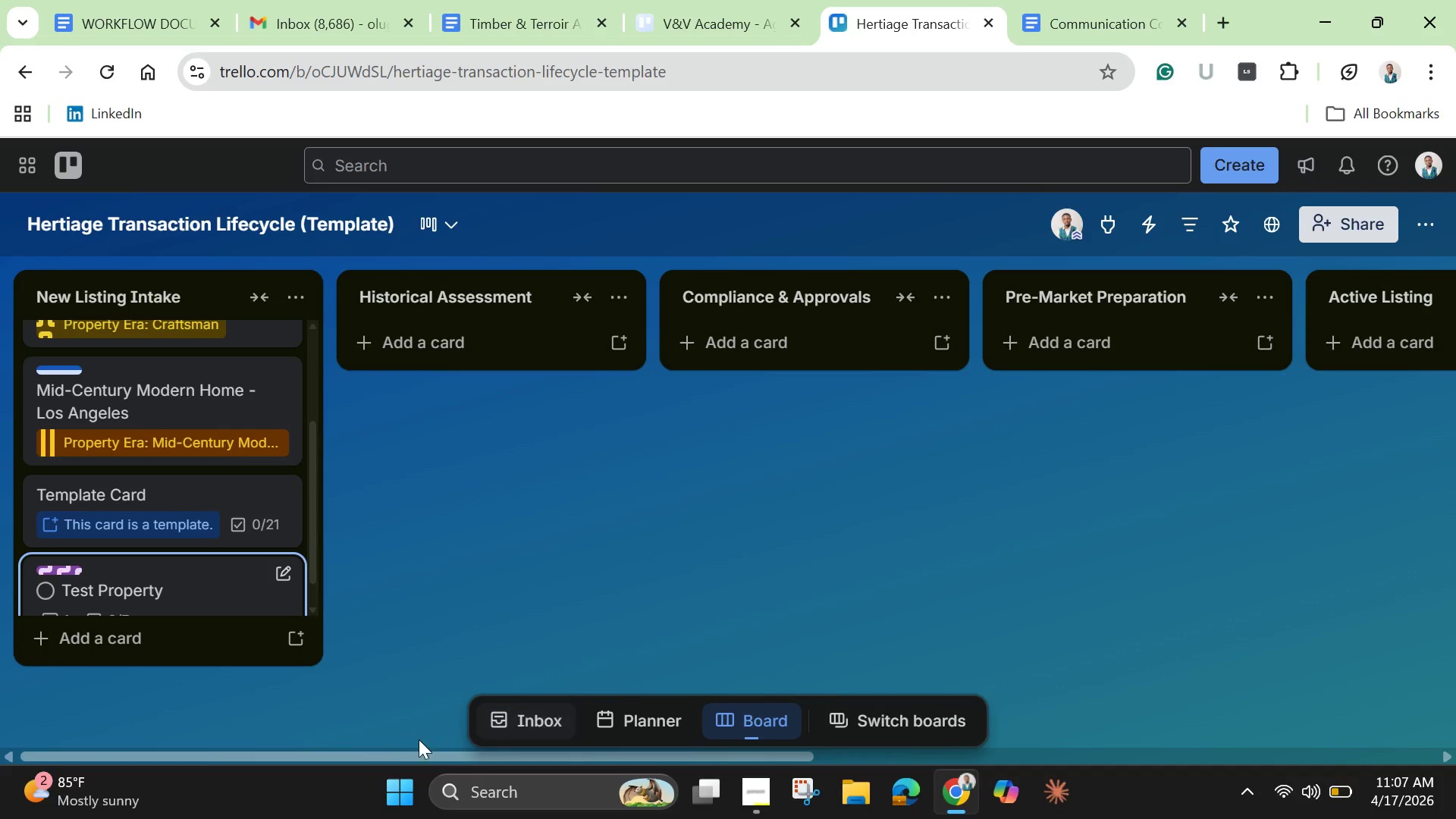 
left_click_drag(start_coordinate=[425, 754], to_coordinate=[267, 755])
 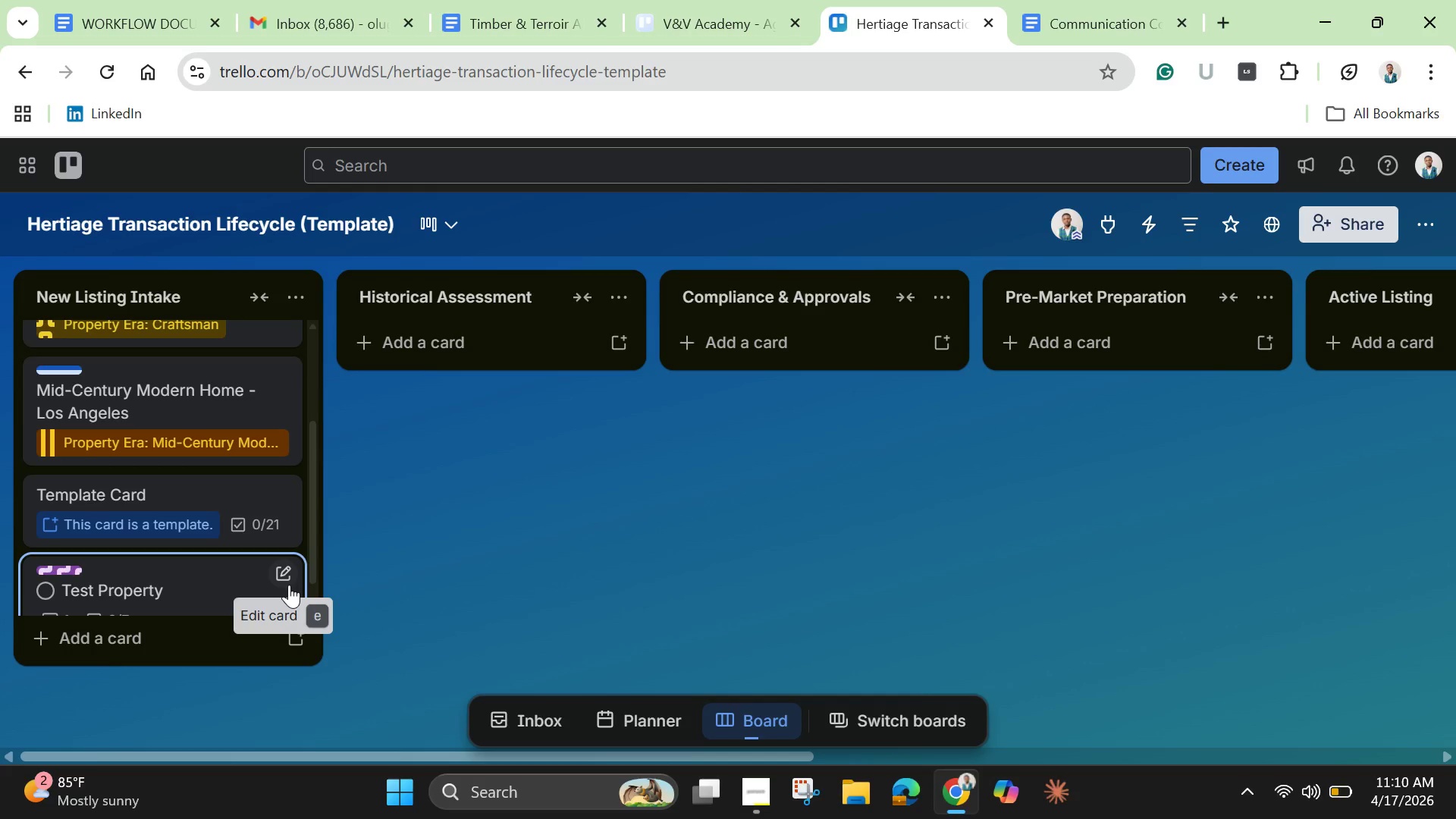 
wait(177.36)
 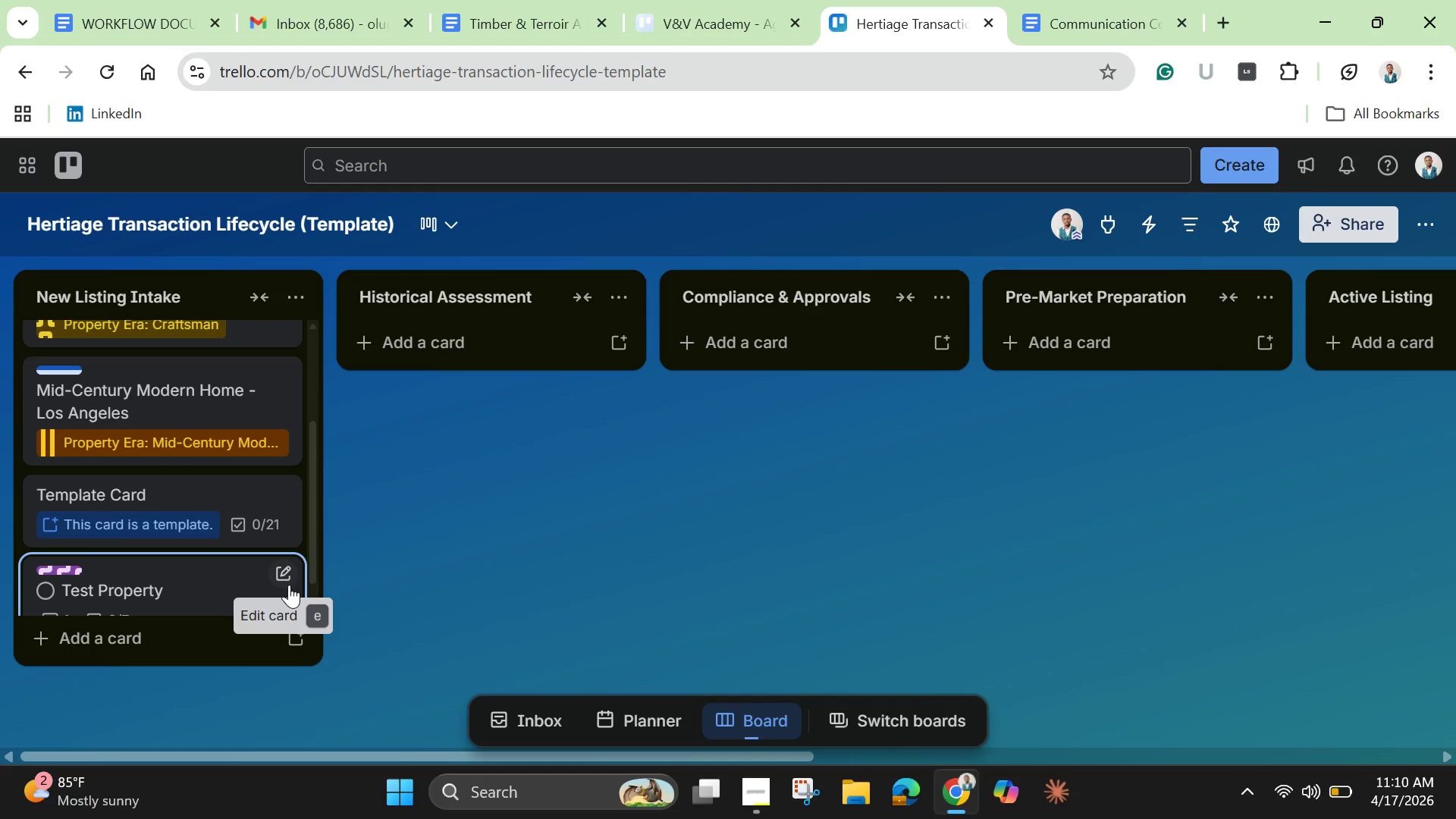 
left_click([168, 636])
 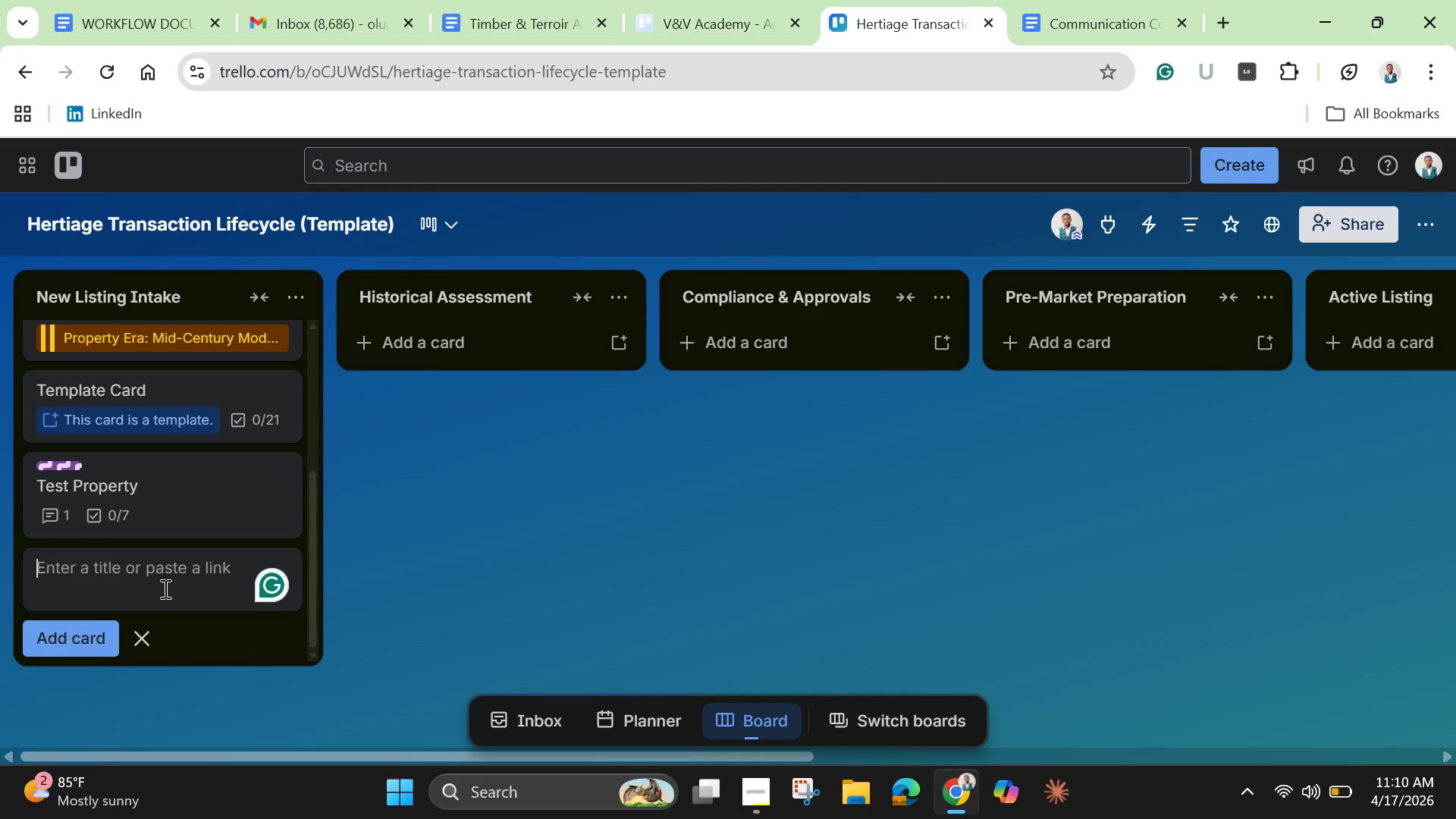 
hold_key(key=ShiftLeft, duration=0.31)
 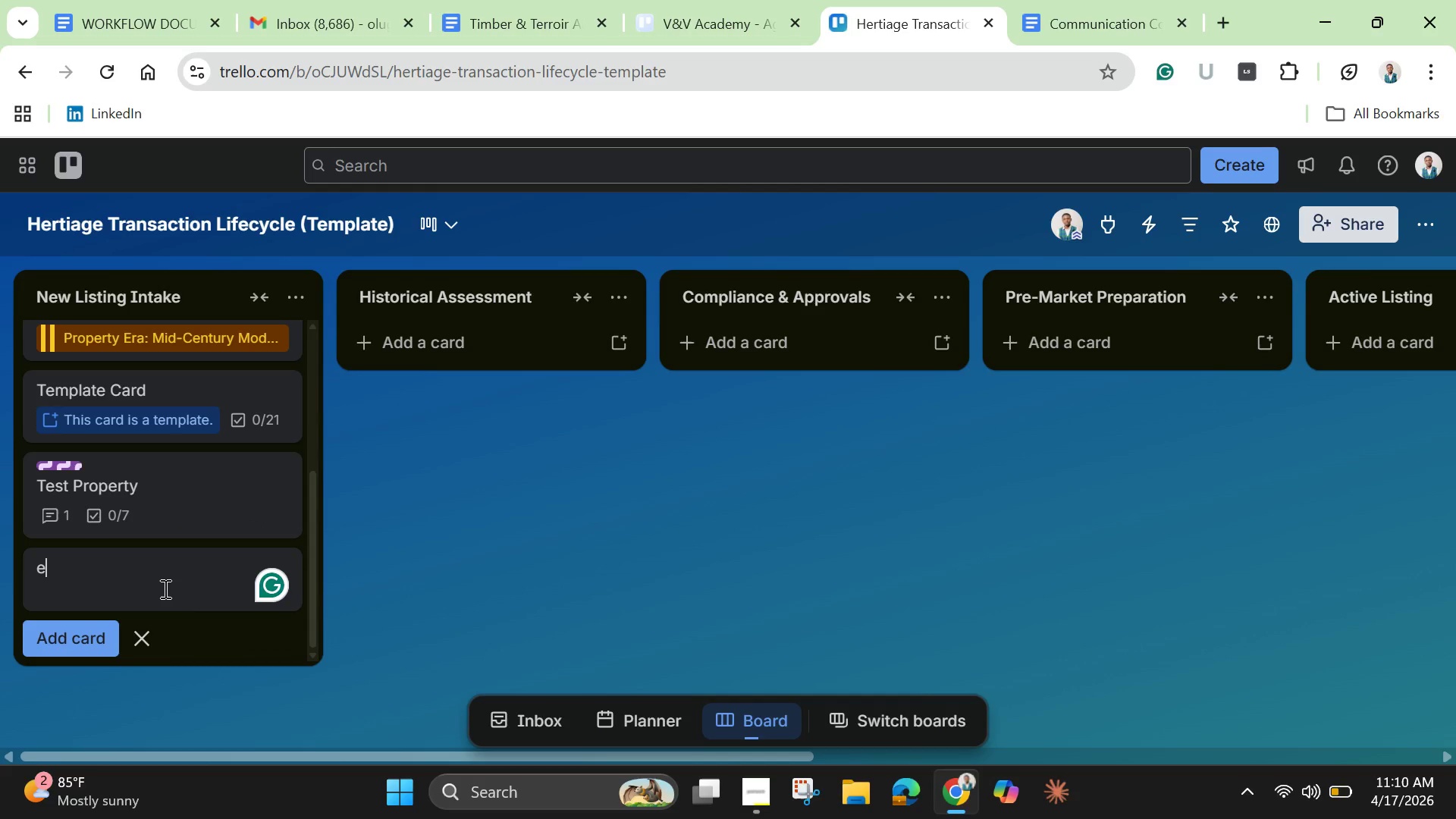 
type(e)
key(Backspace)
type(Test property 2)
 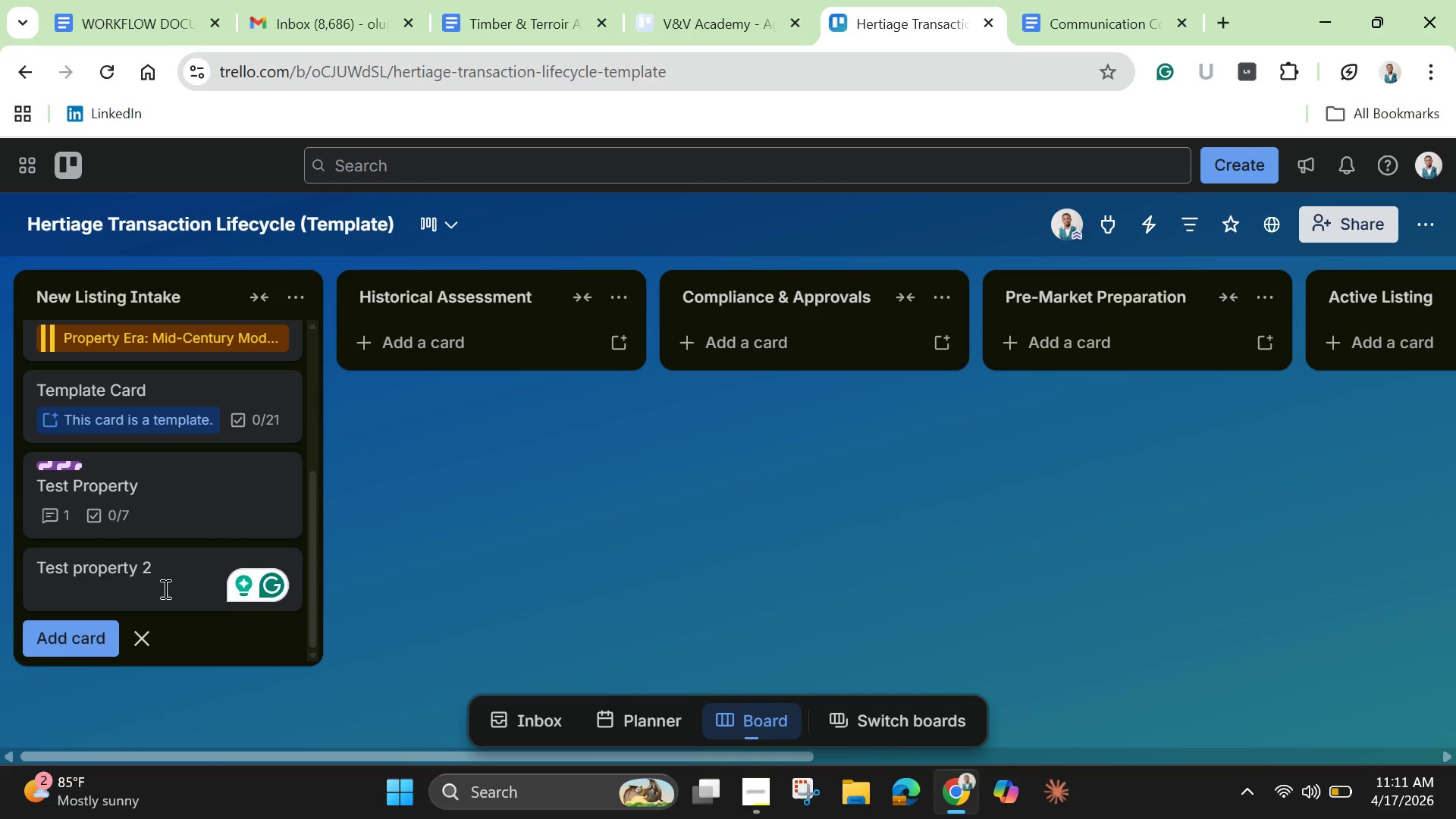 
wait(7.89)
 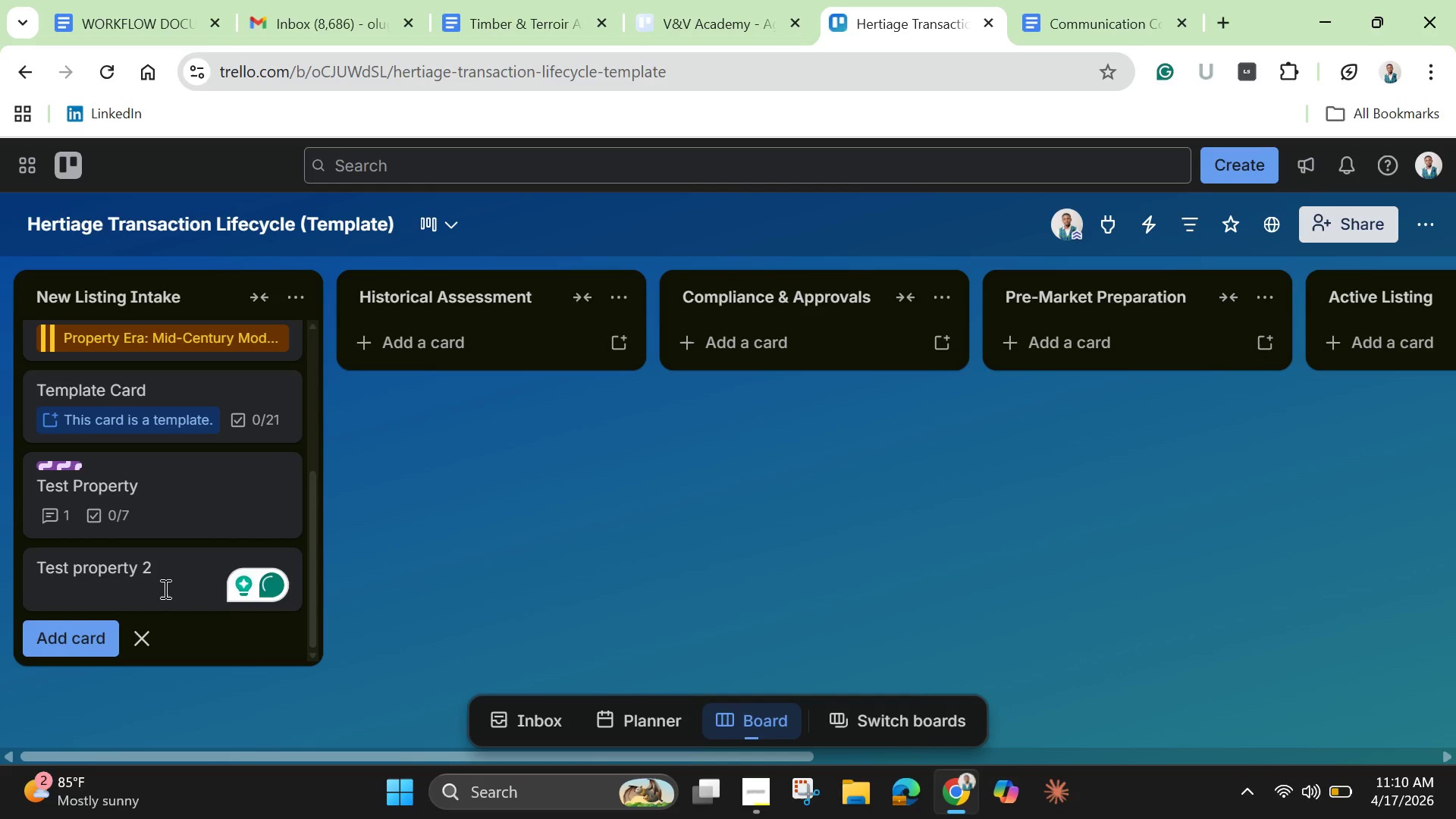 
key(Enter)
 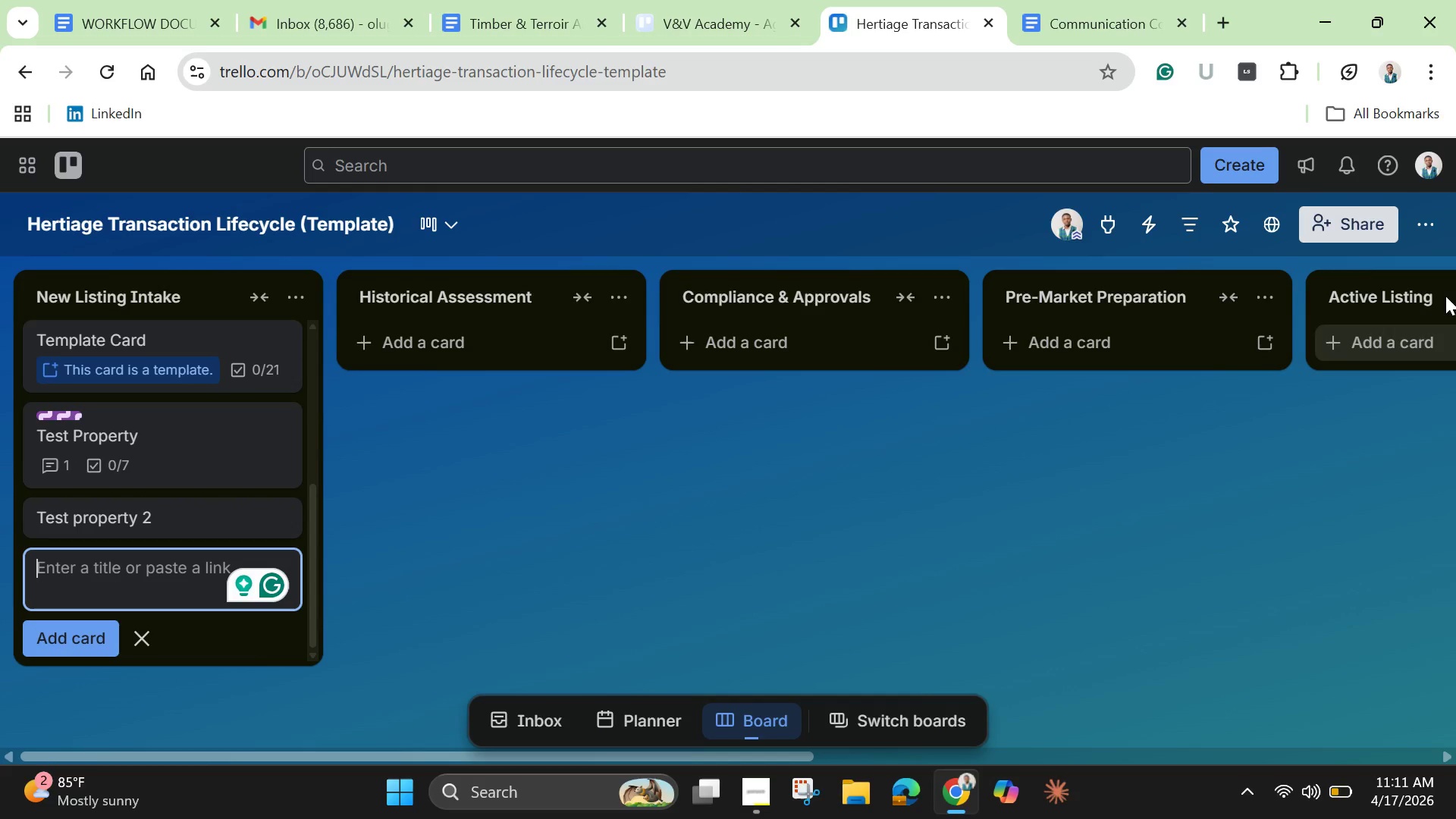 
left_click([1444, 246])
 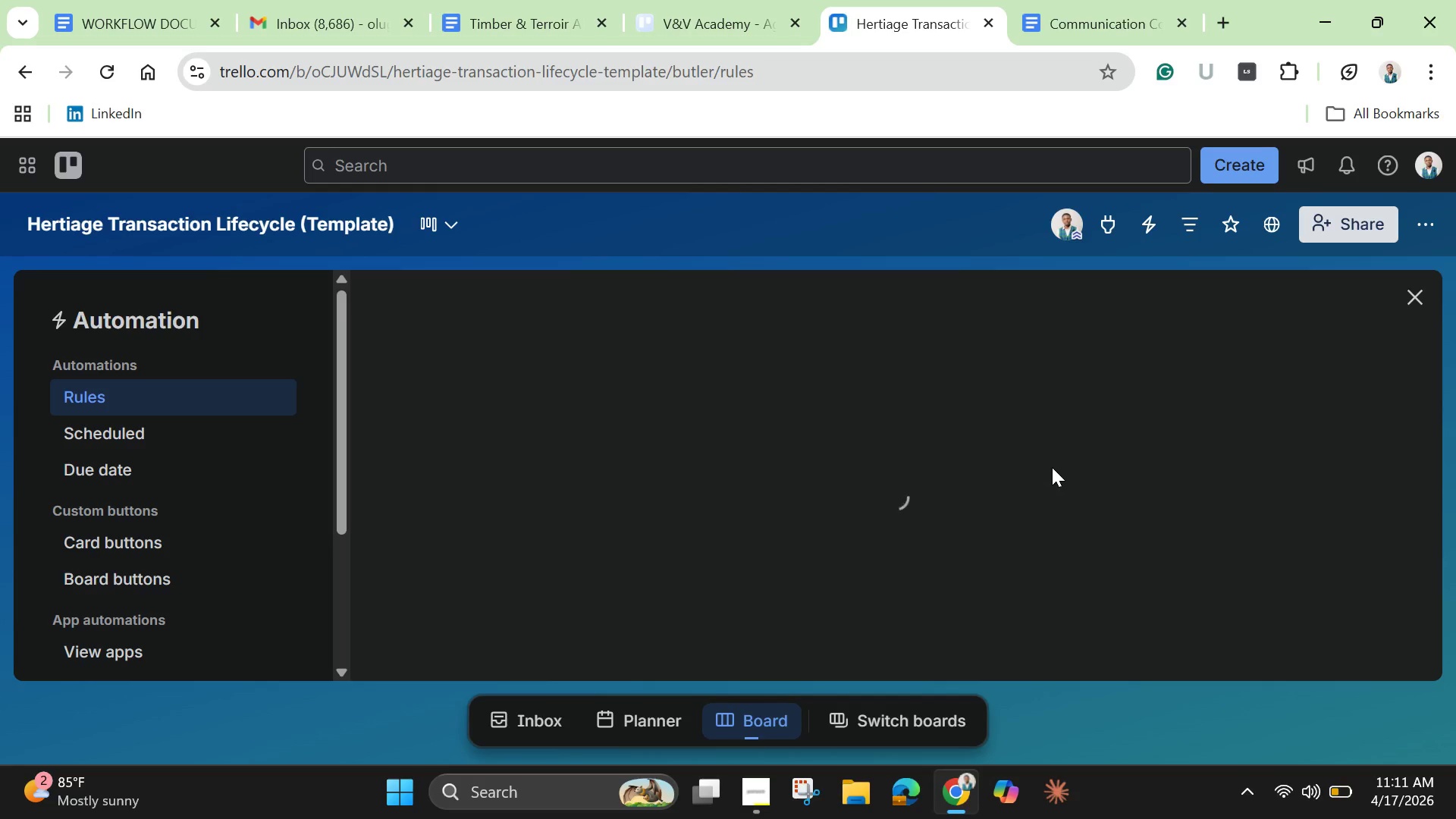 
wait(7.97)
 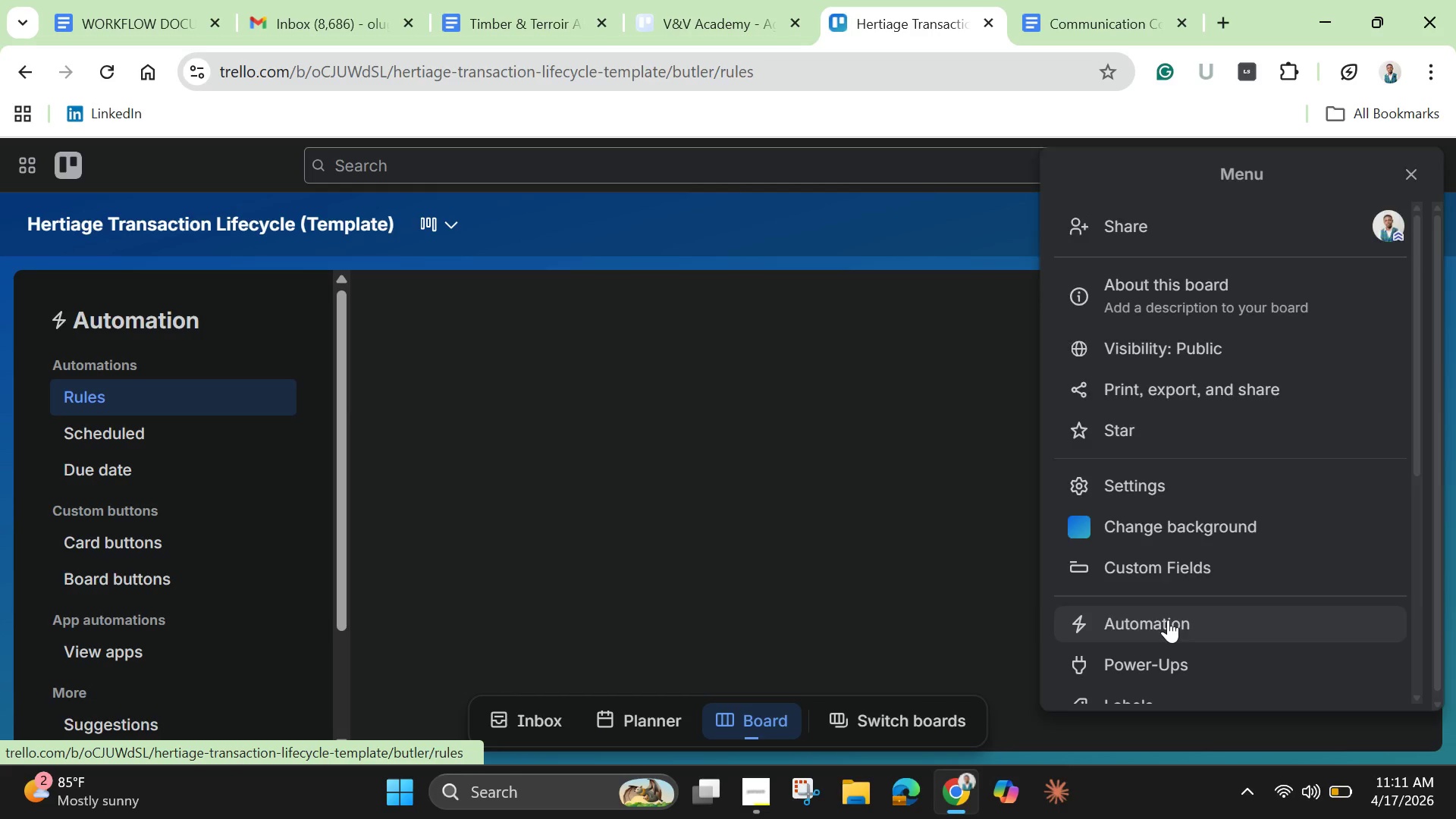 
scroll: coordinate [1047, 450], scroll_direction: down, amount: 1.0
 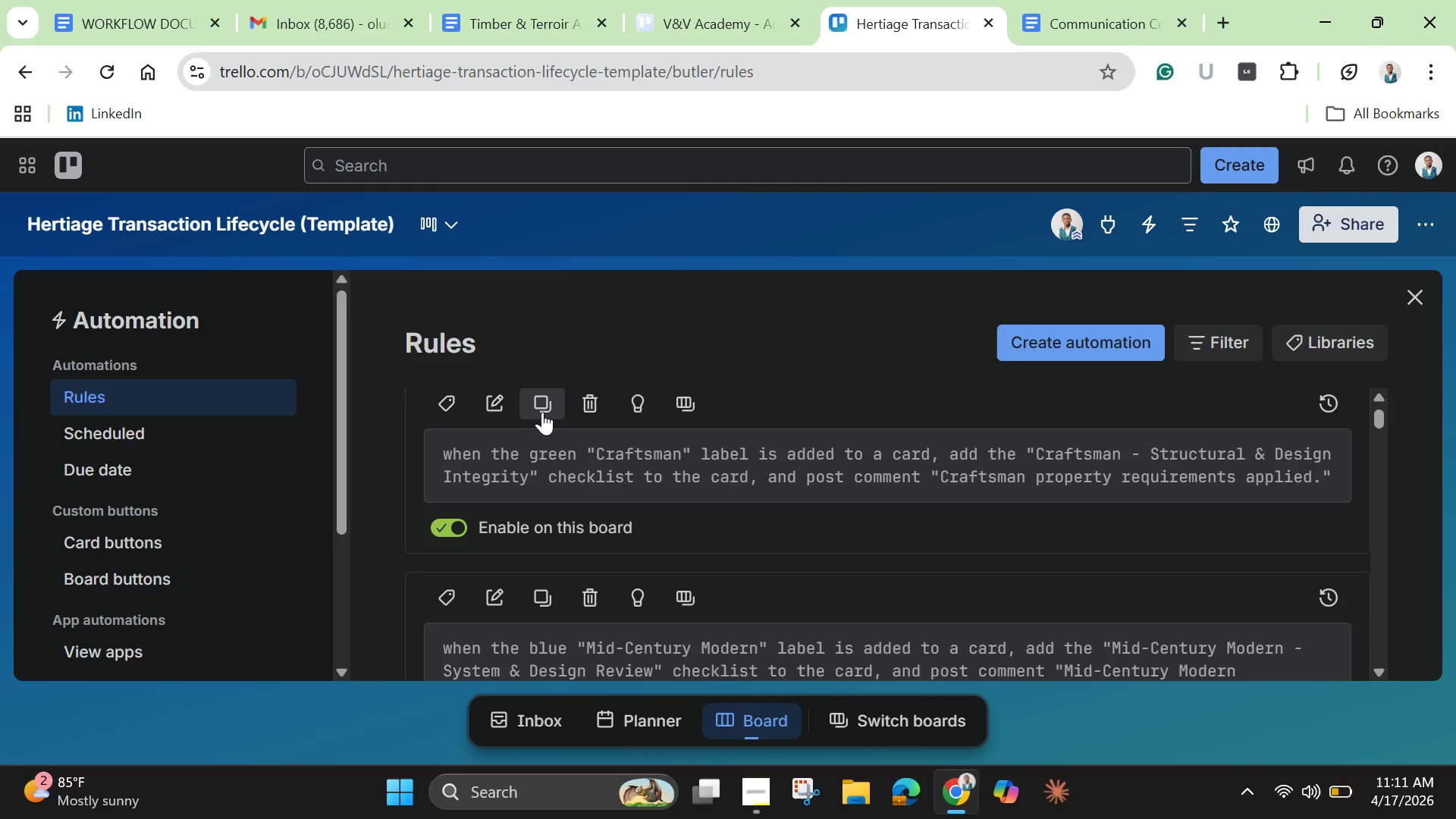 
left_click([485, 413])
 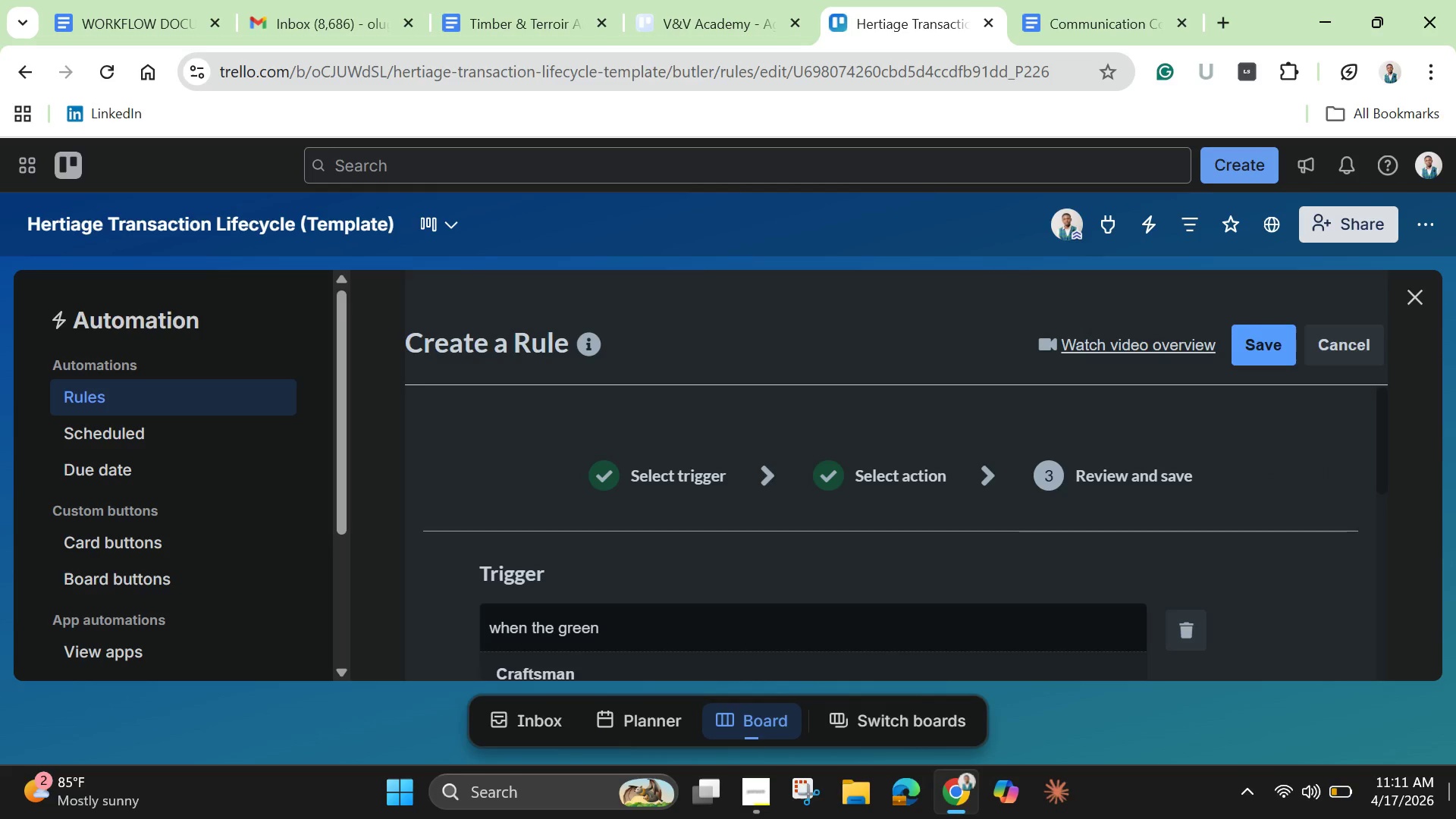 
wait(6.69)
 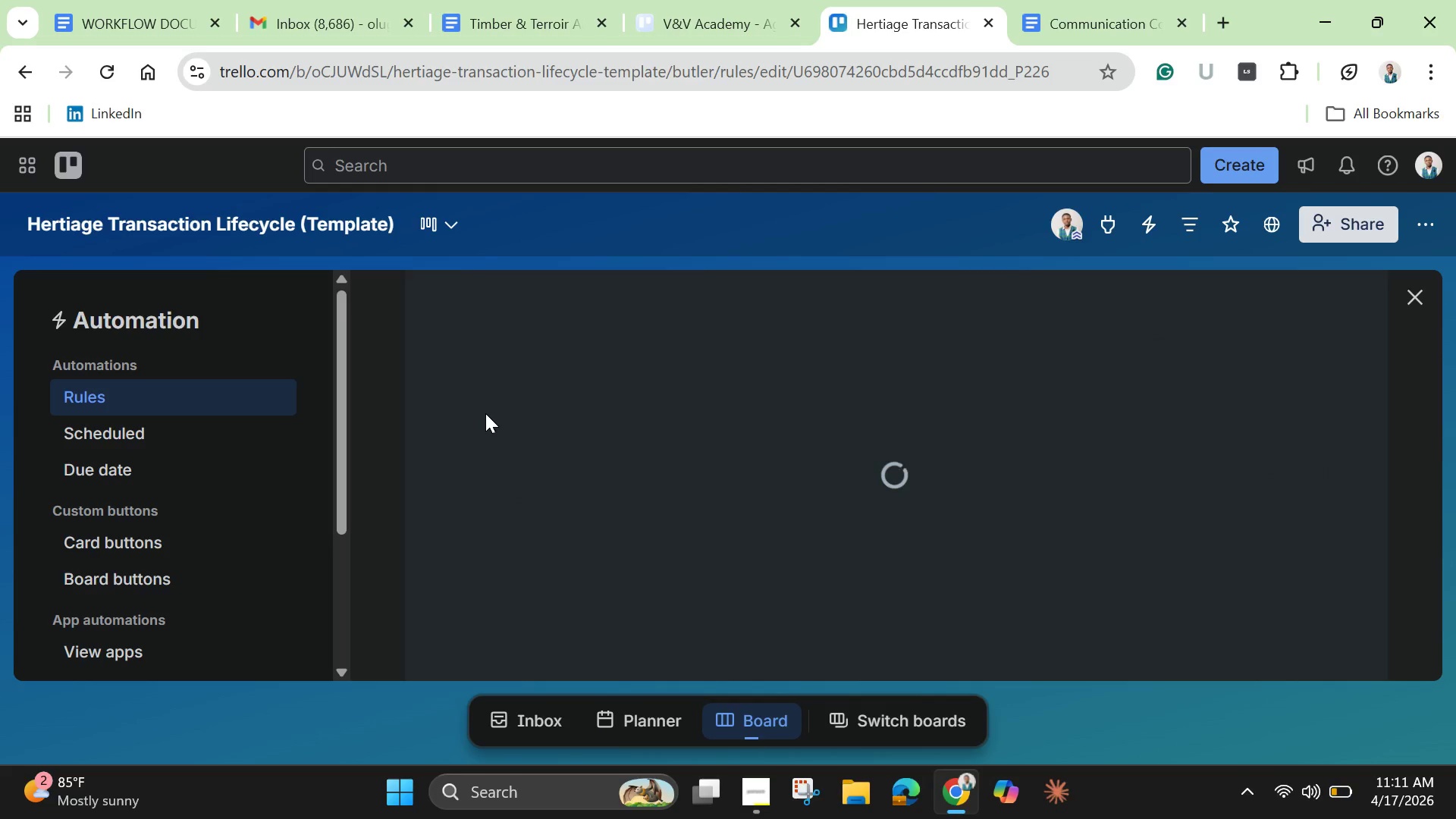 
scroll: coordinate [1121, 529], scroll_direction: down, amount: 4.0
 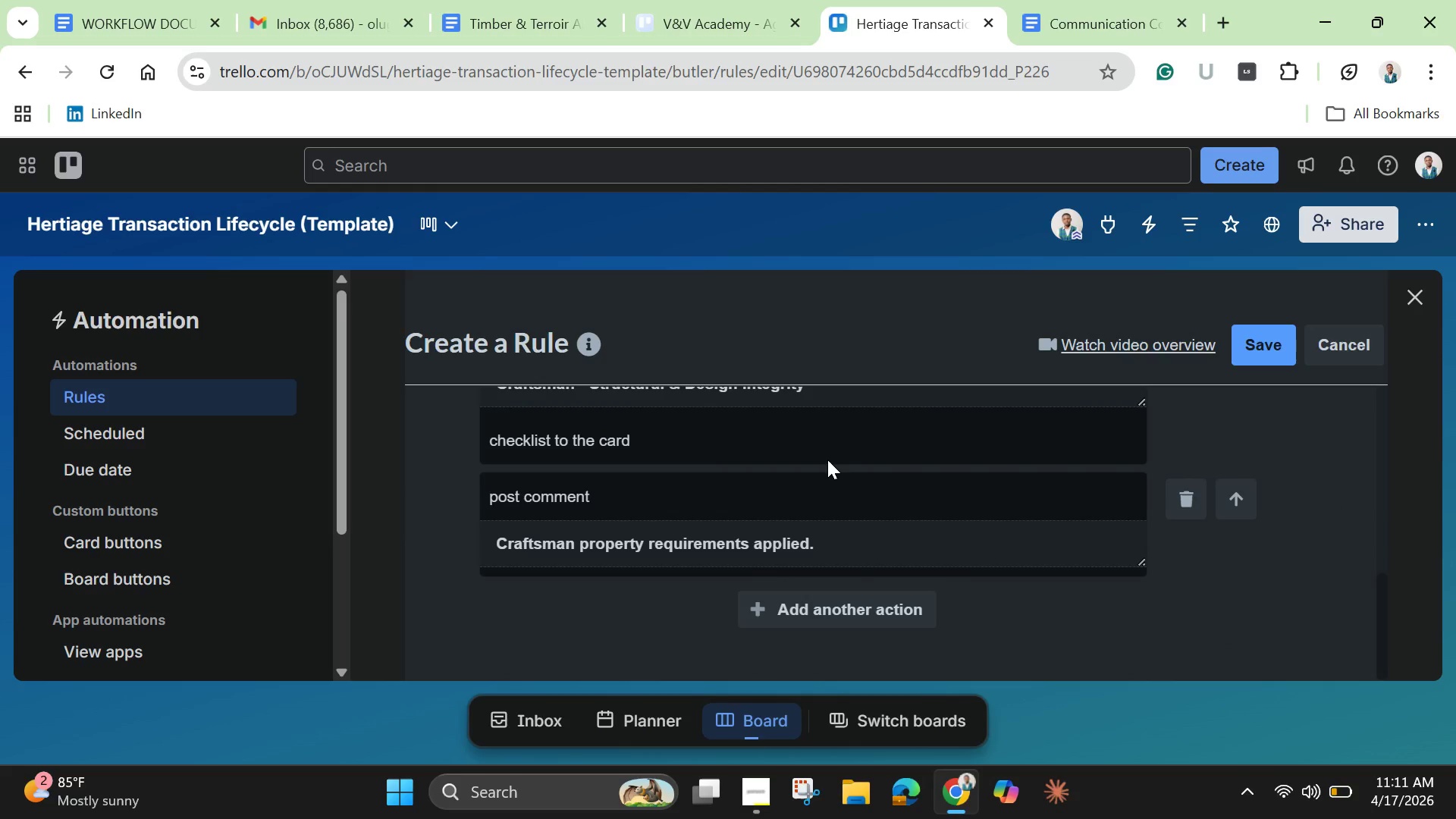 
scroll: coordinate [827, 460], scroll_direction: up, amount: 1.0
 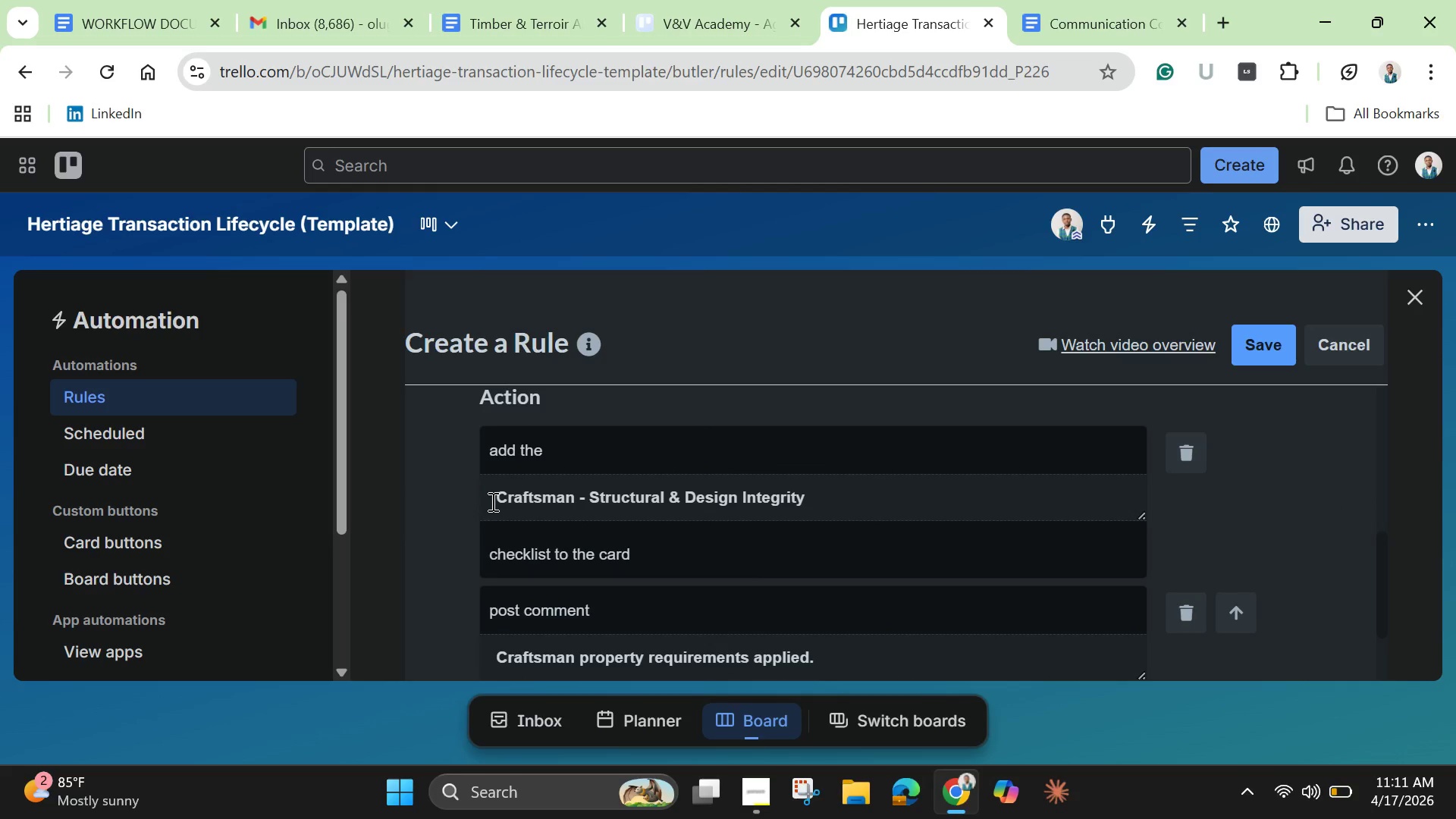 
left_click_drag(start_coordinate=[494, 500], to_coordinate=[809, 510])
 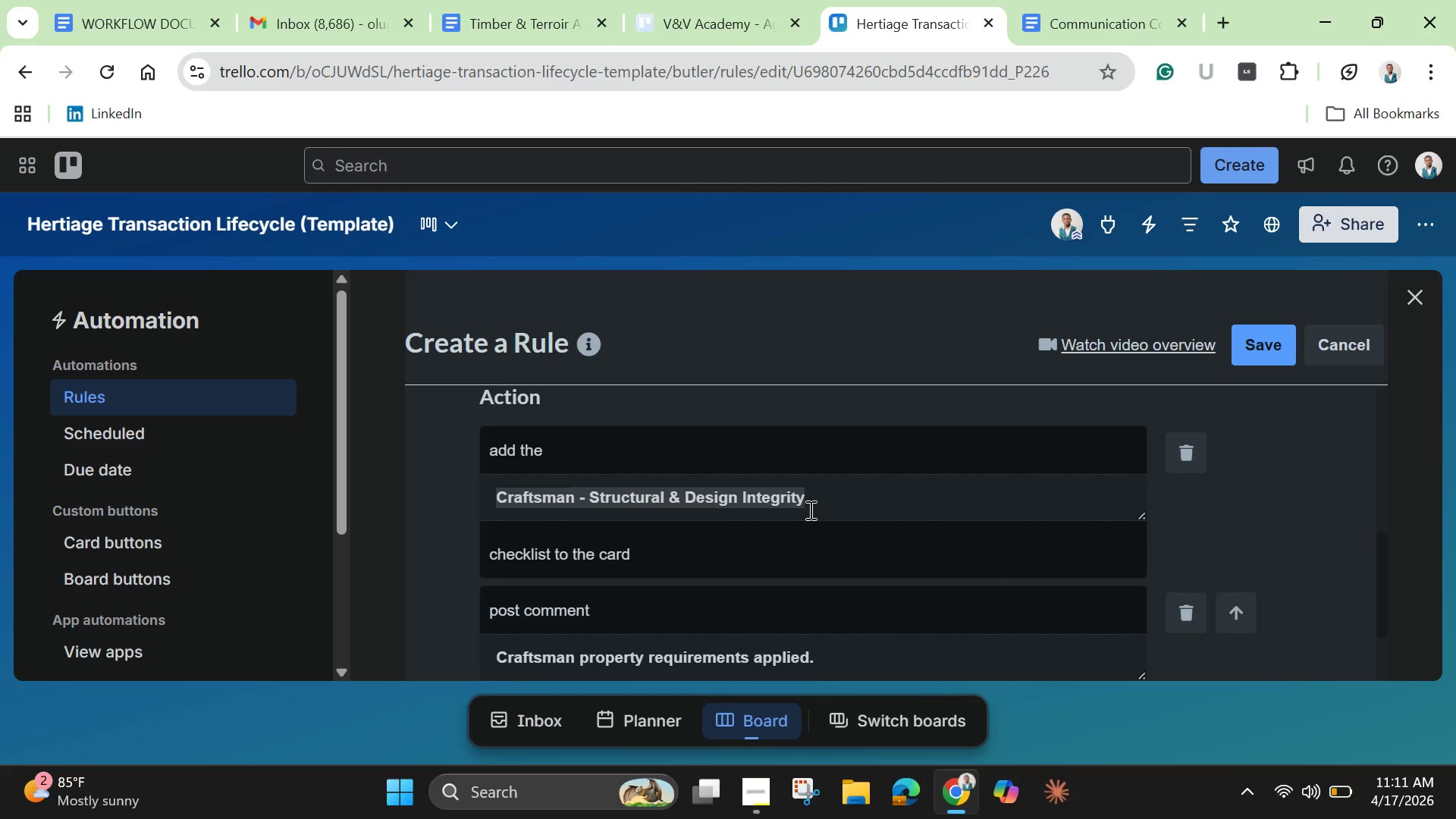 
key(Control+C)
 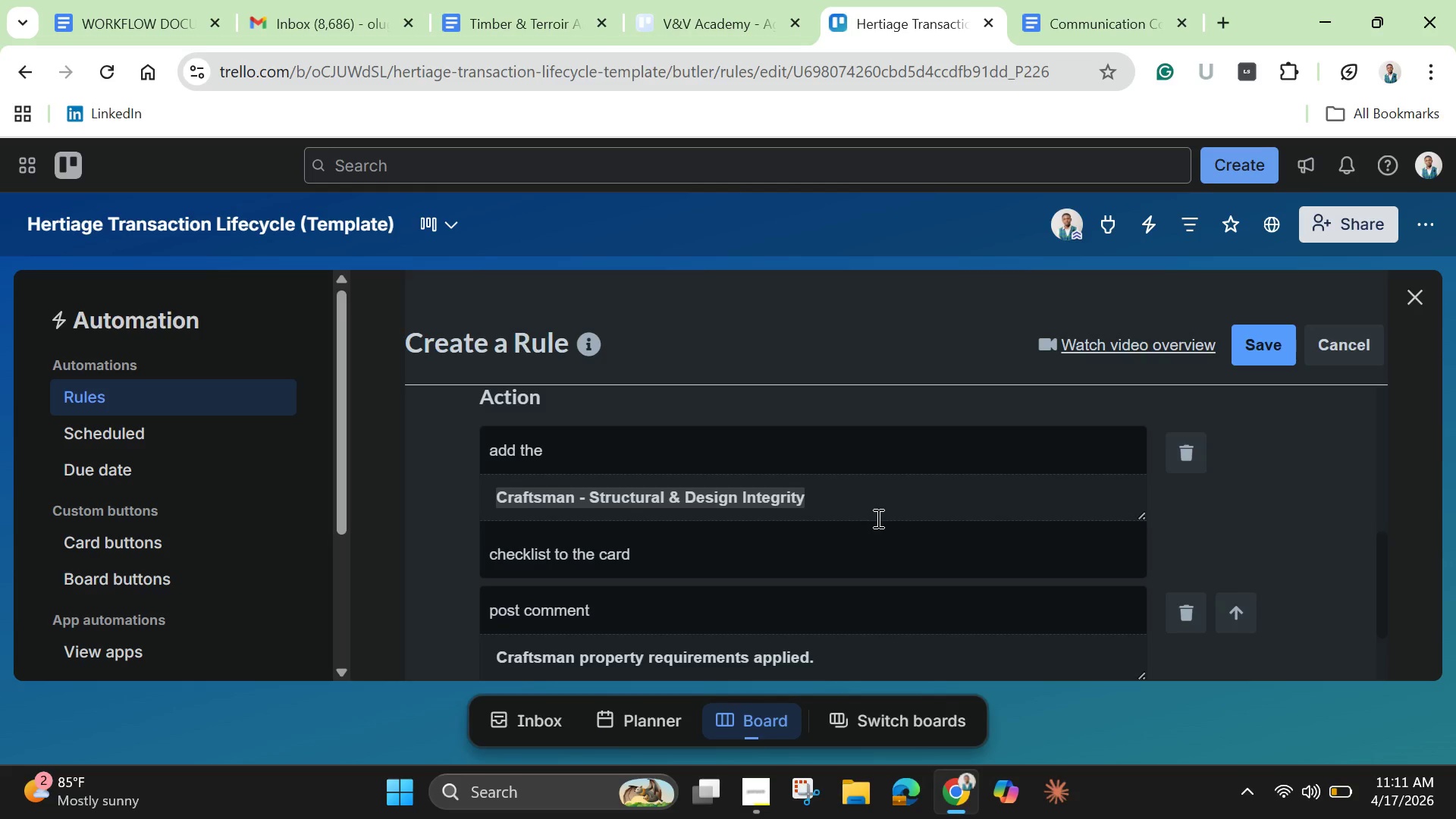 
scroll: coordinate [877, 521], scroll_direction: down, amount: 2.0
 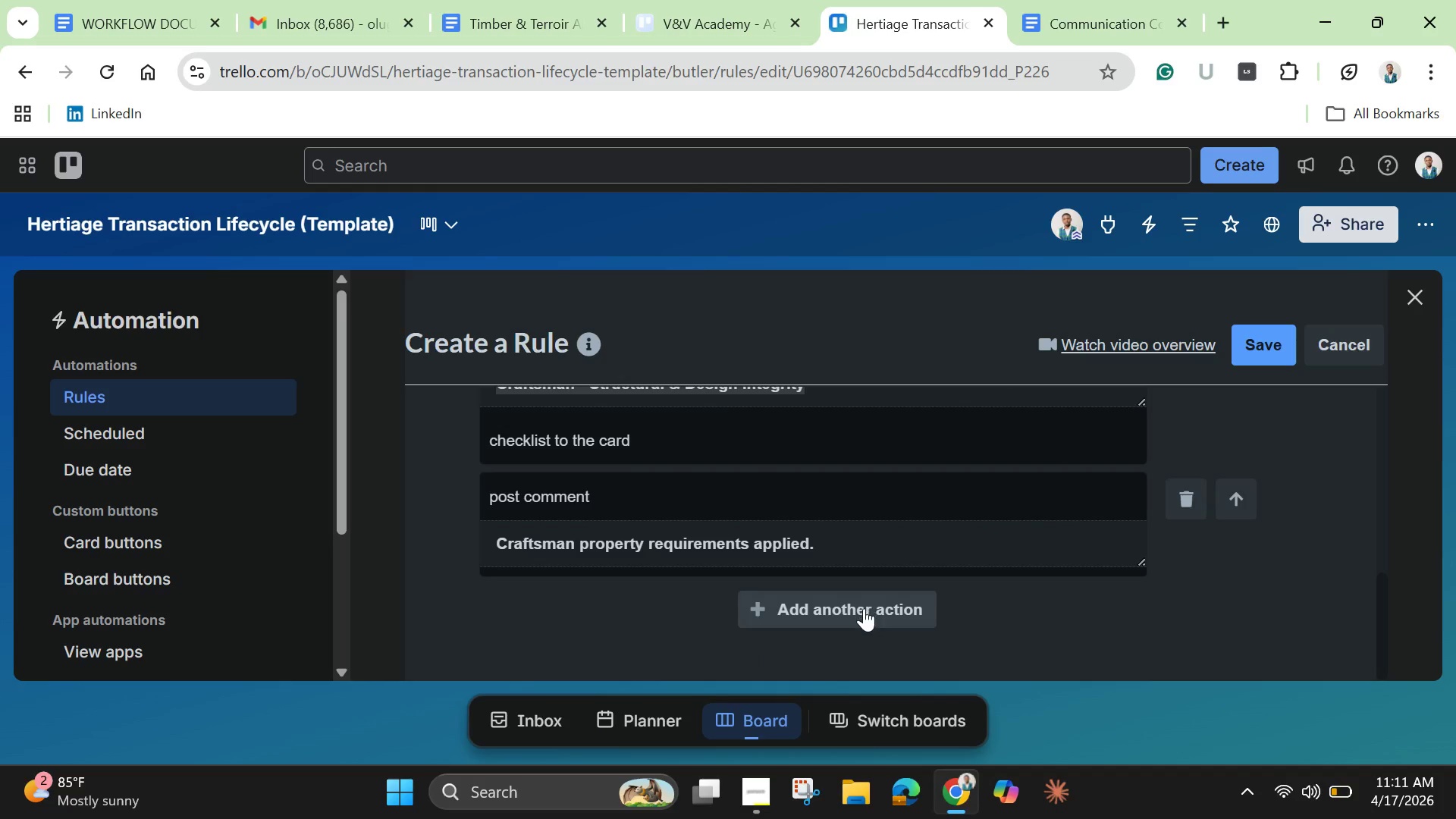 
left_click([864, 608])
 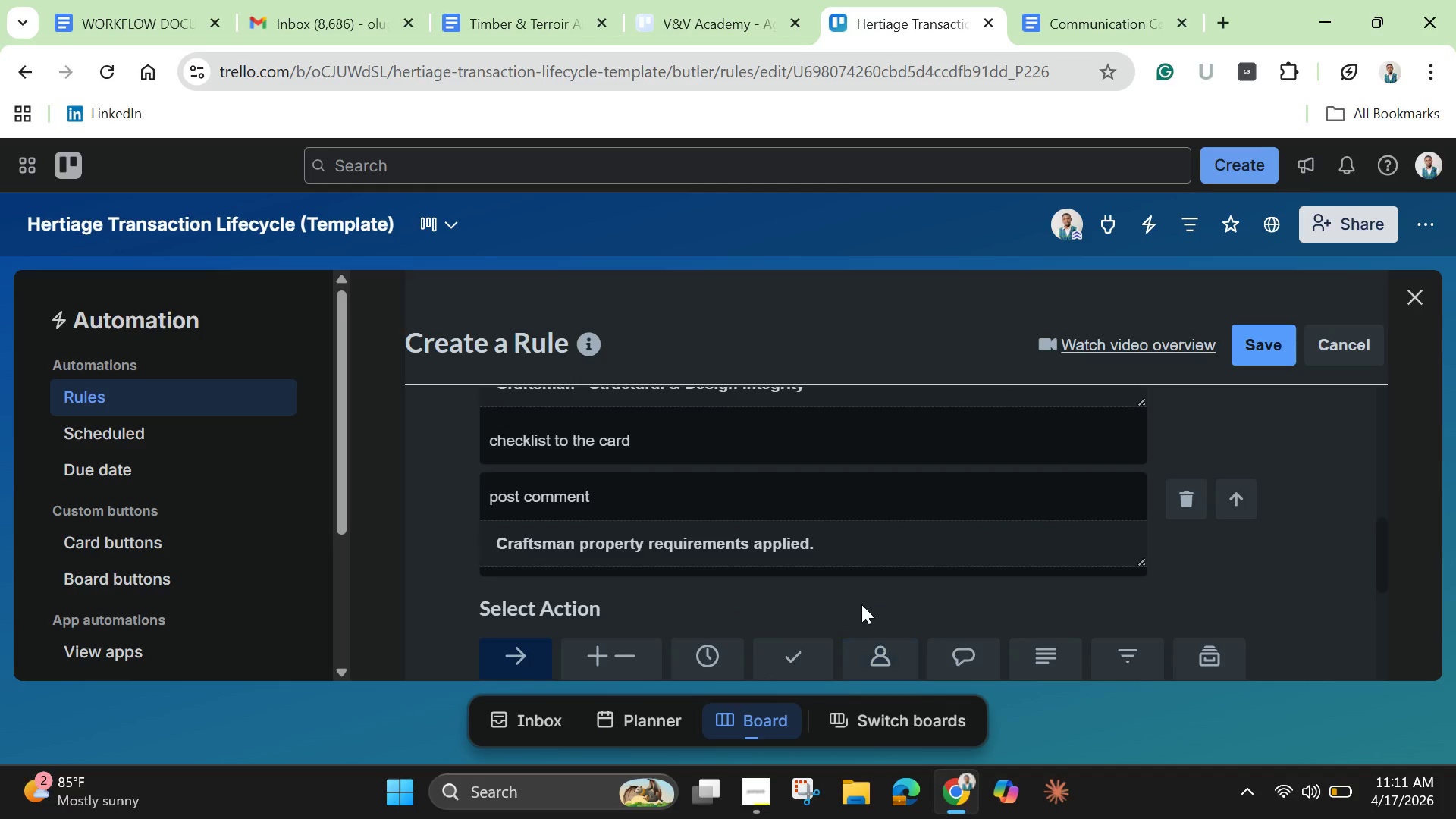 
scroll: coordinate [861, 598], scroll_direction: down, amount: 2.0
 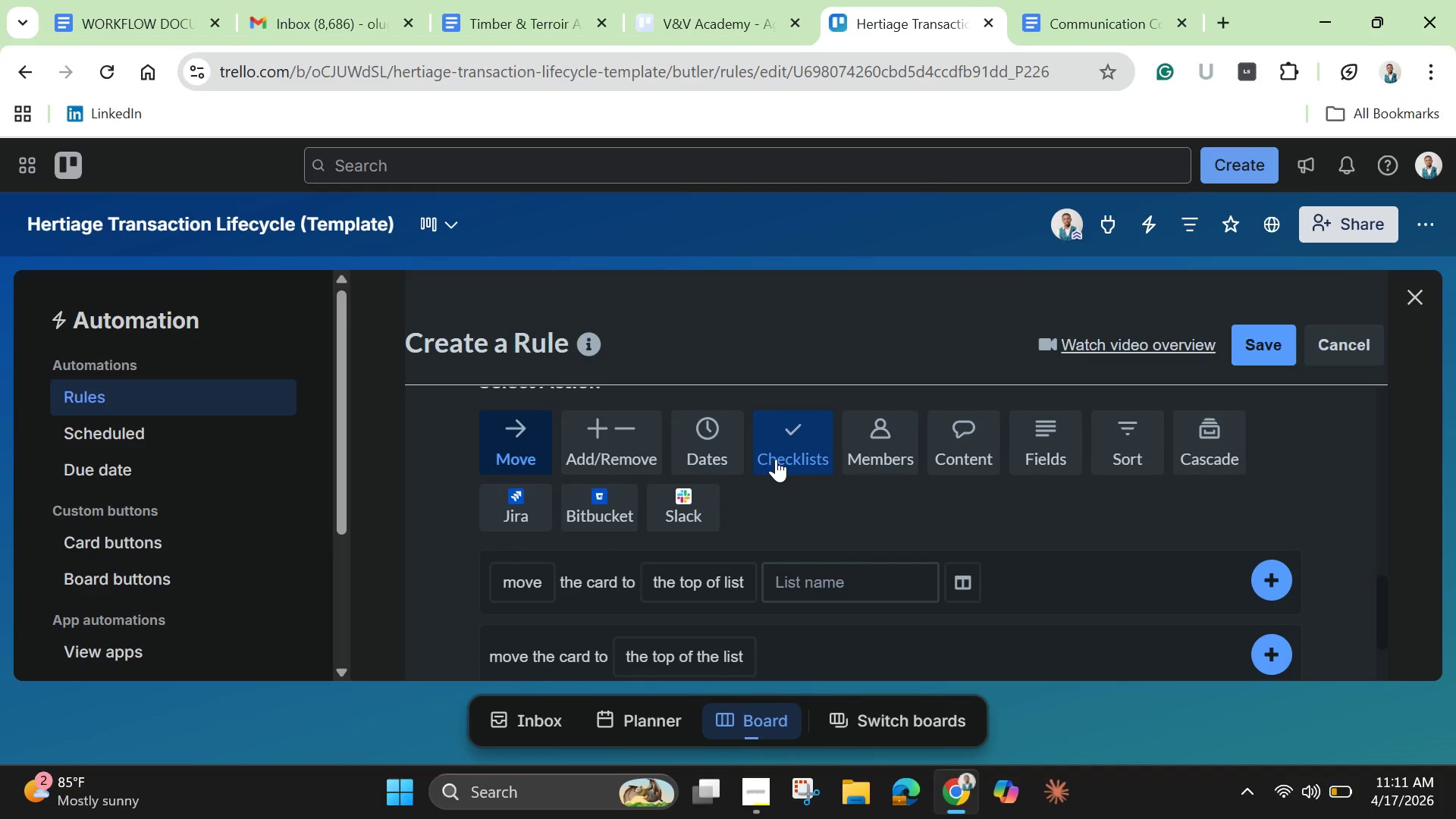 
wait(5.2)
 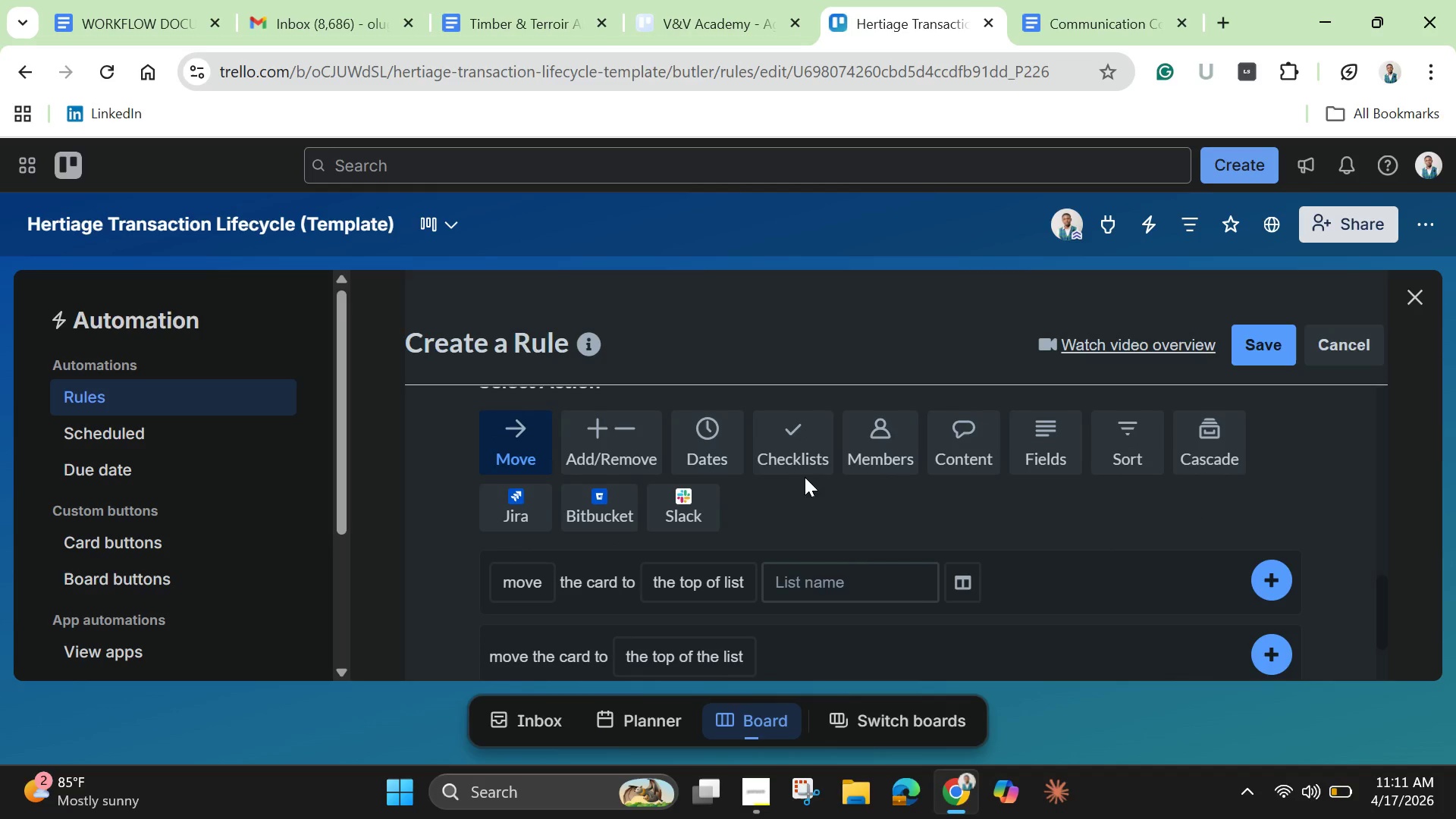 
left_click([777, 460])
 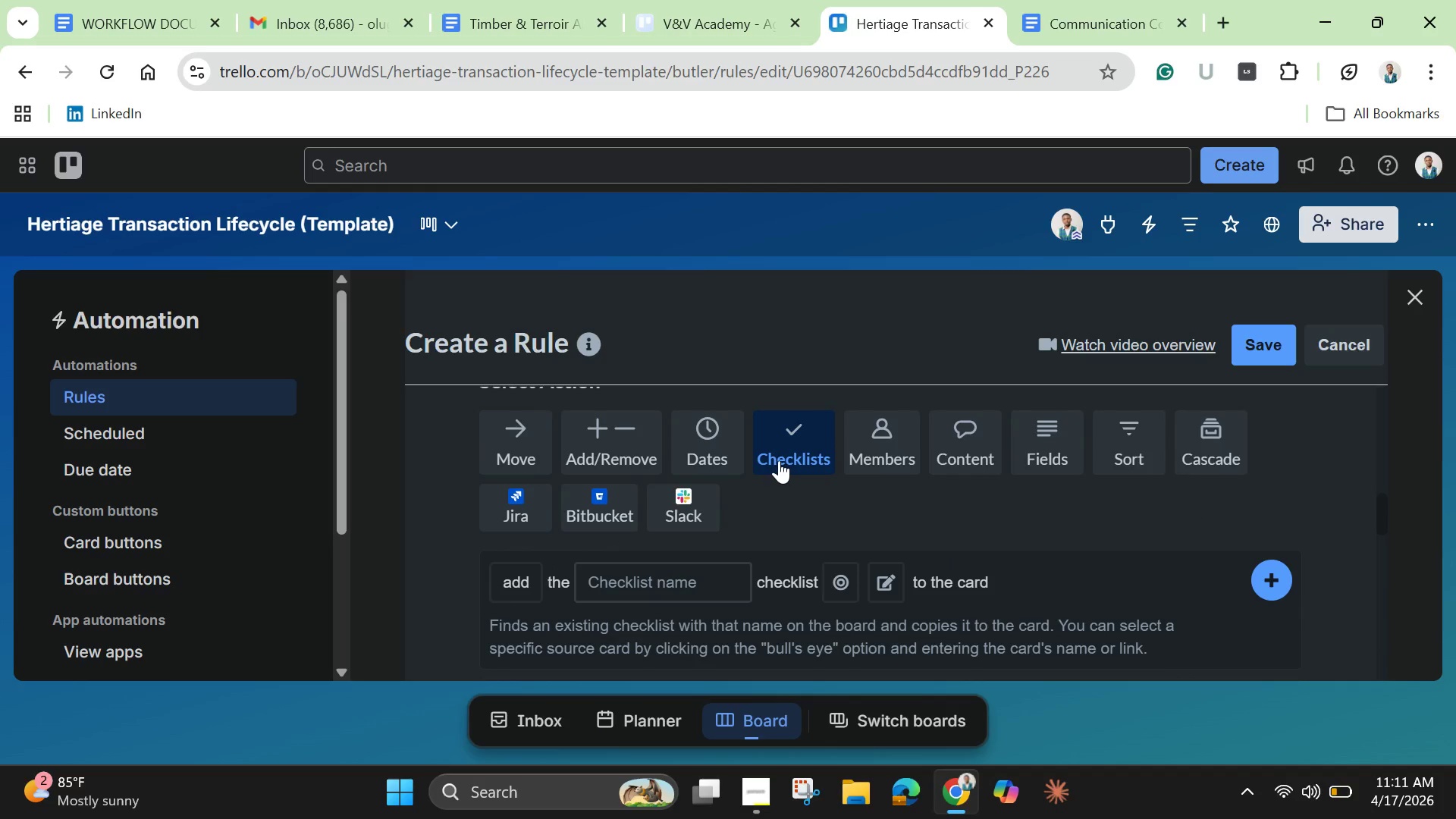 
scroll: coordinate [779, 462], scroll_direction: down, amount: 1.0
 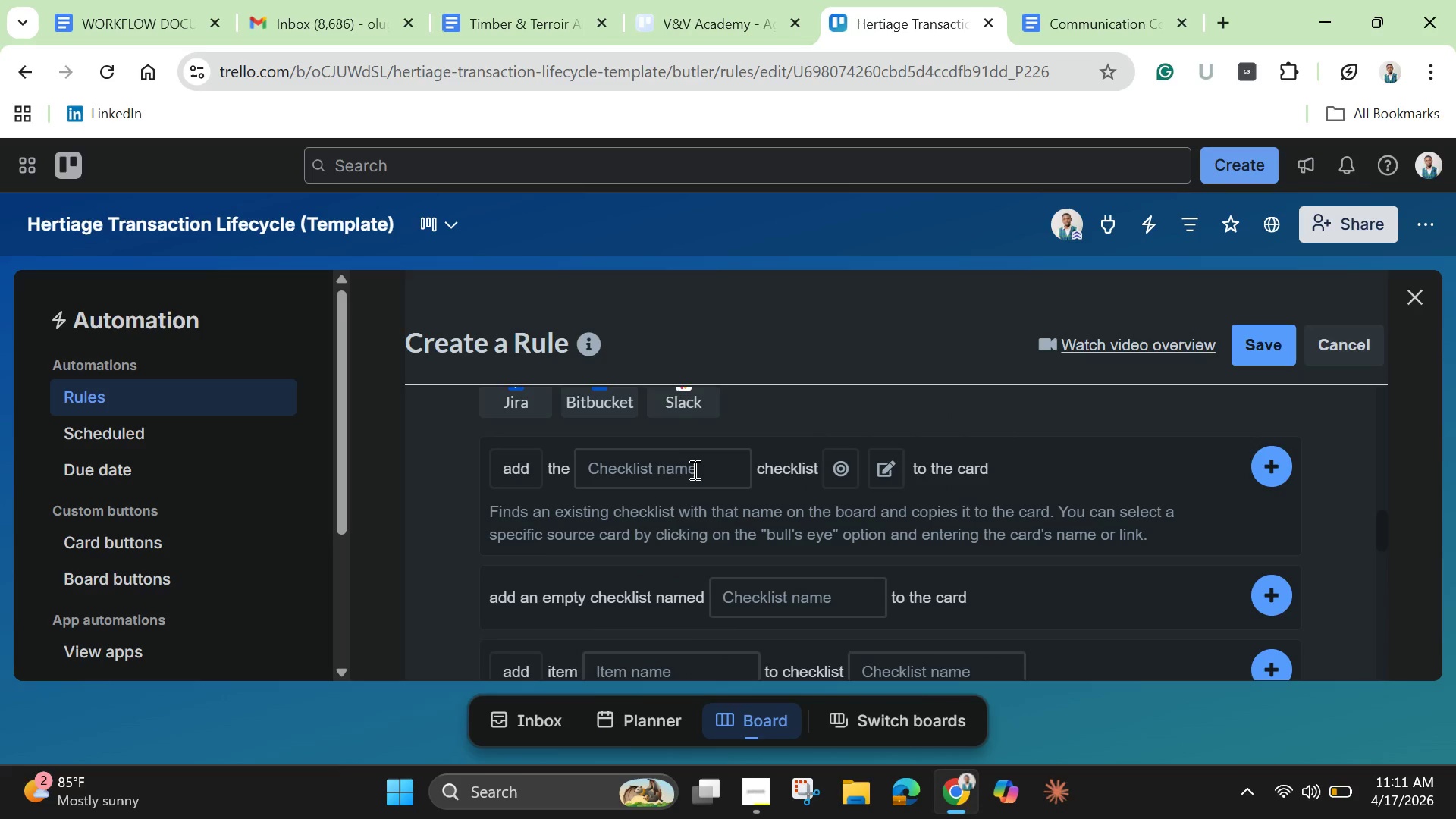 
left_click([693, 469])
 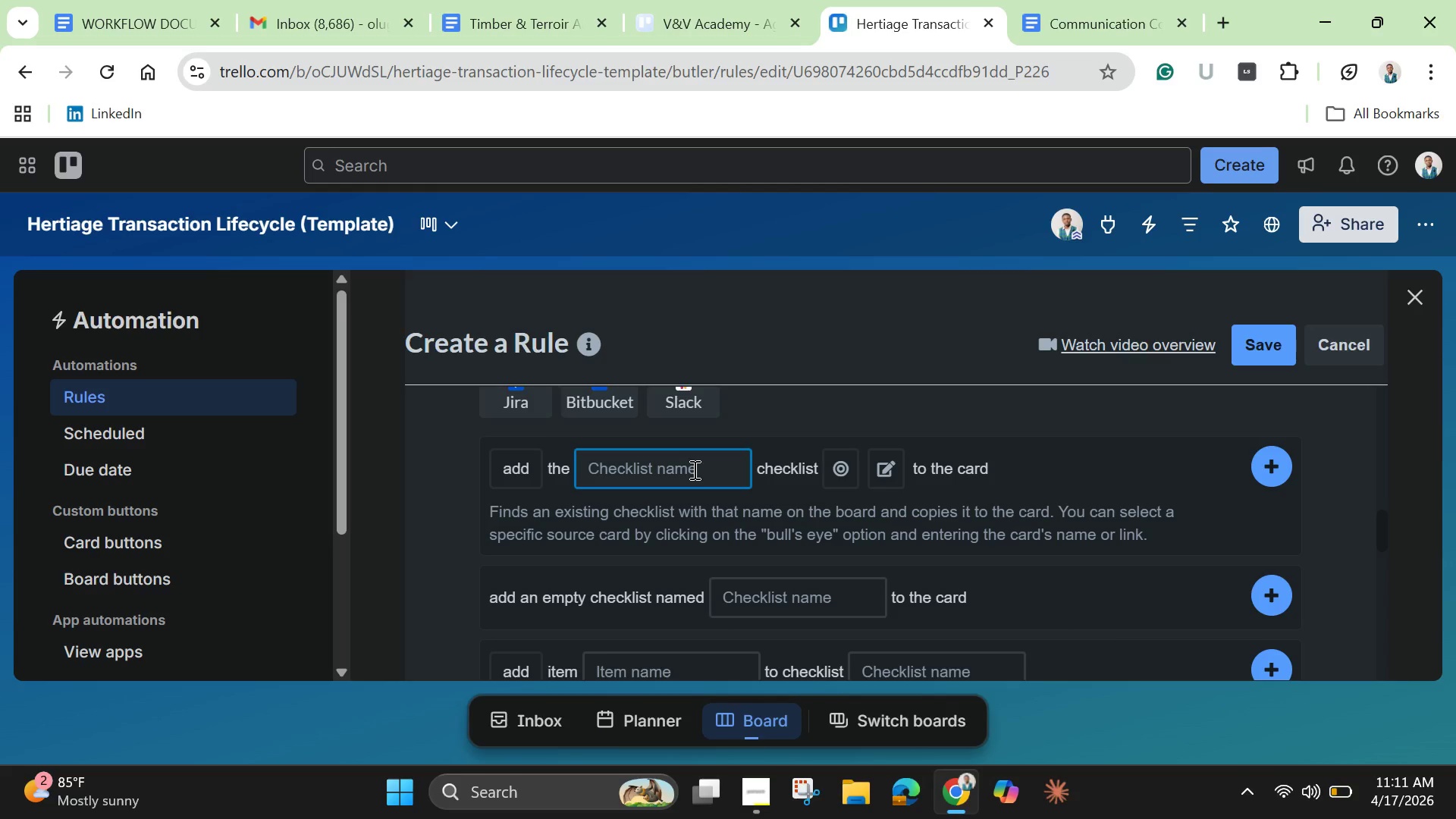 
key(Control+V)
 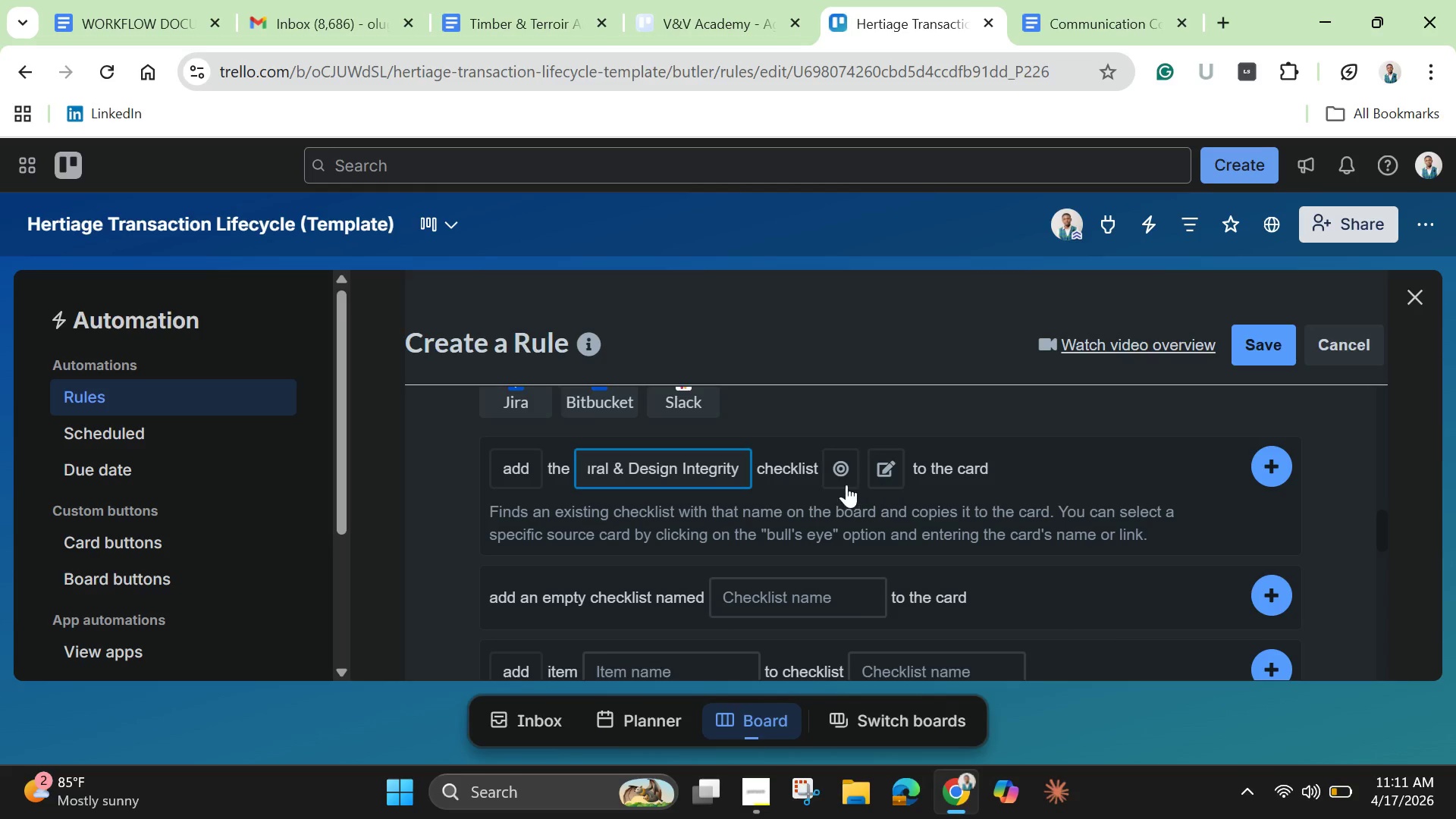 
left_click([840, 482])
 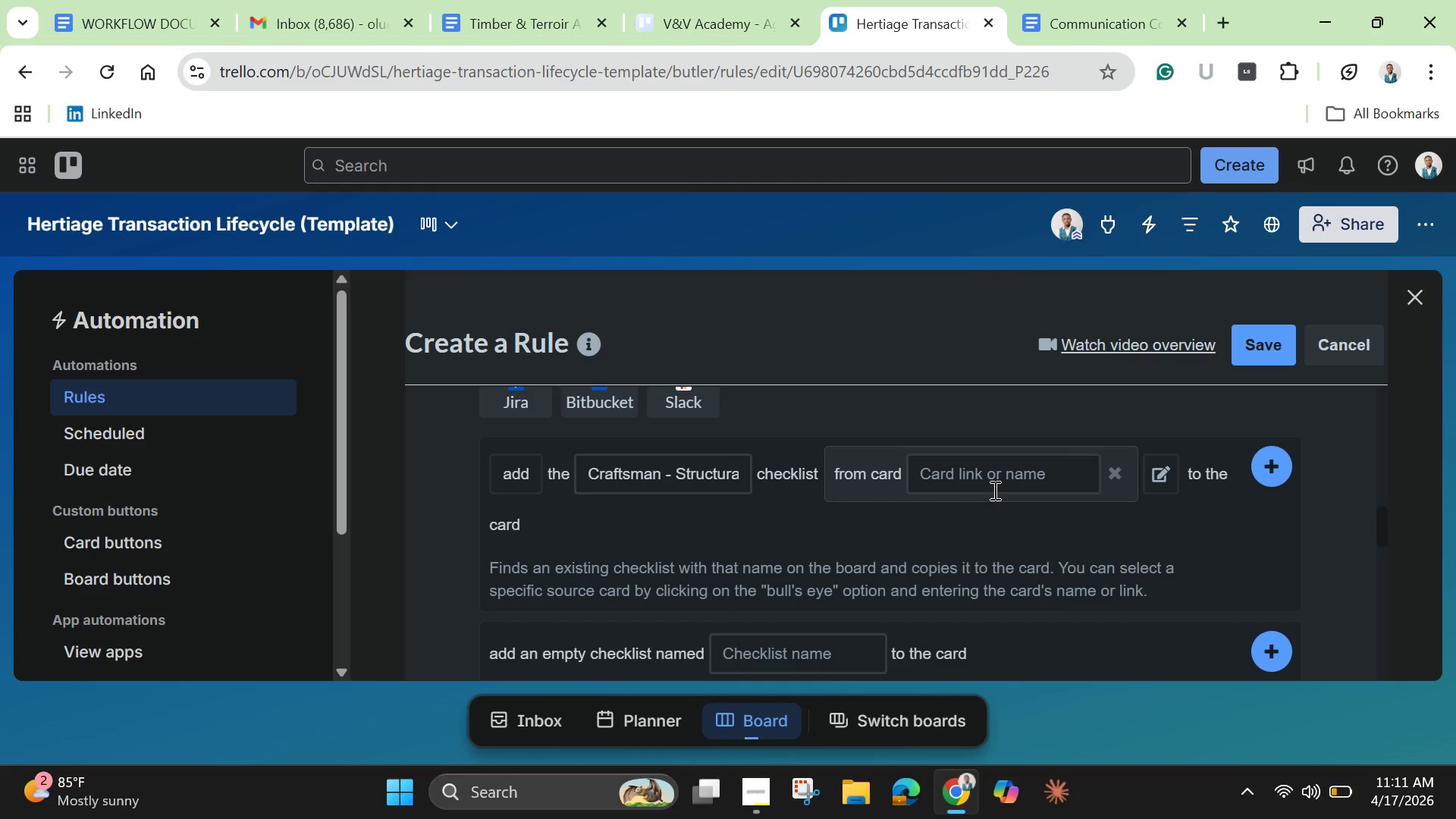 
left_click([993, 490])
 